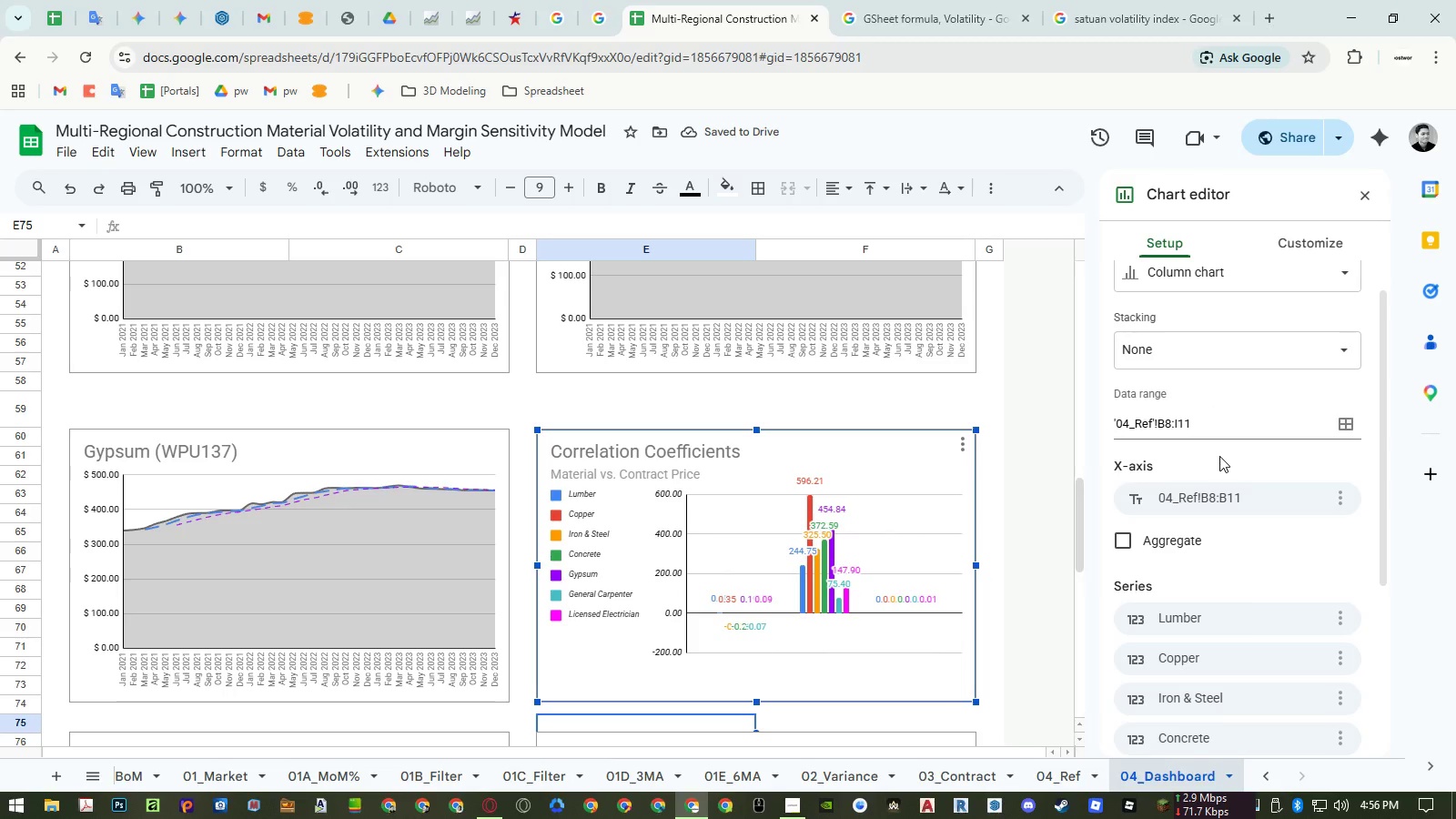 
wait(6.48)
 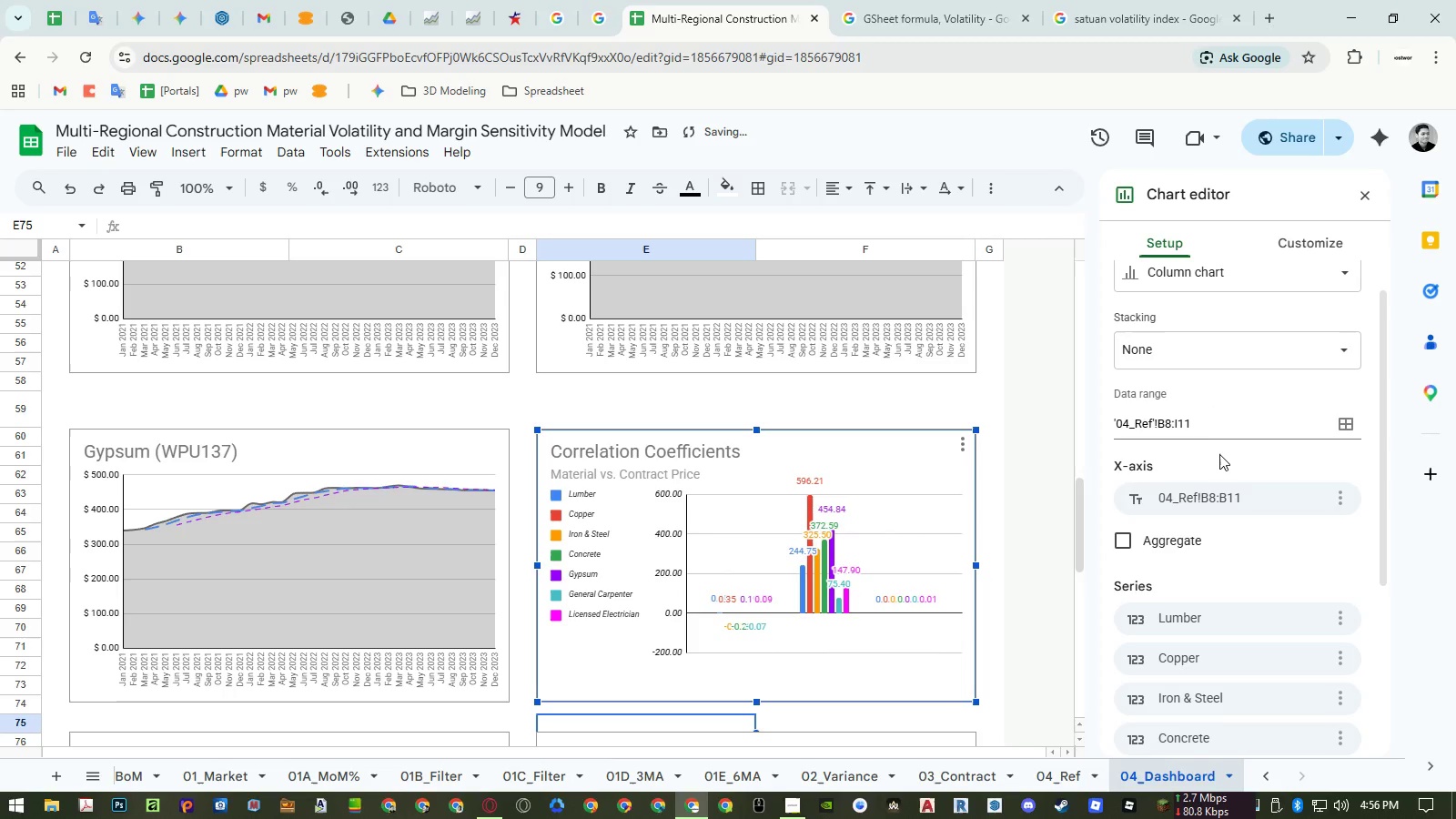 
scroll: coordinate [1220, 460], scroll_direction: down, amount: 3.0
 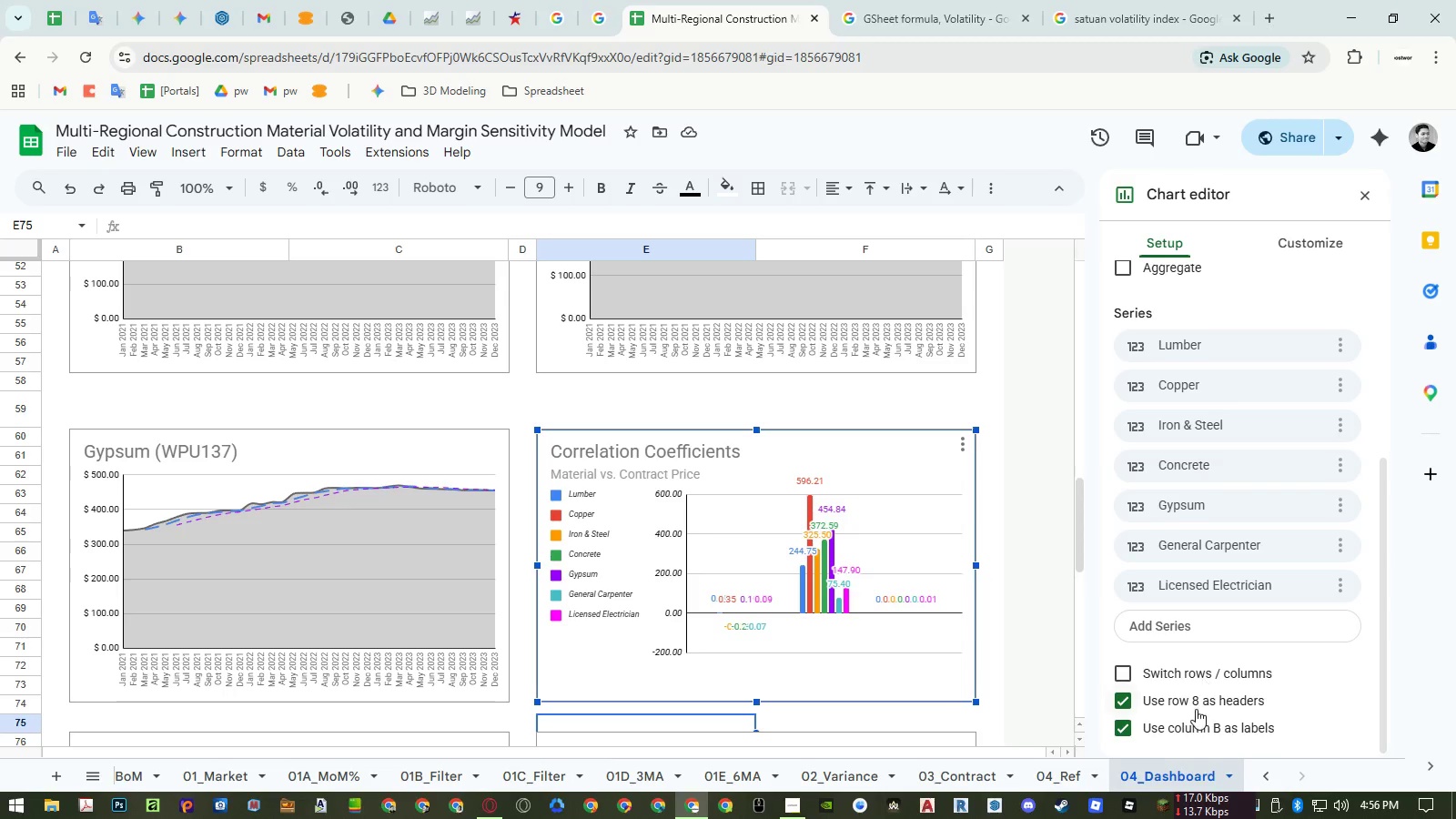 
left_click([1193, 668])
 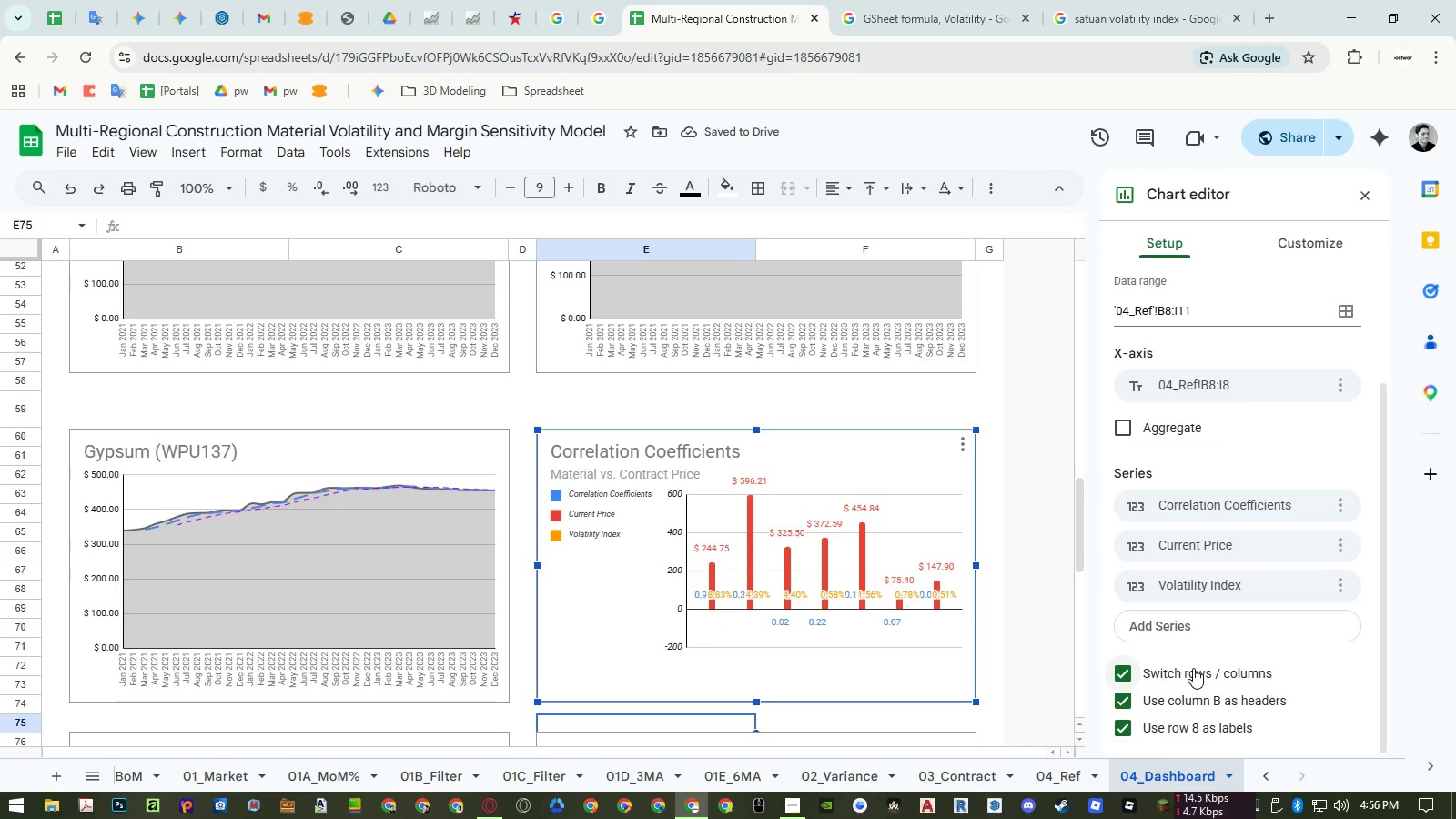 
wait(9.53)
 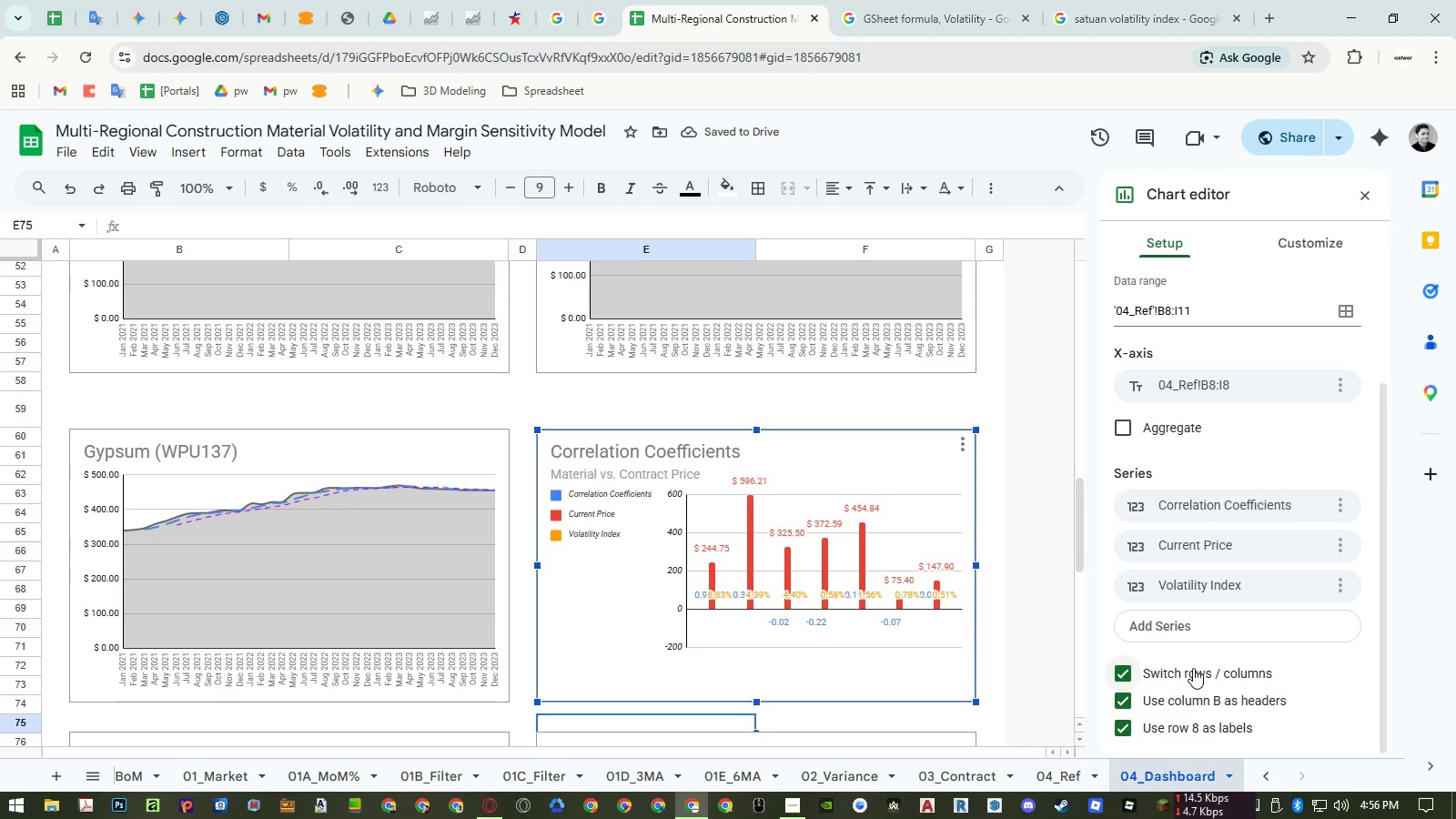 
scroll: coordinate [1020, 405], scroll_direction: up, amount: 13.0
 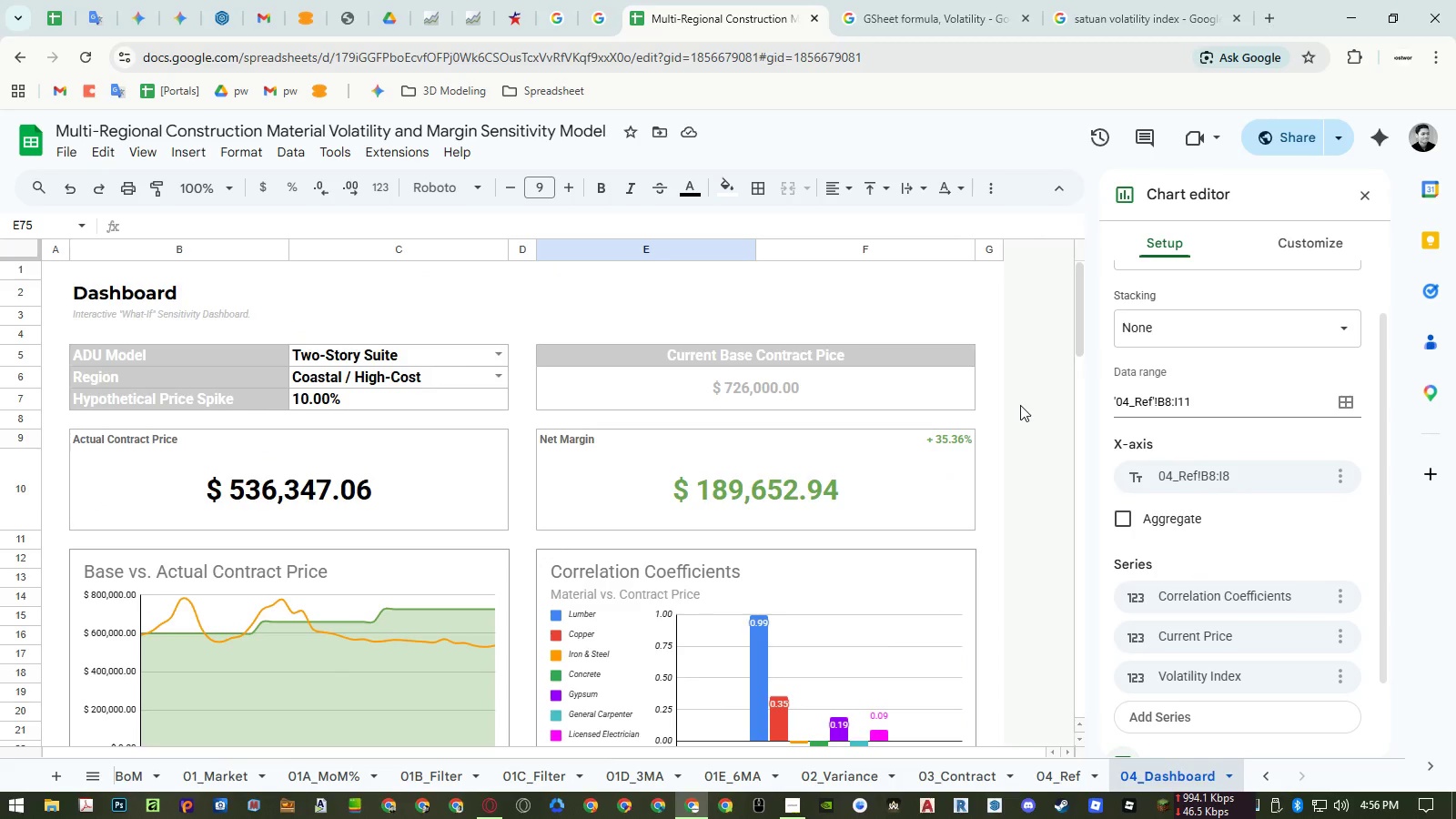 
scroll: coordinate [1020, 405], scroll_direction: down, amount: 2.0
 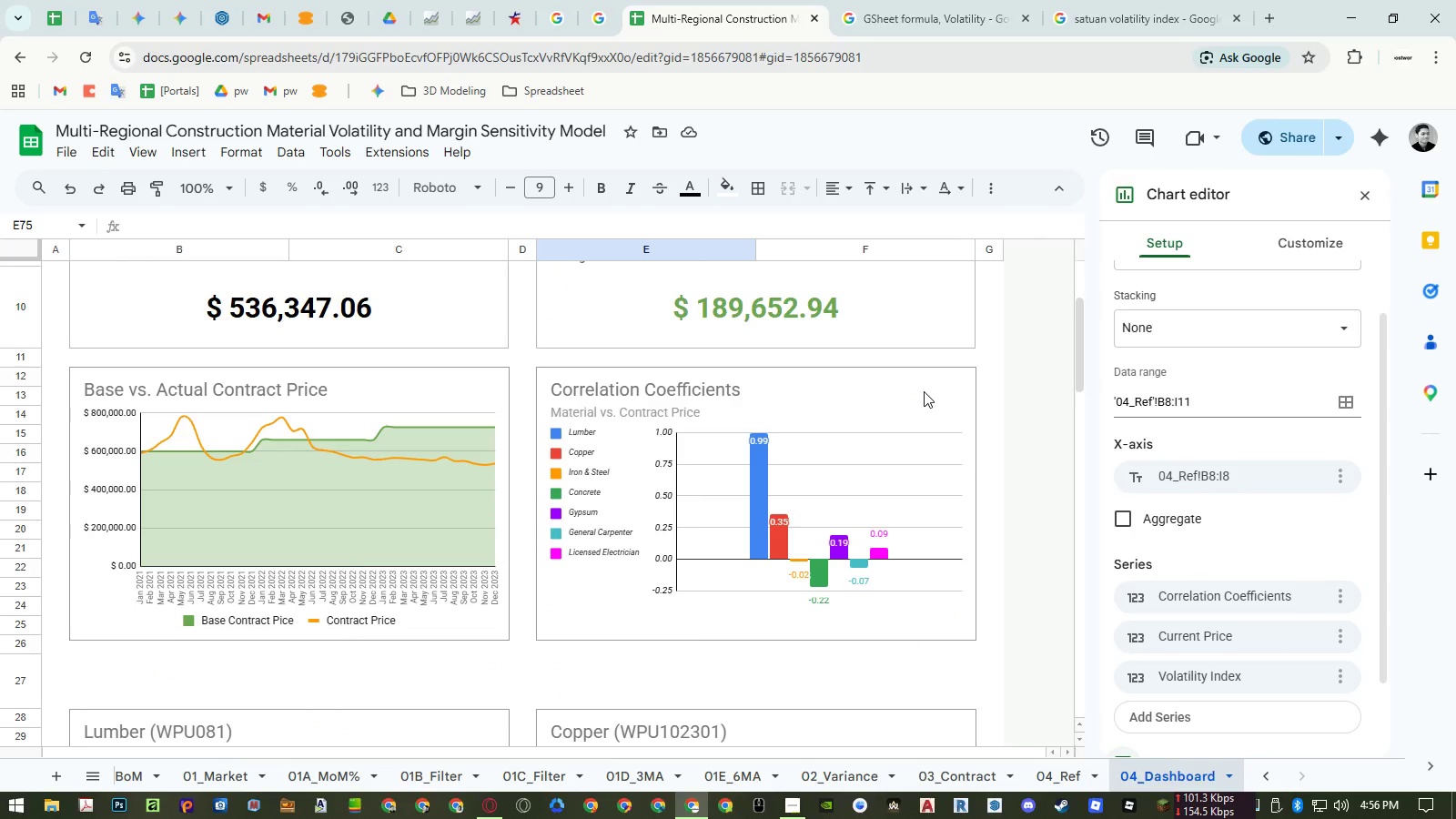 
left_click([924, 391])
 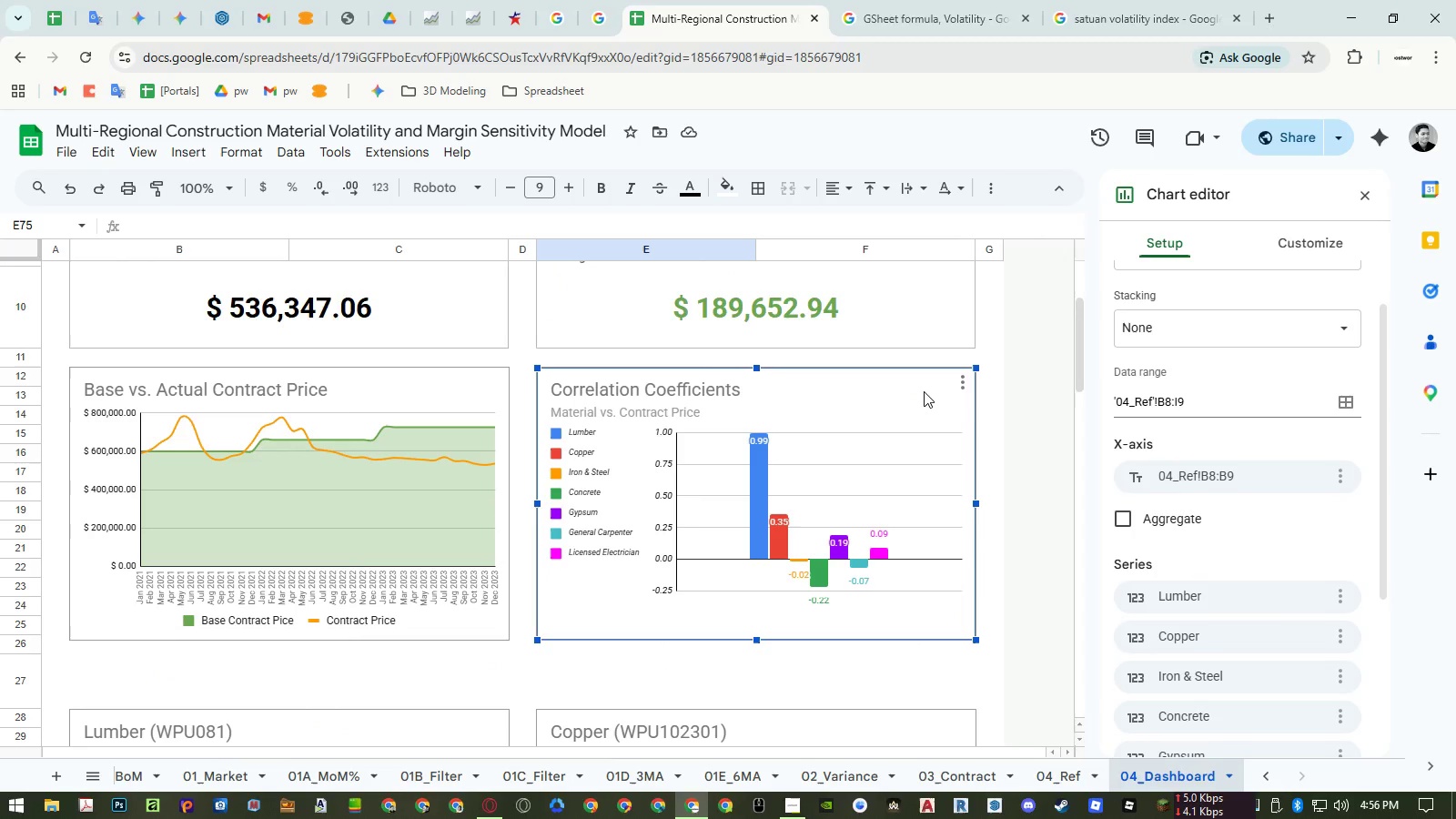 
wait(6.08)
 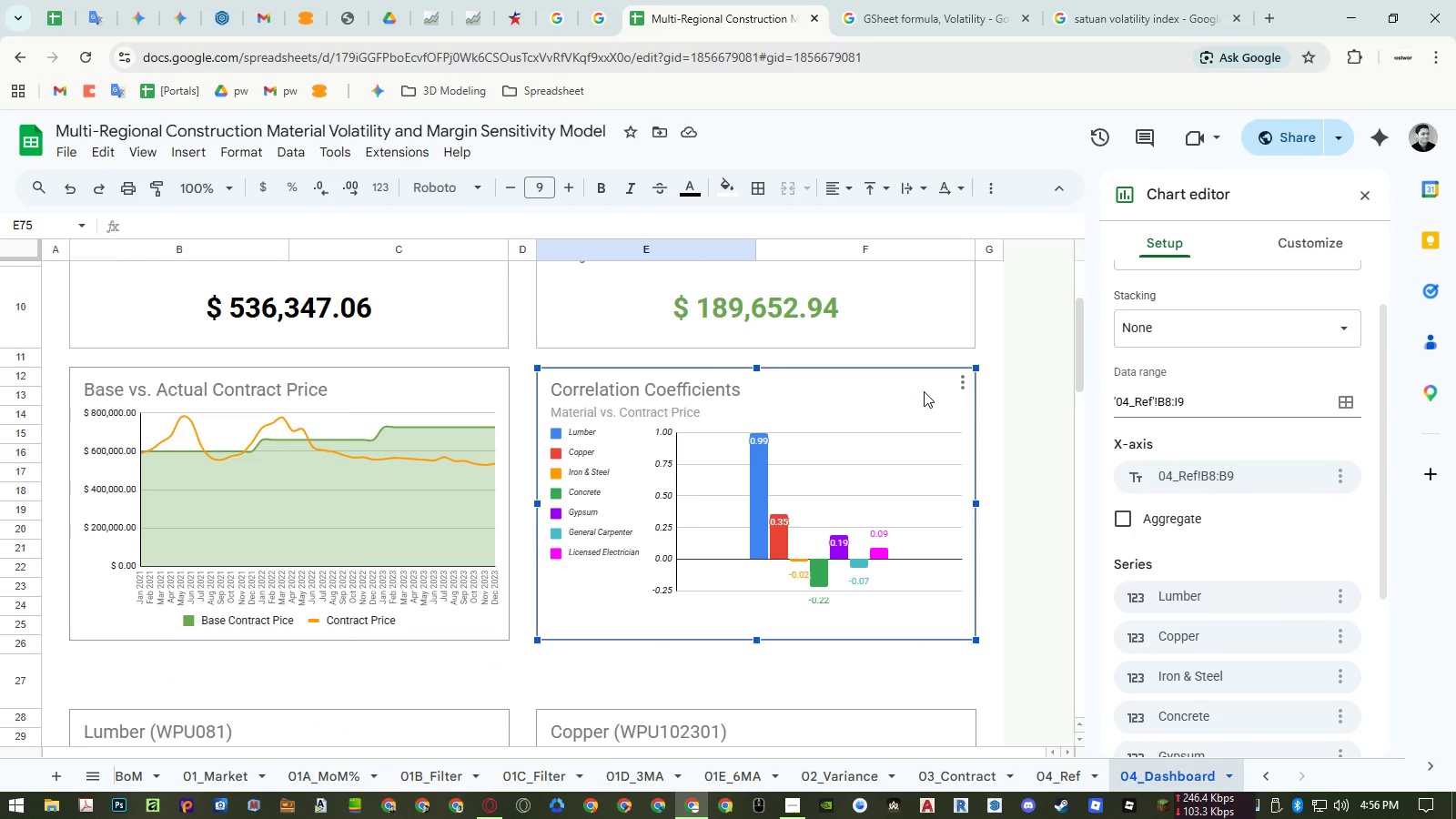 
left_click_drag(start_coordinate=[1207, 401], to_coordinate=[1014, 405])
 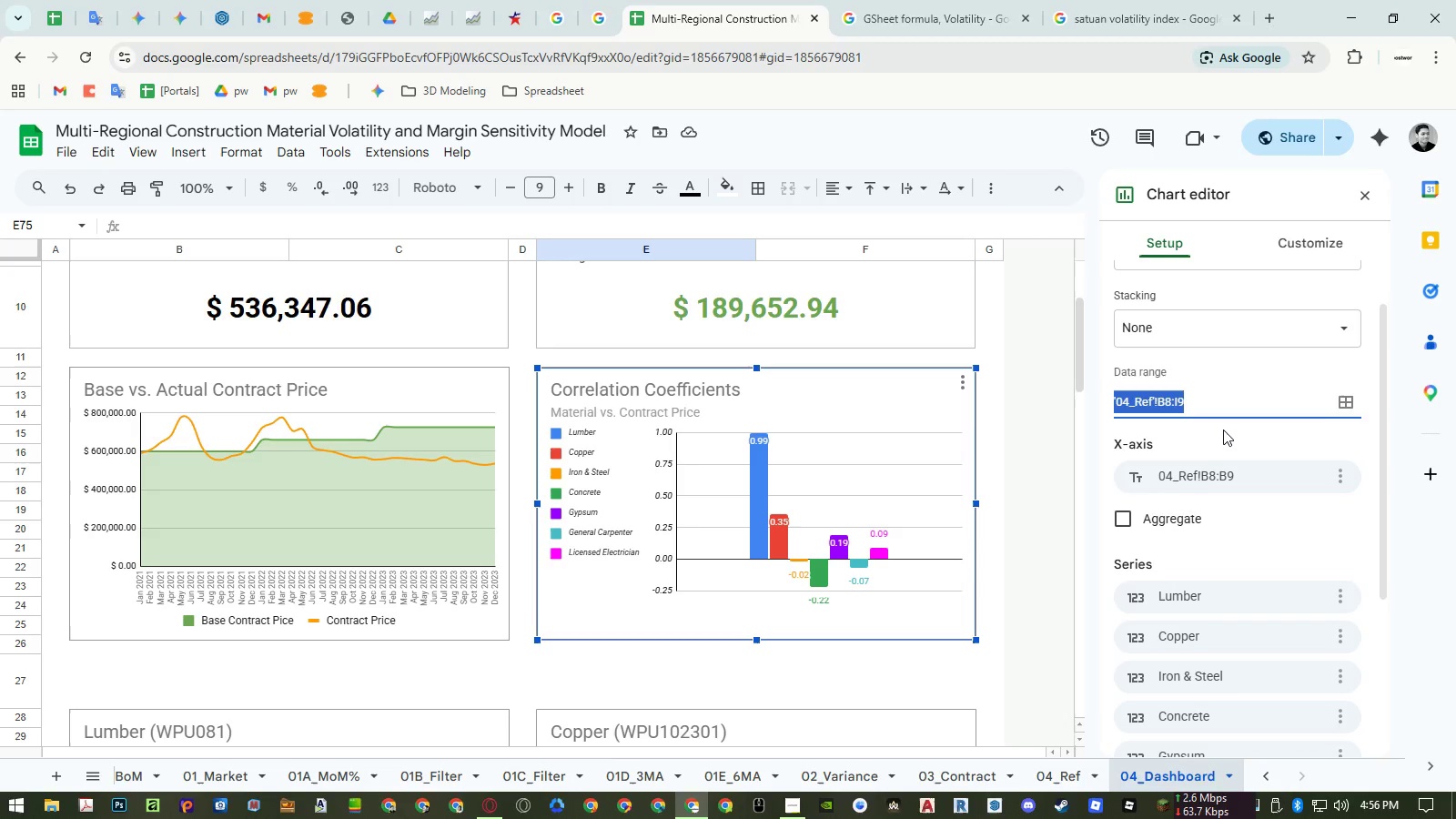 
left_click([1223, 430])
 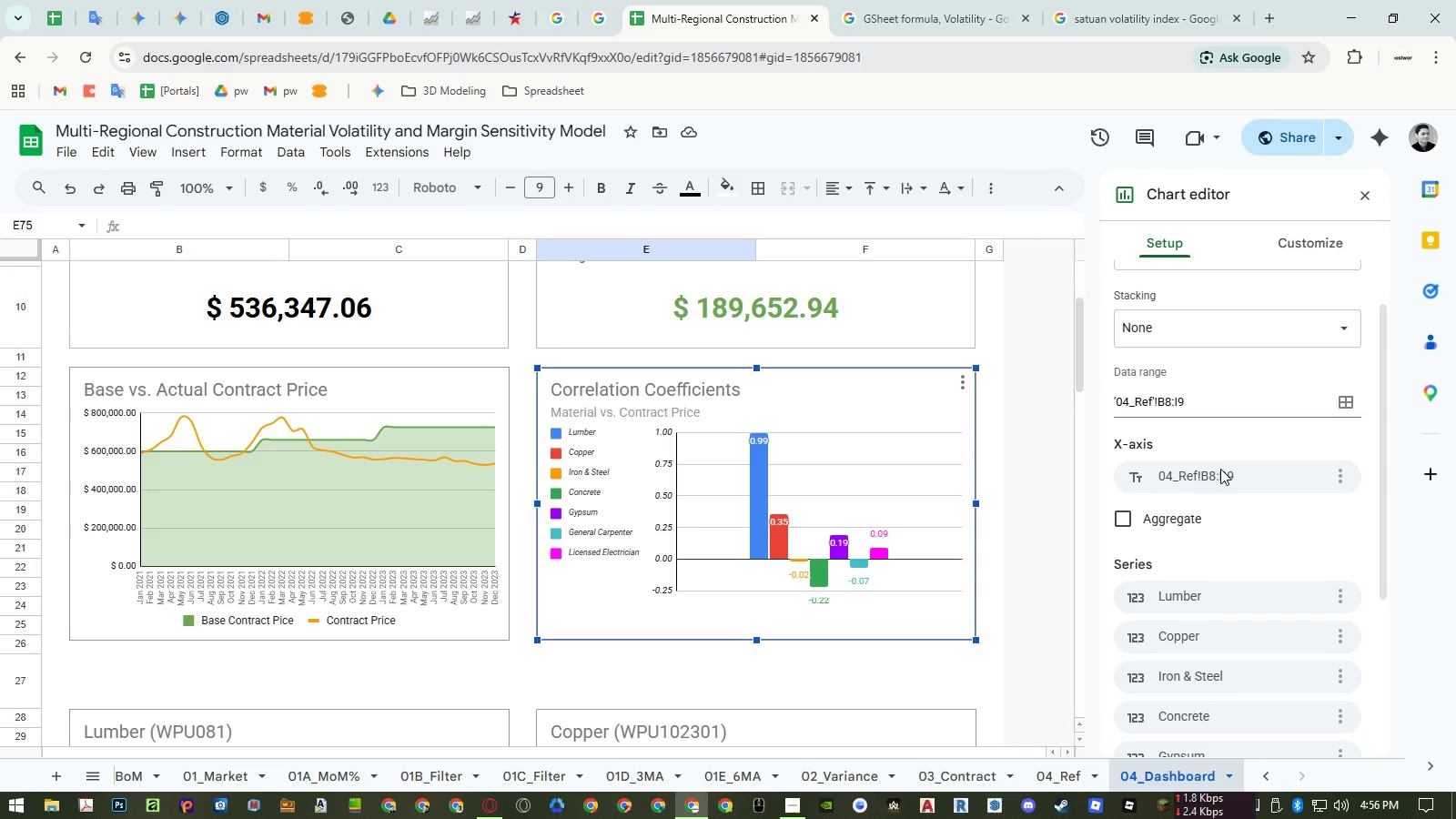 
left_click([1220, 472])
 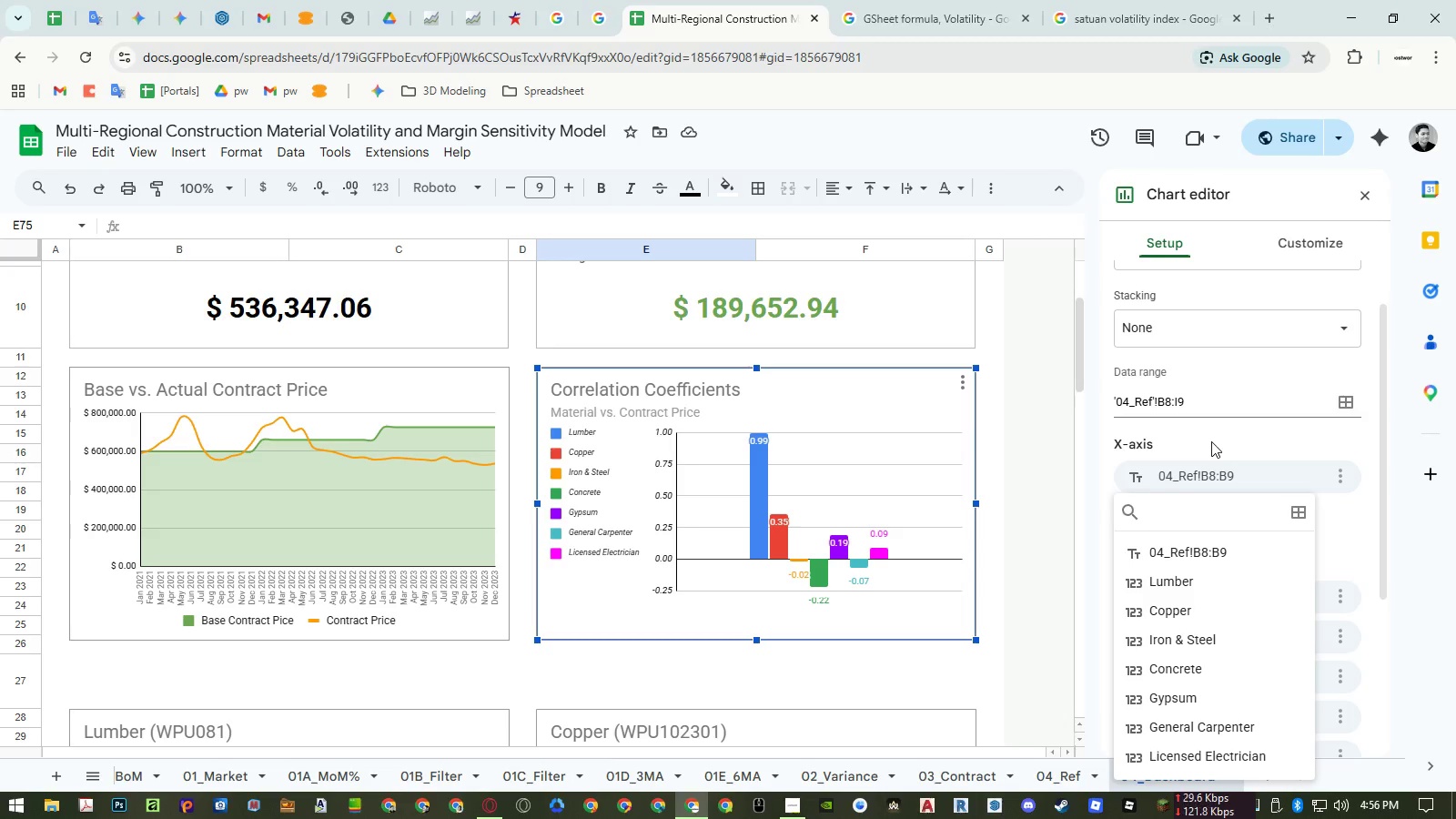 
left_click([1211, 441])
 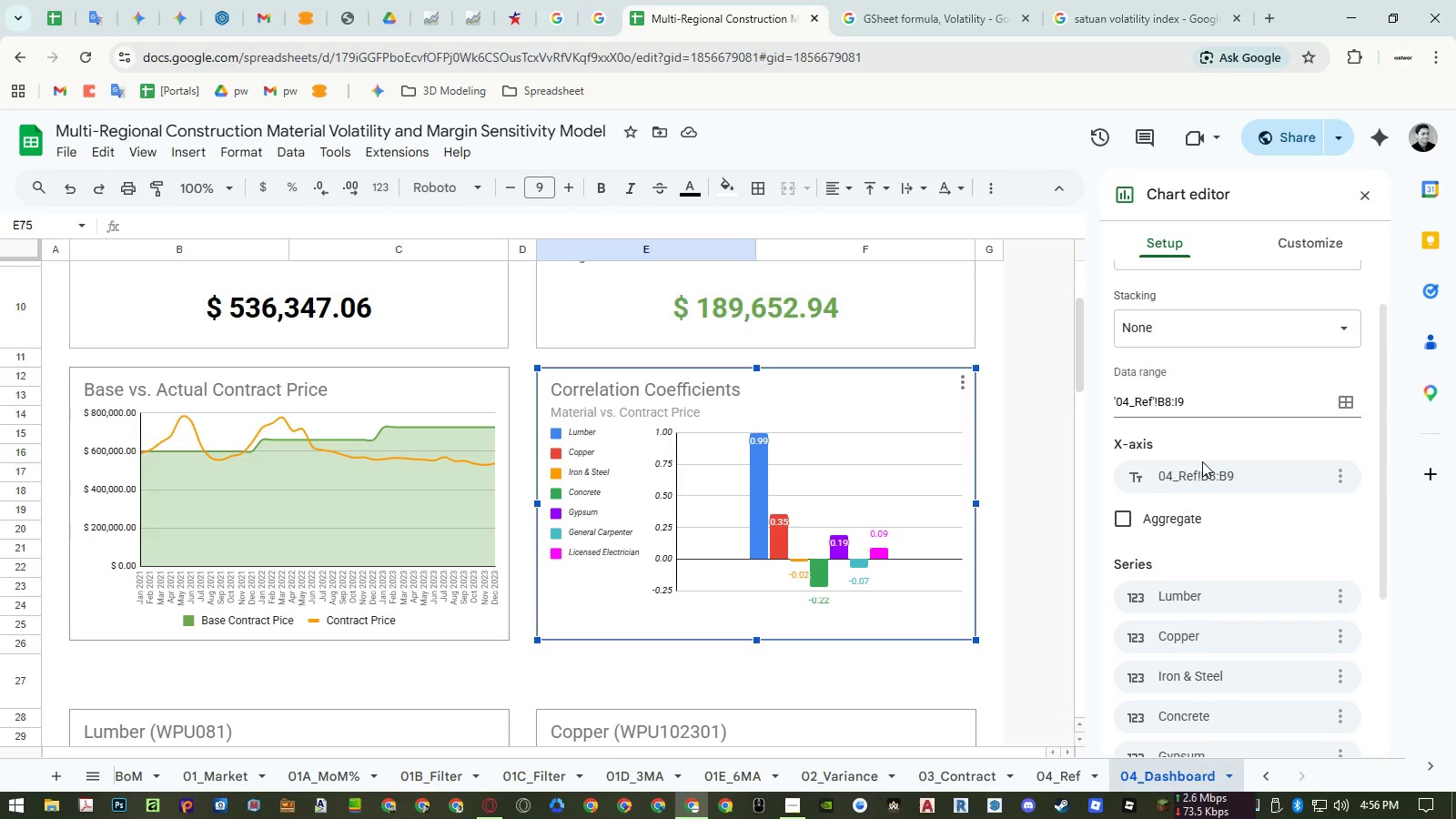 
scroll: coordinate [1202, 461], scroll_direction: down, amount: 10.0
 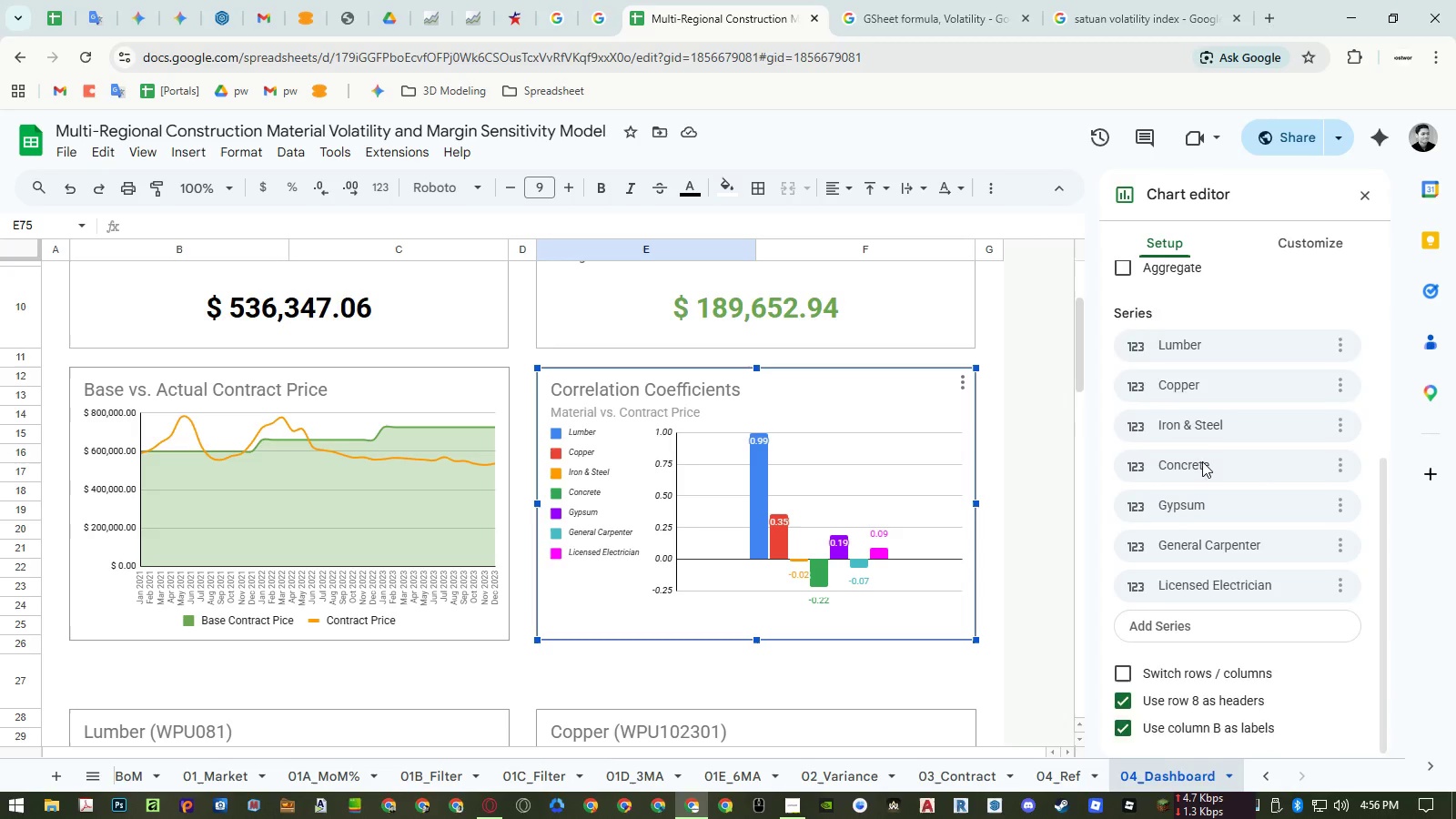 
scroll: coordinate [1202, 461], scroll_direction: up, amount: 4.0
 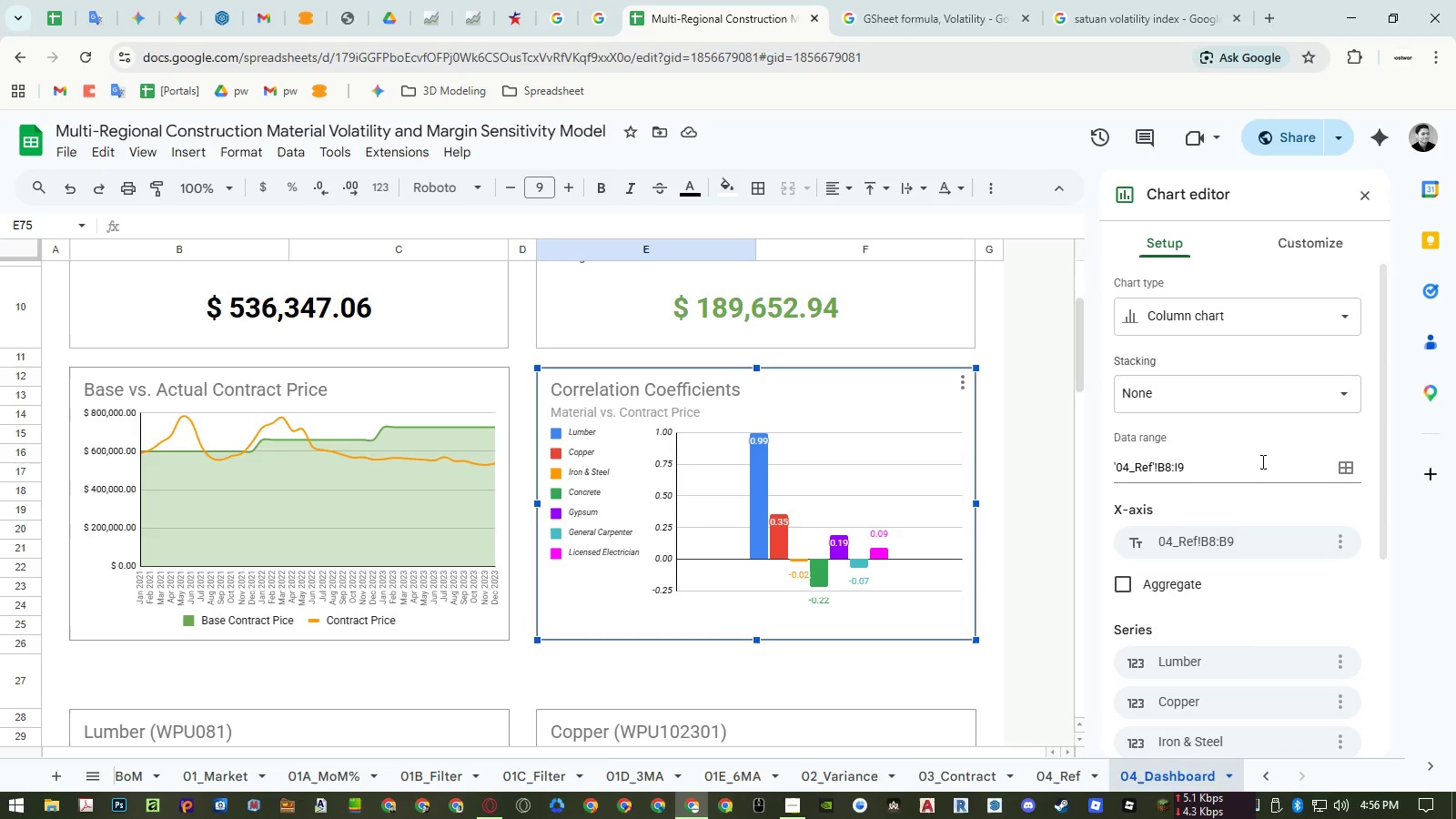 
double_click([1190, 467])
 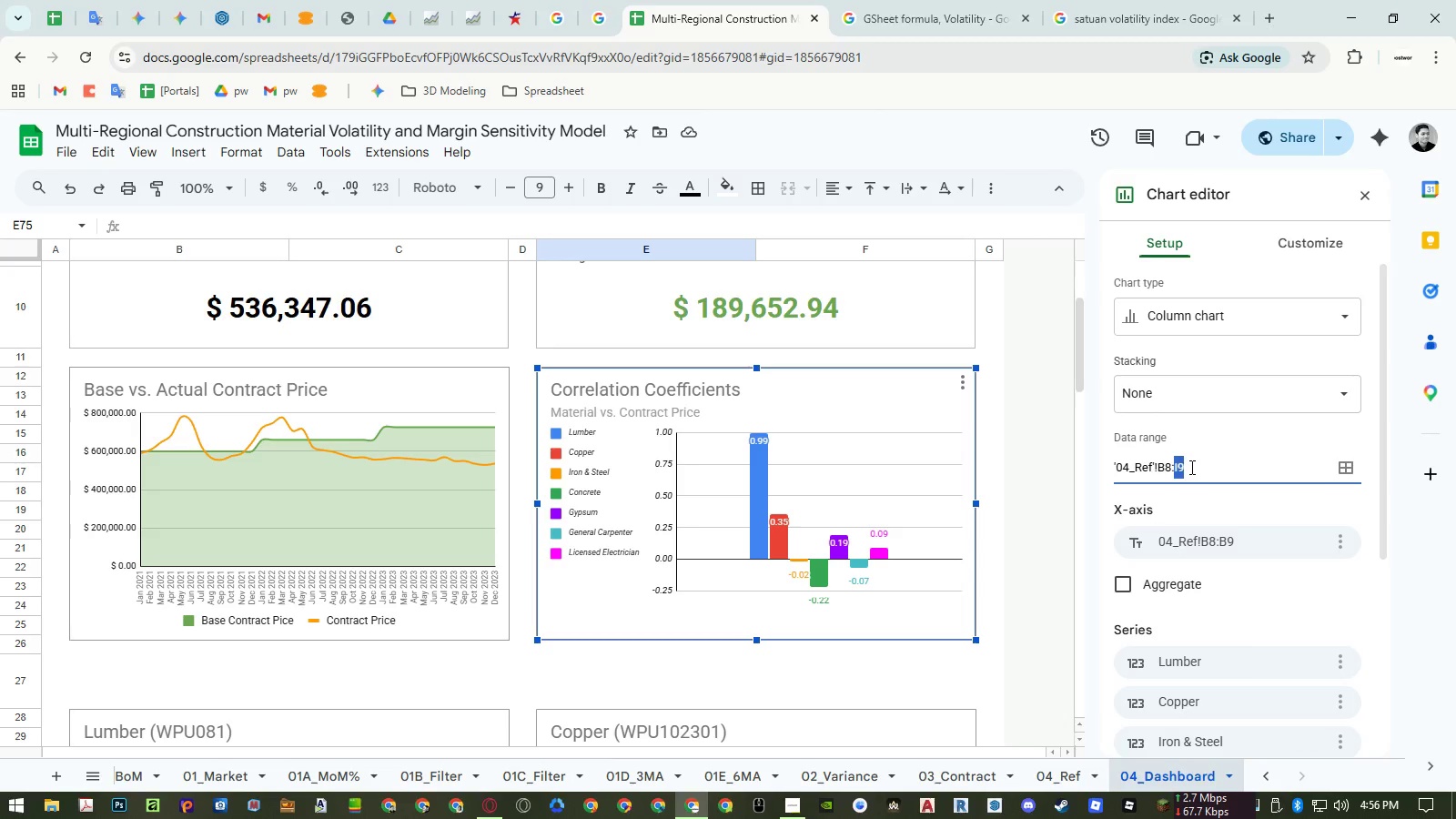 
triple_click([1190, 467])
 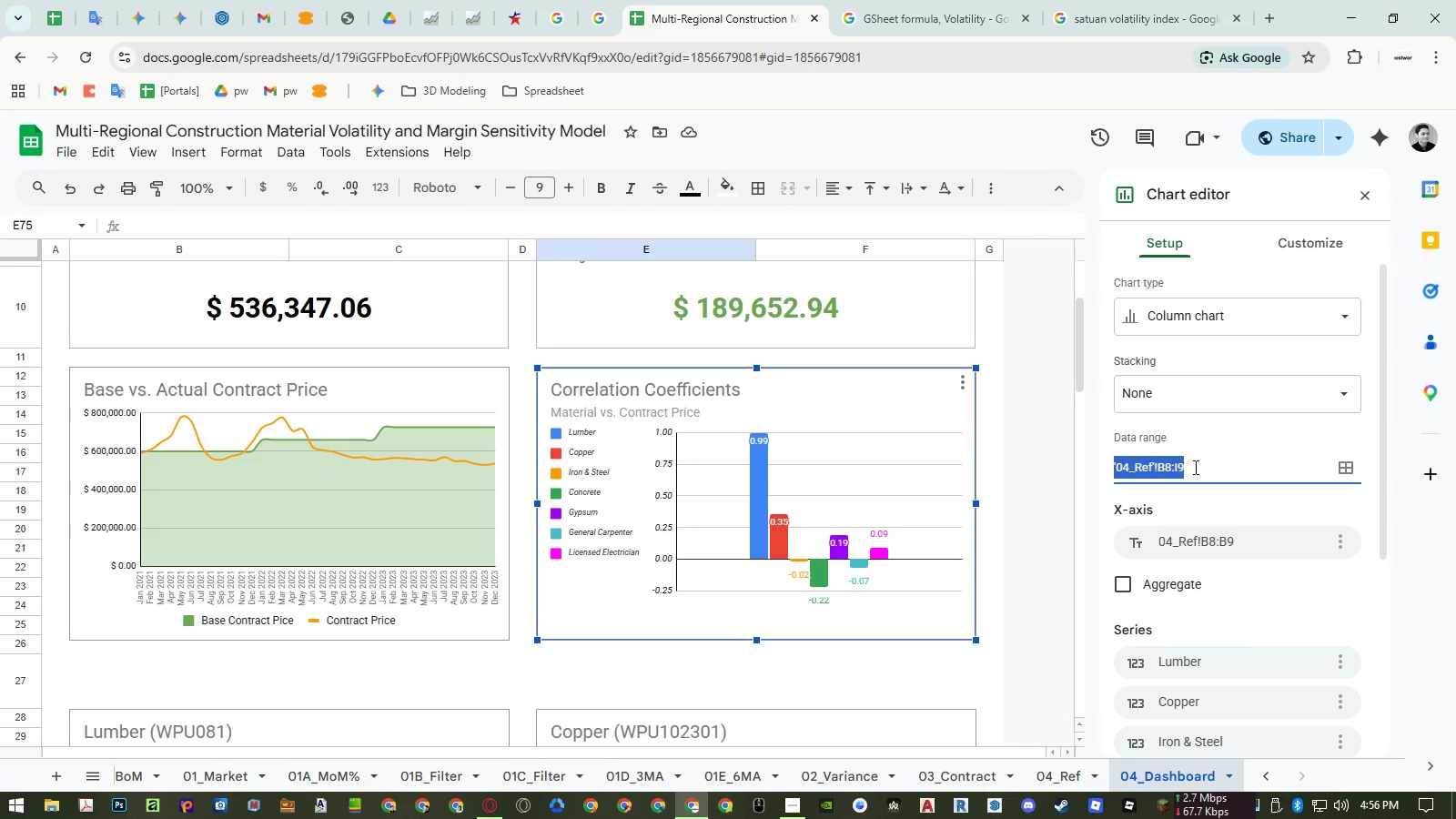 
key(Control+ControlLeft)
 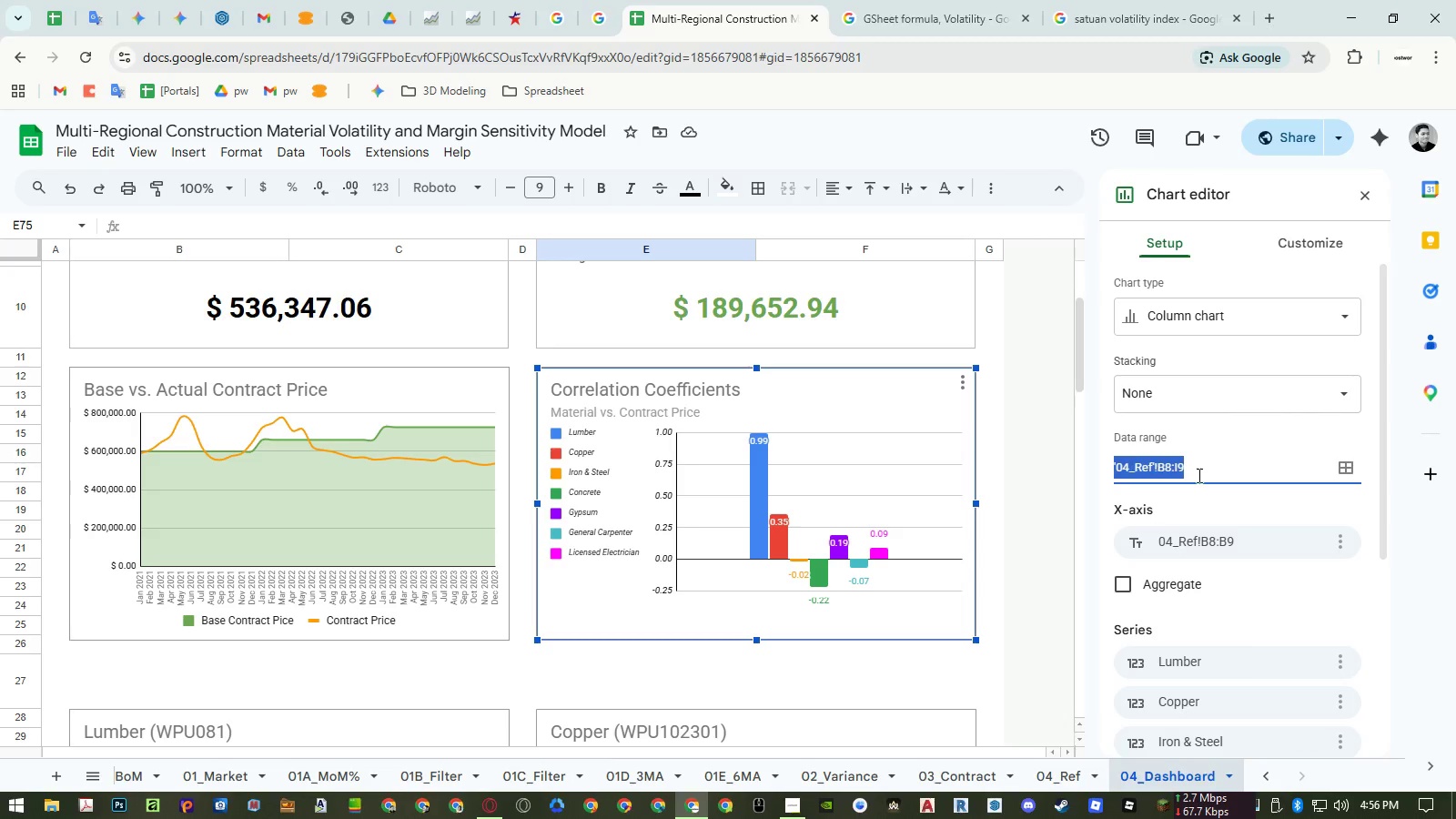 
key(Control+C)
 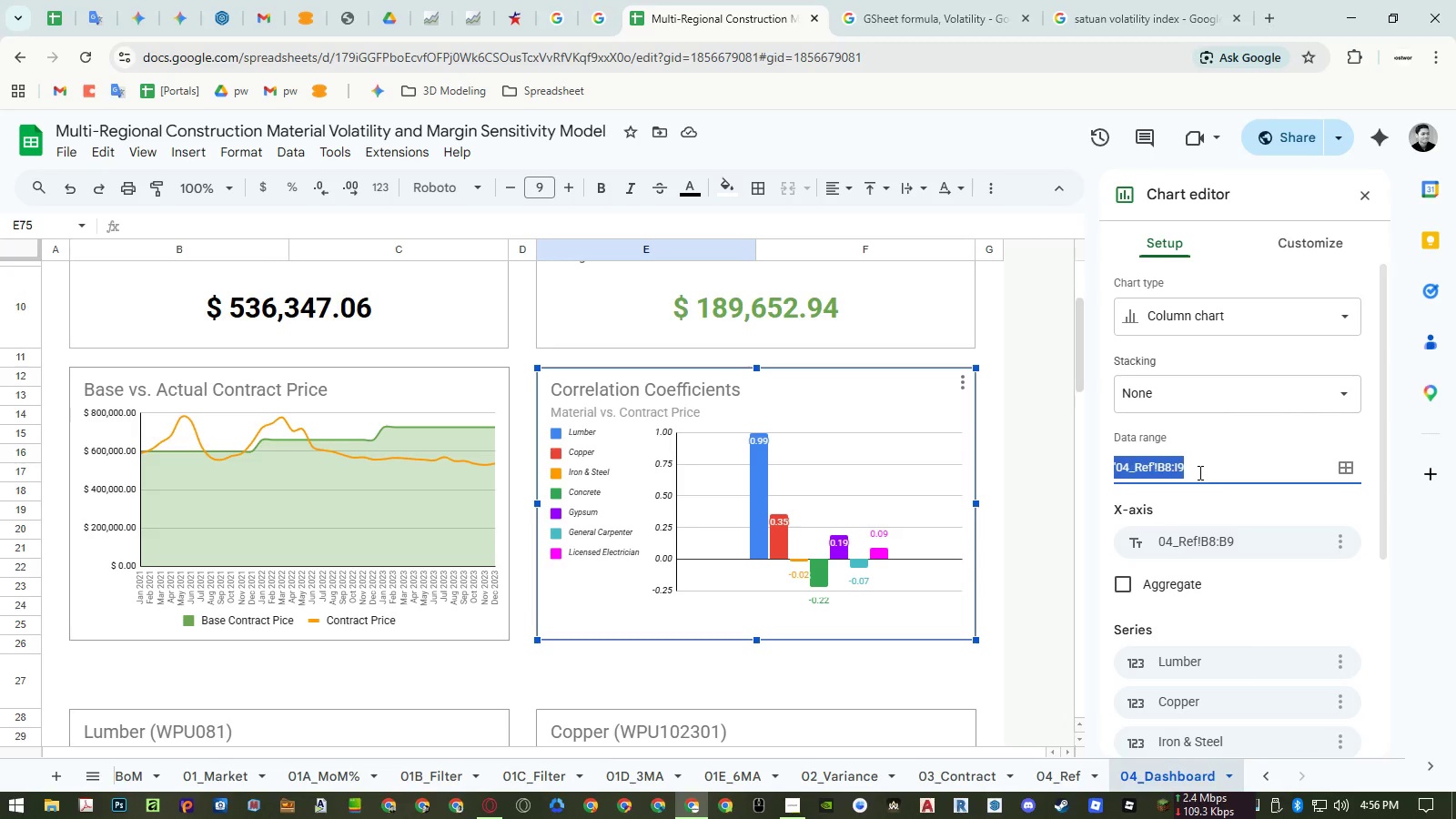 
left_click([1198, 472])
 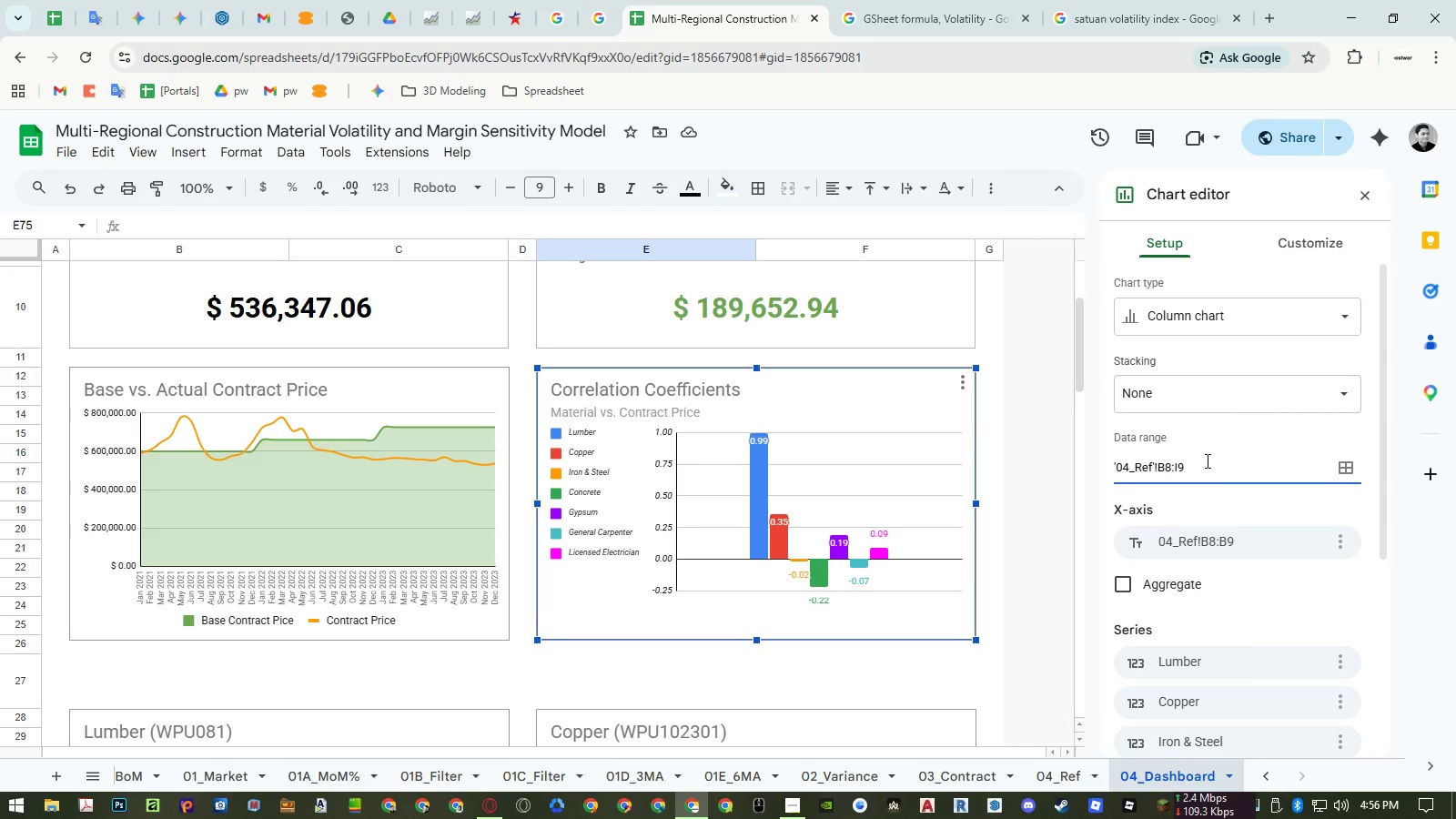 
key(Comma)
 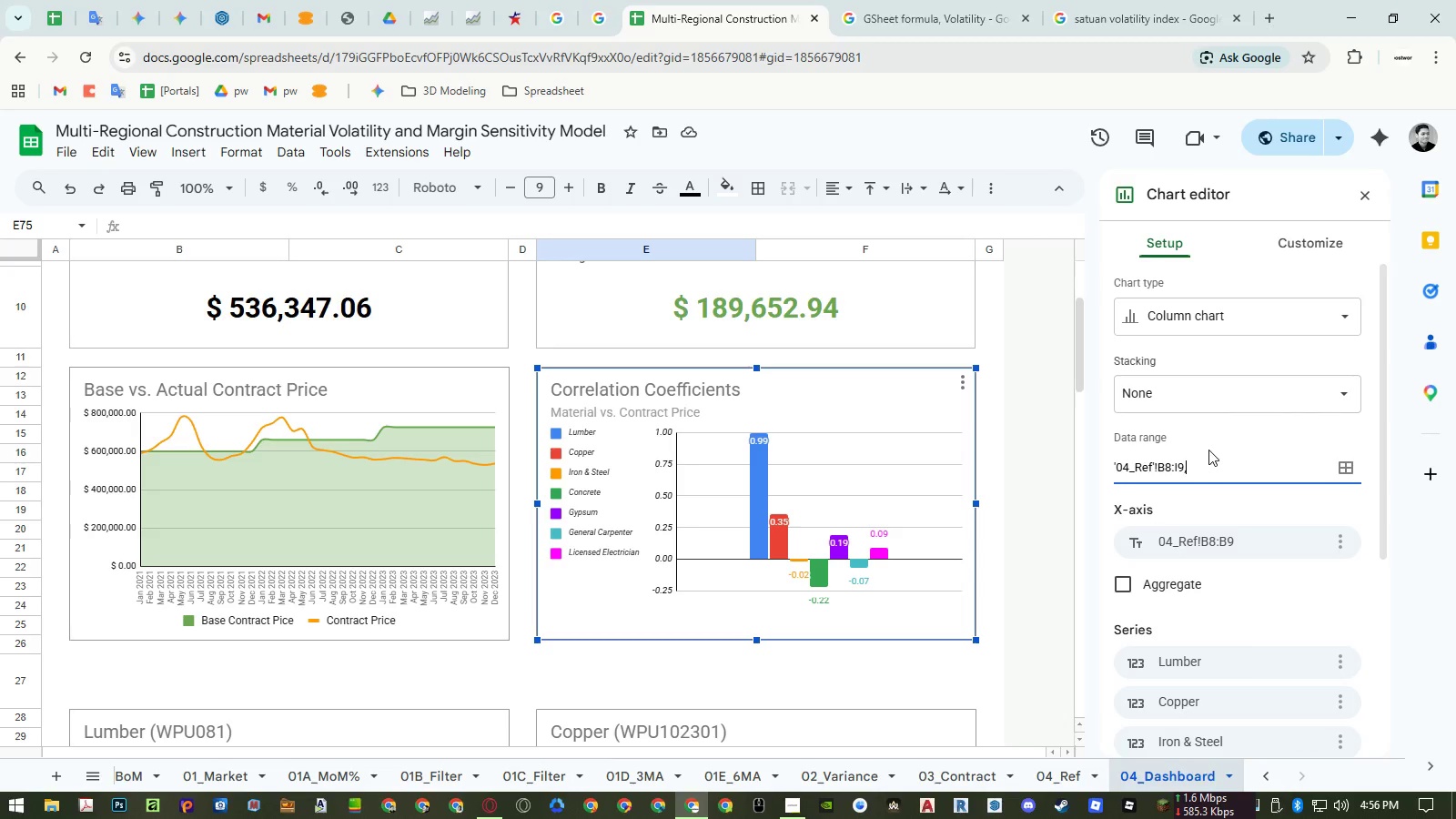 
key(Control+ControlLeft)
 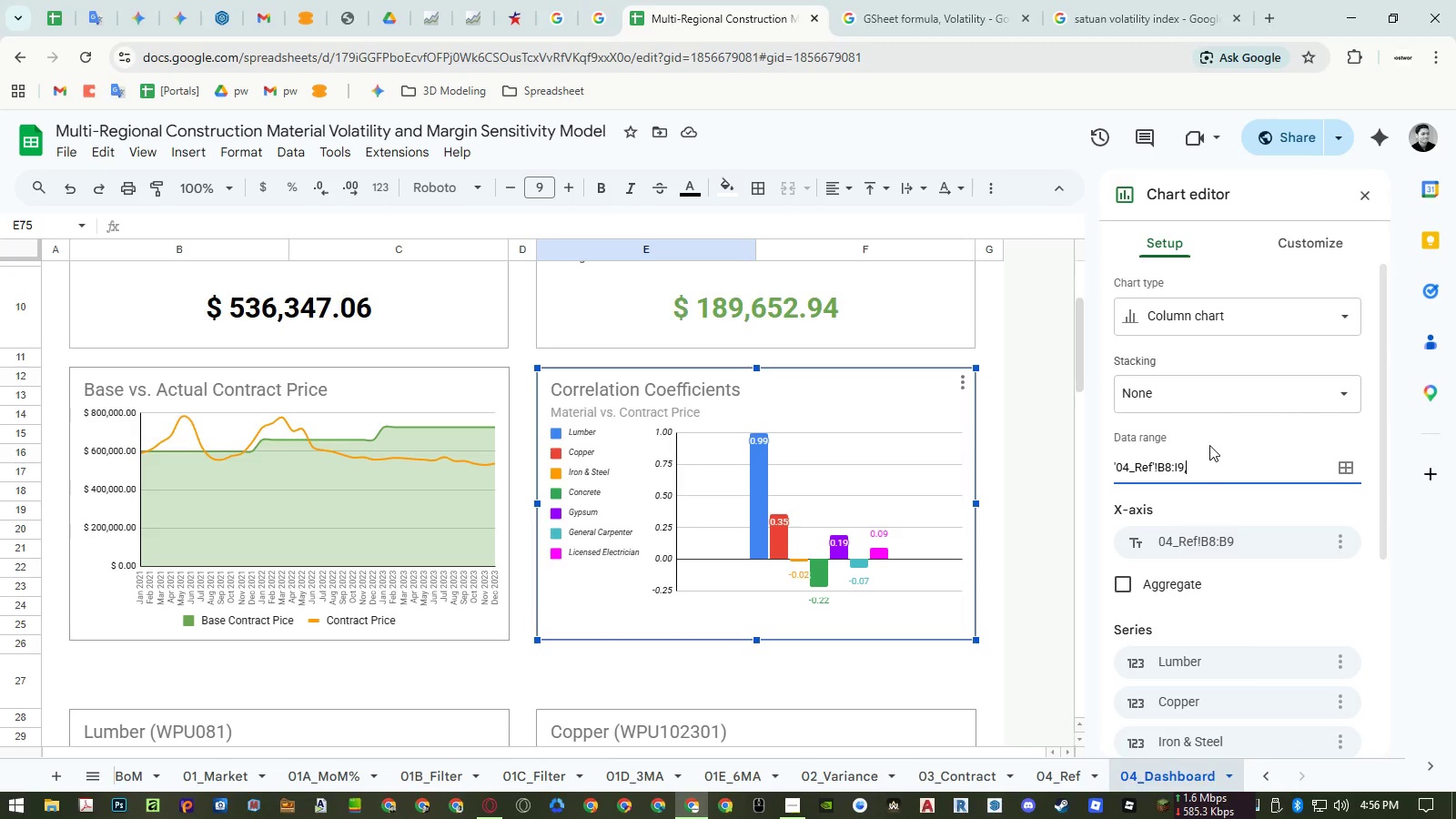 
key(Control+V)
 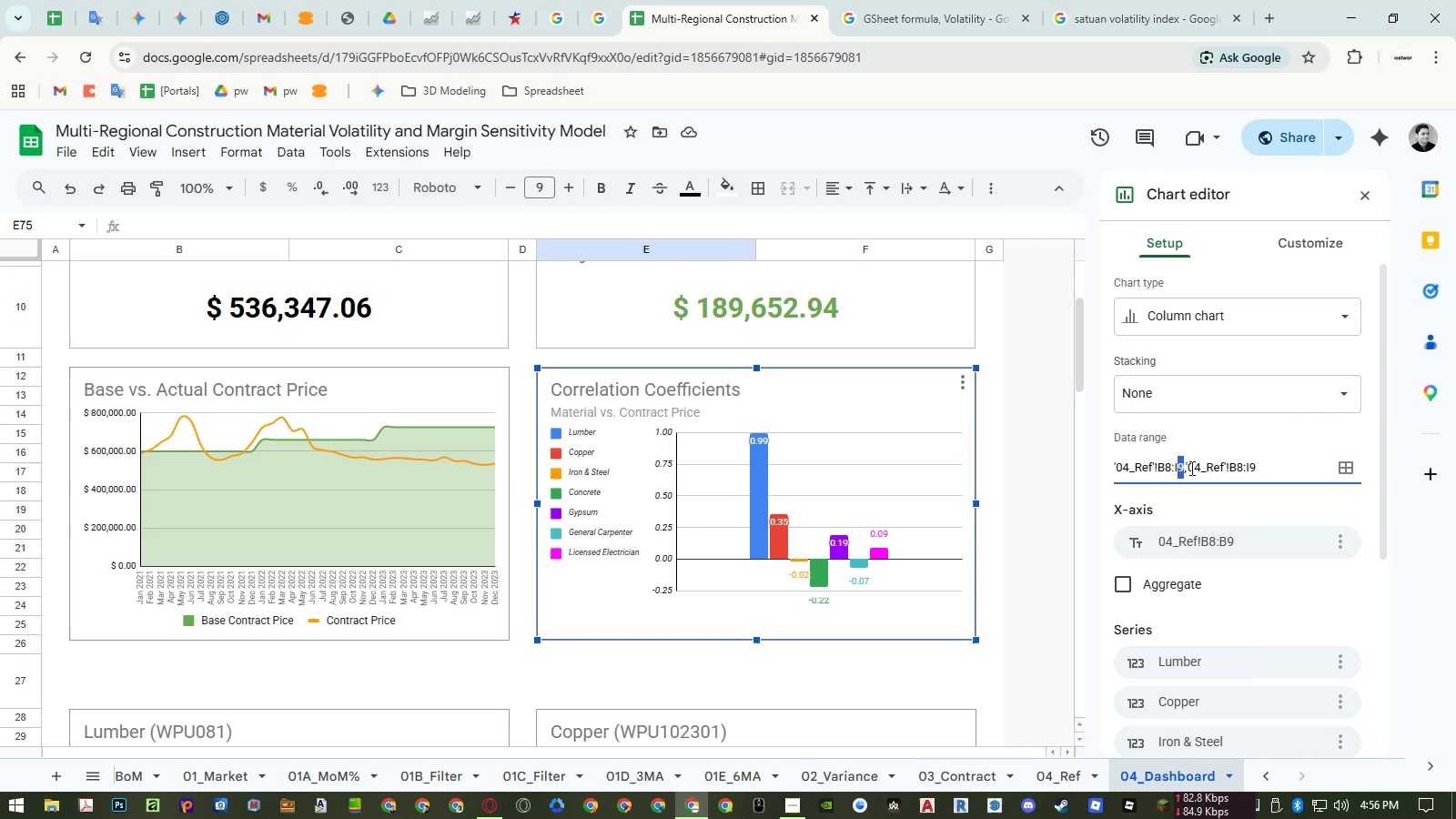 
type(89)
 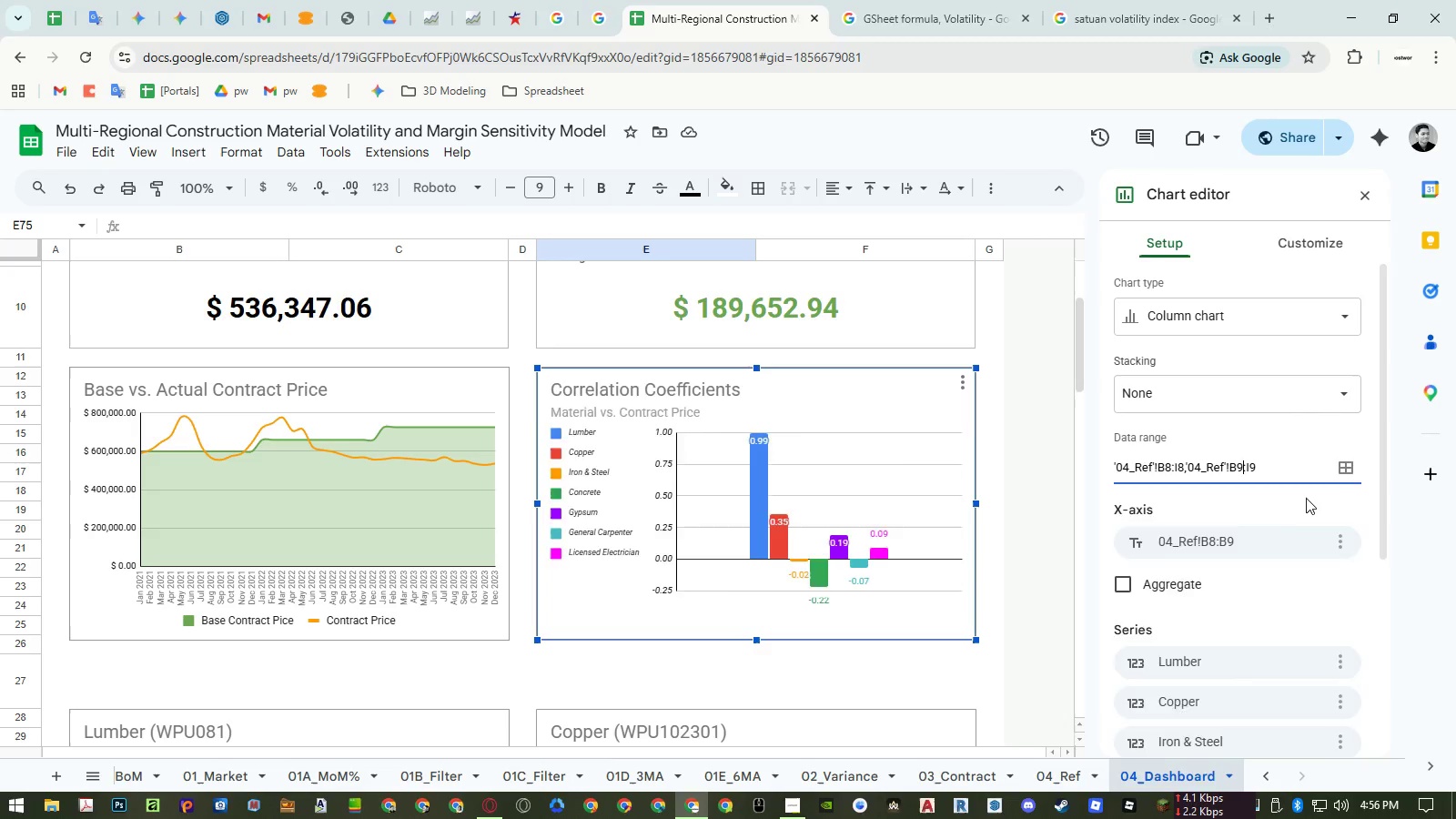 
left_click([1306, 498])
 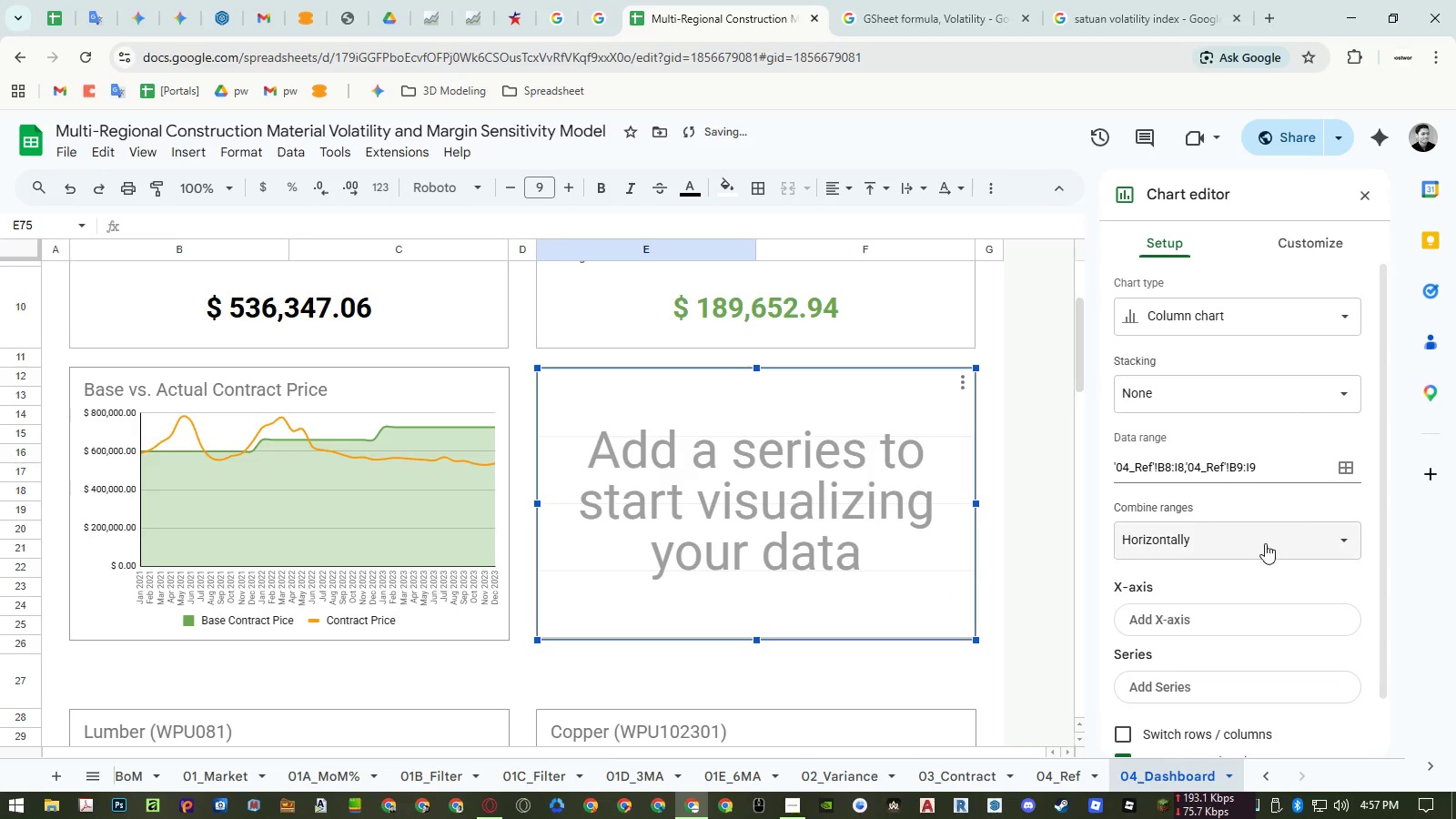 
left_click([1257, 548])
 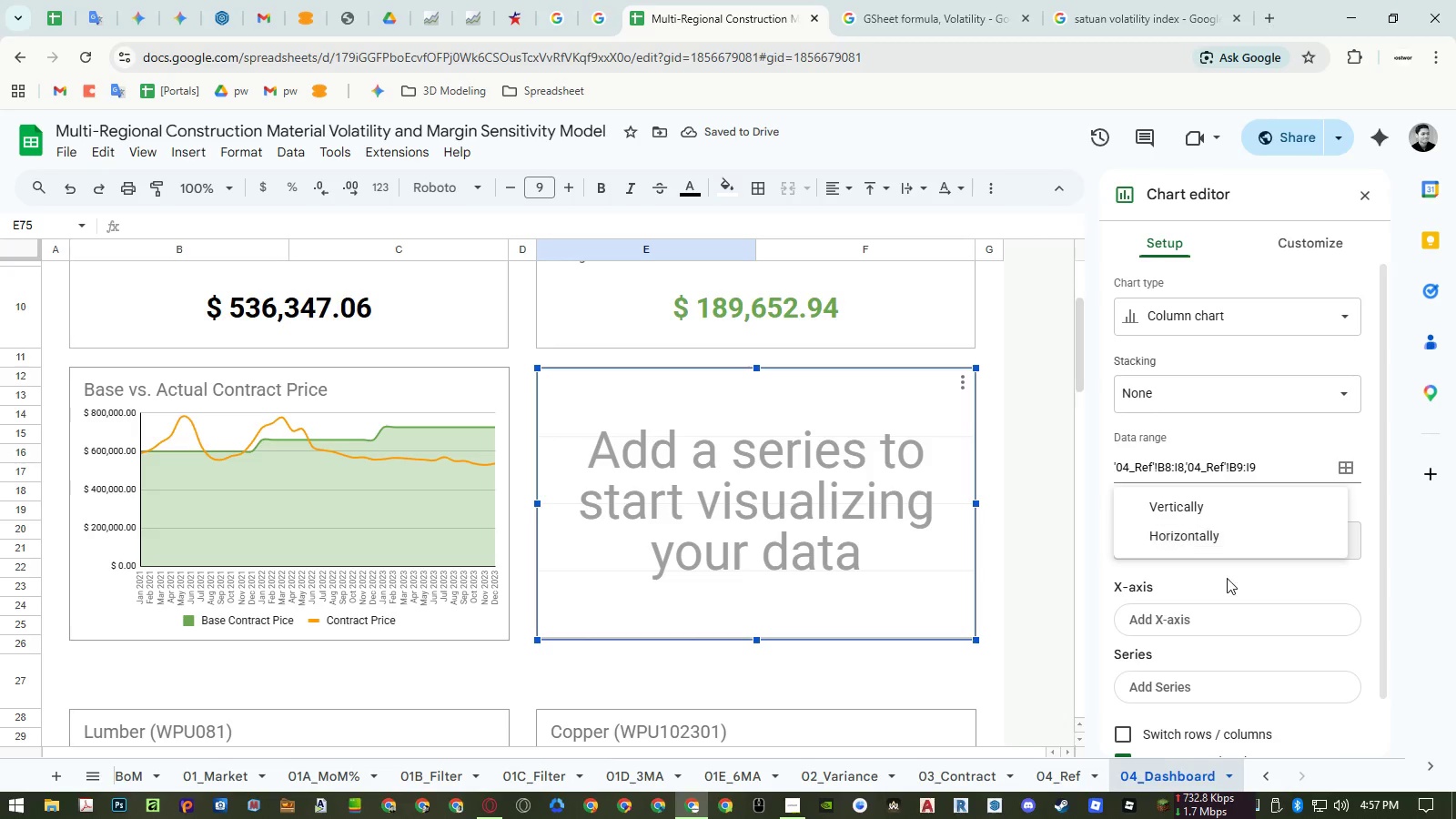 
left_click([1218, 623])
 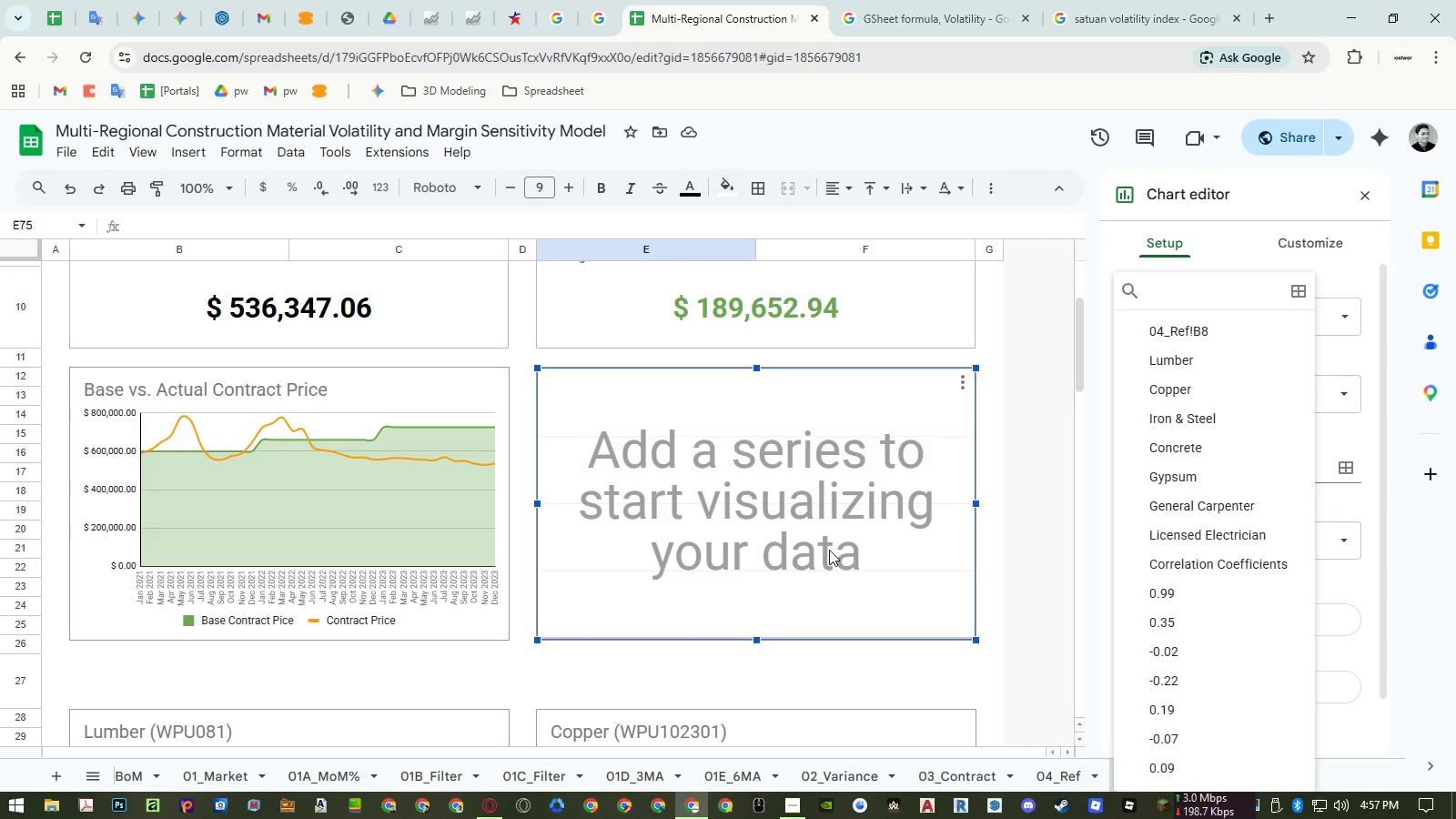 
left_click([829, 550])
 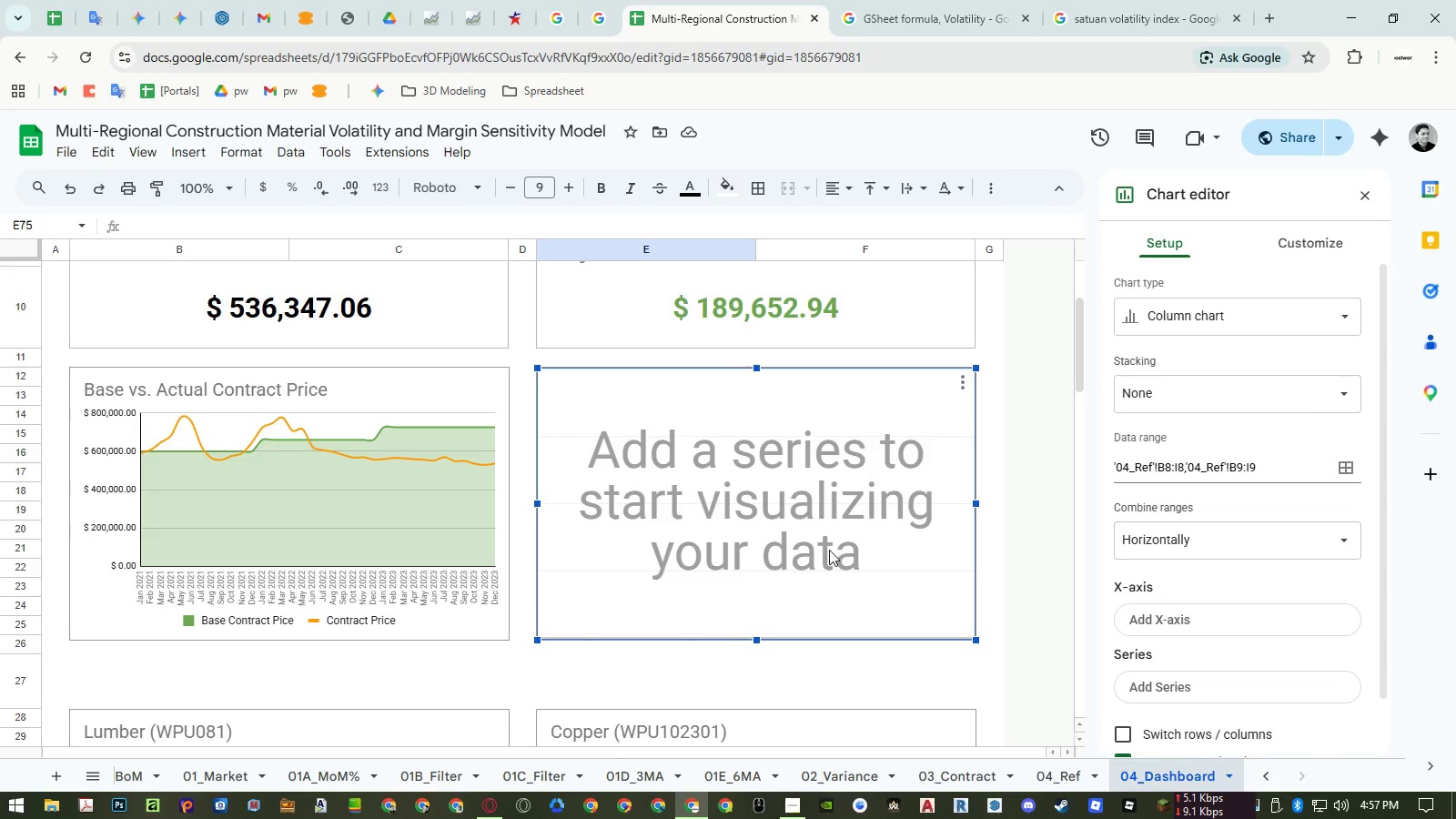 
key(Control+Z)
 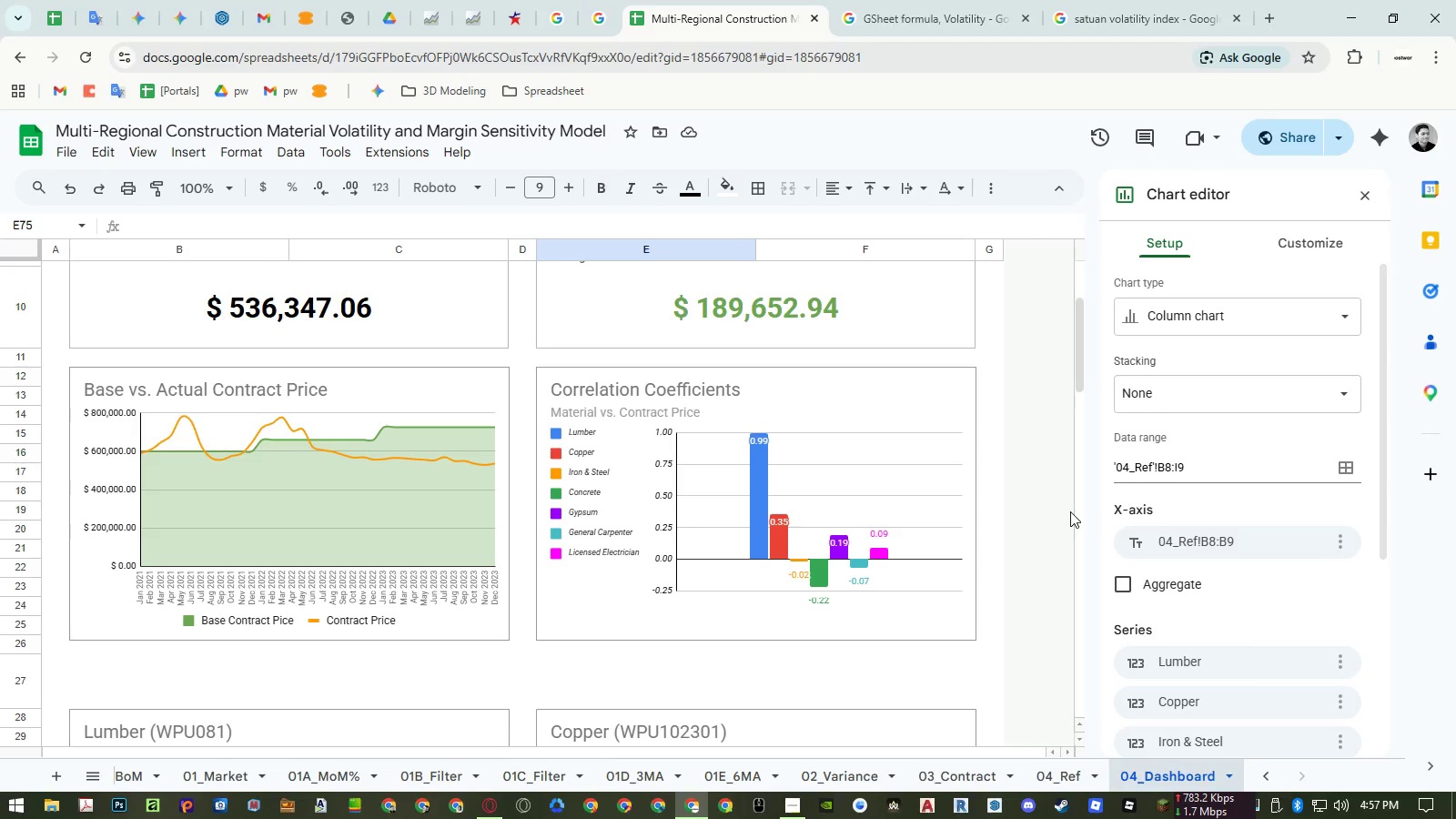 
wait(20.86)
 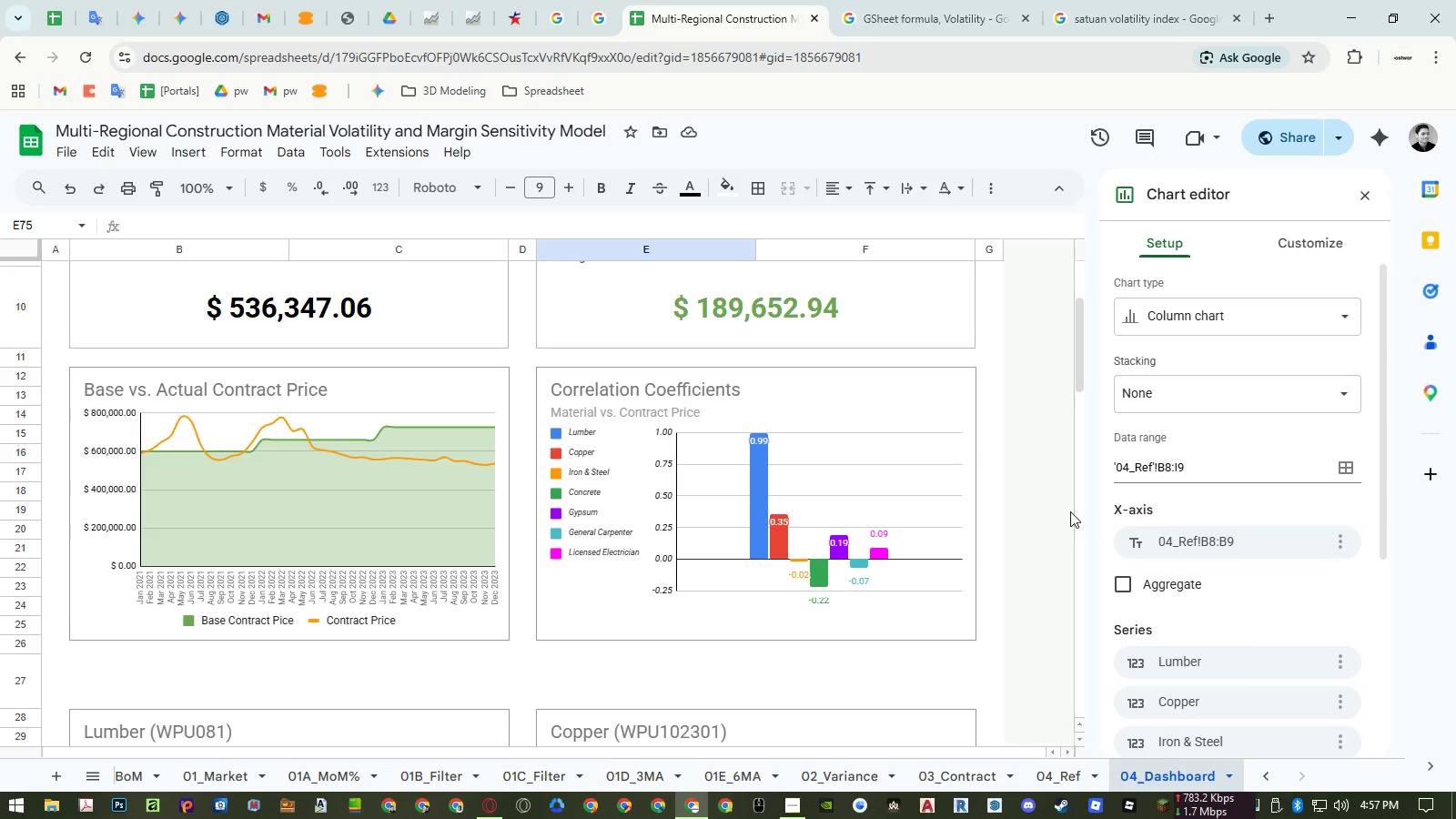 
scroll: coordinate [937, 542], scroll_direction: down, amount: 11.0
 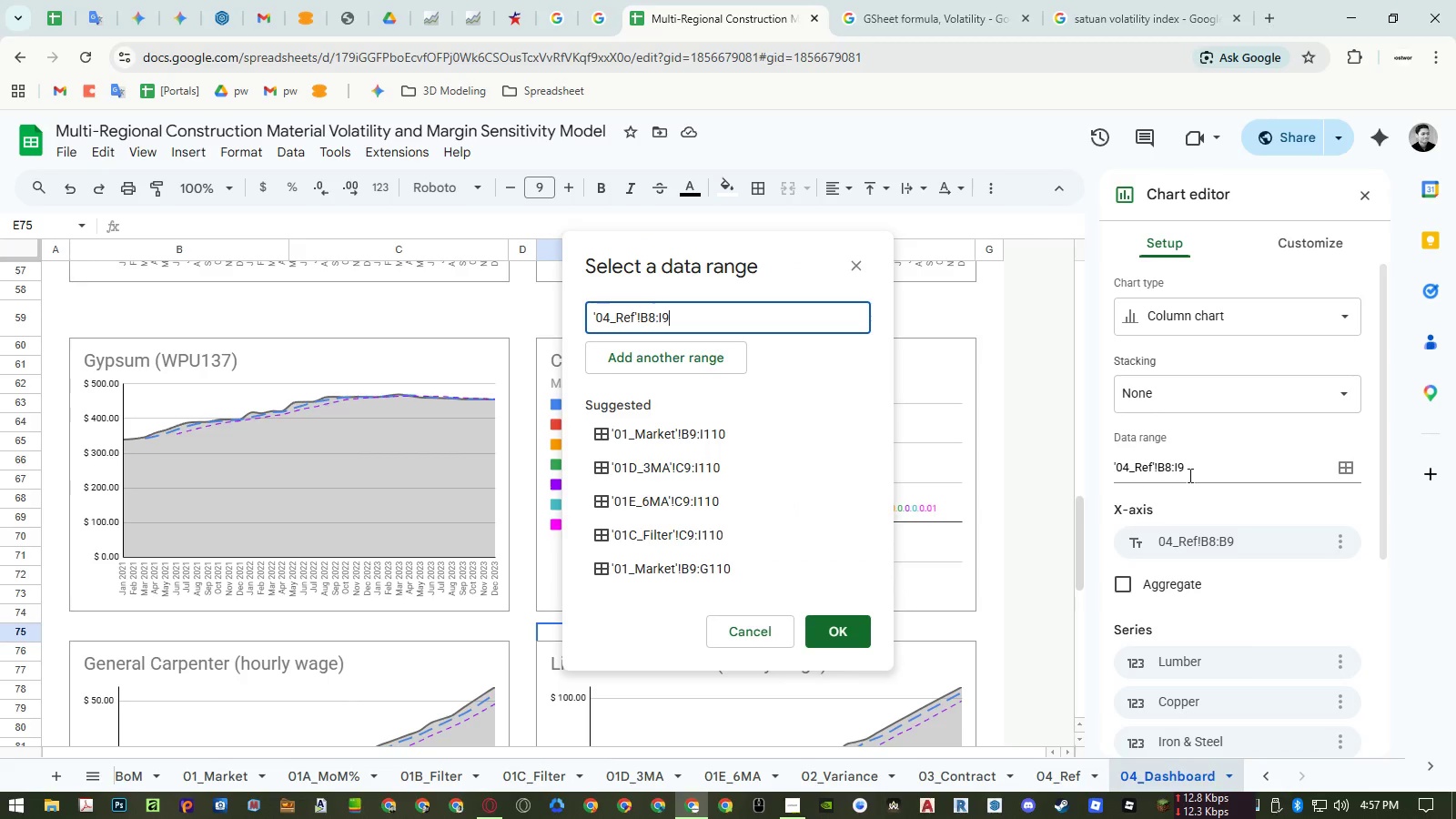 
wait(5.01)
 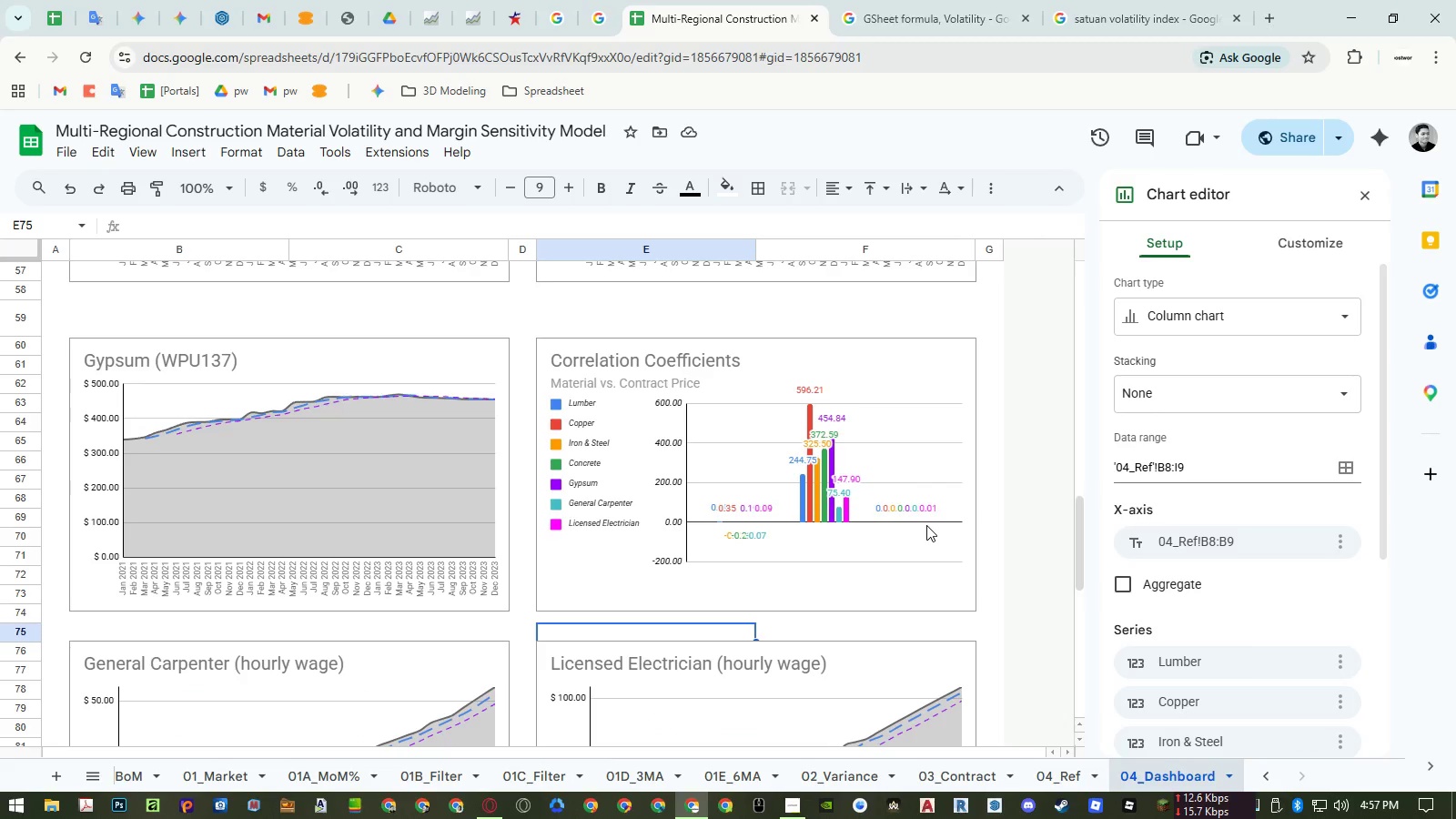 
double_click([709, 306])
 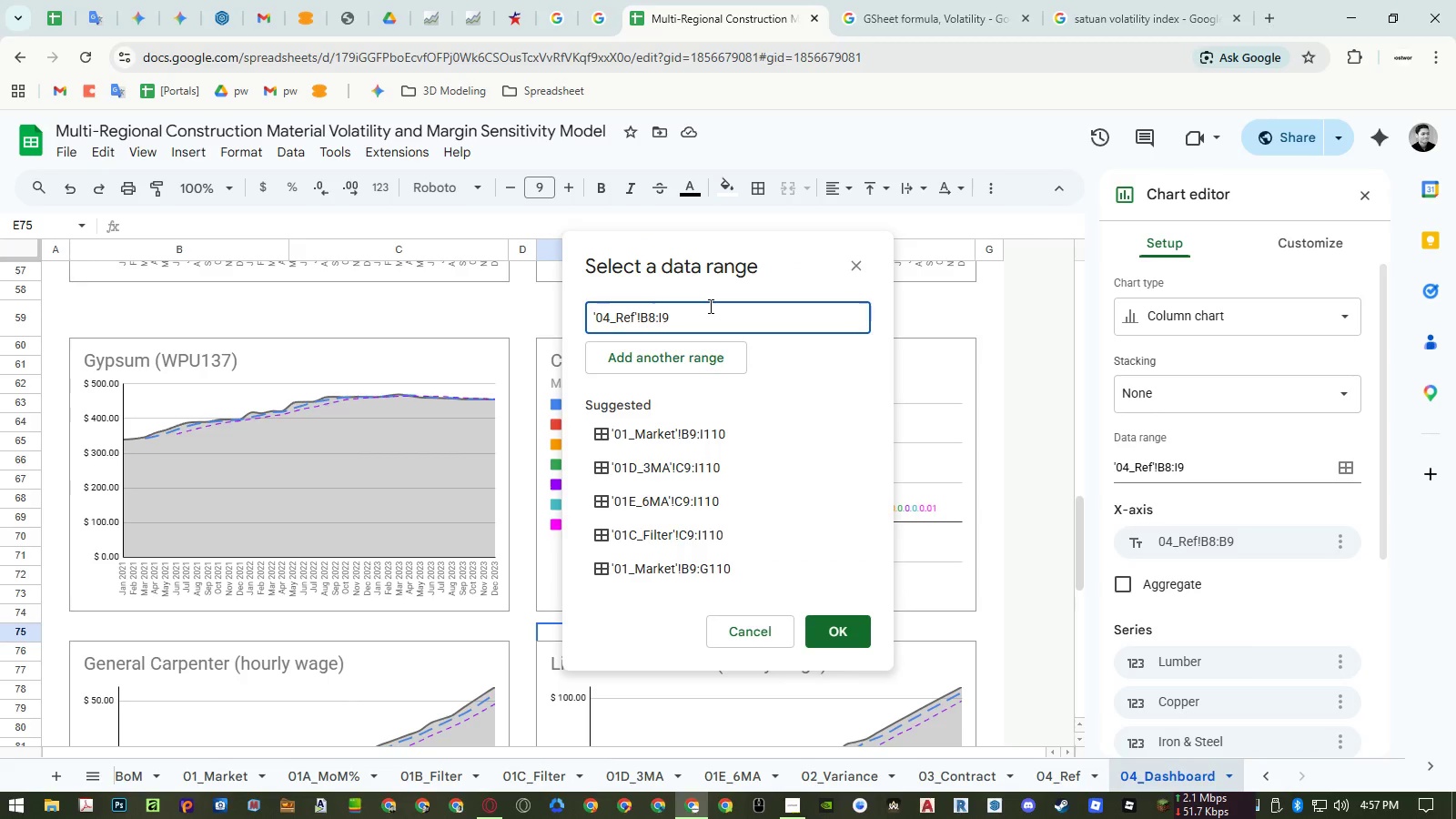 
triple_click([709, 306])
 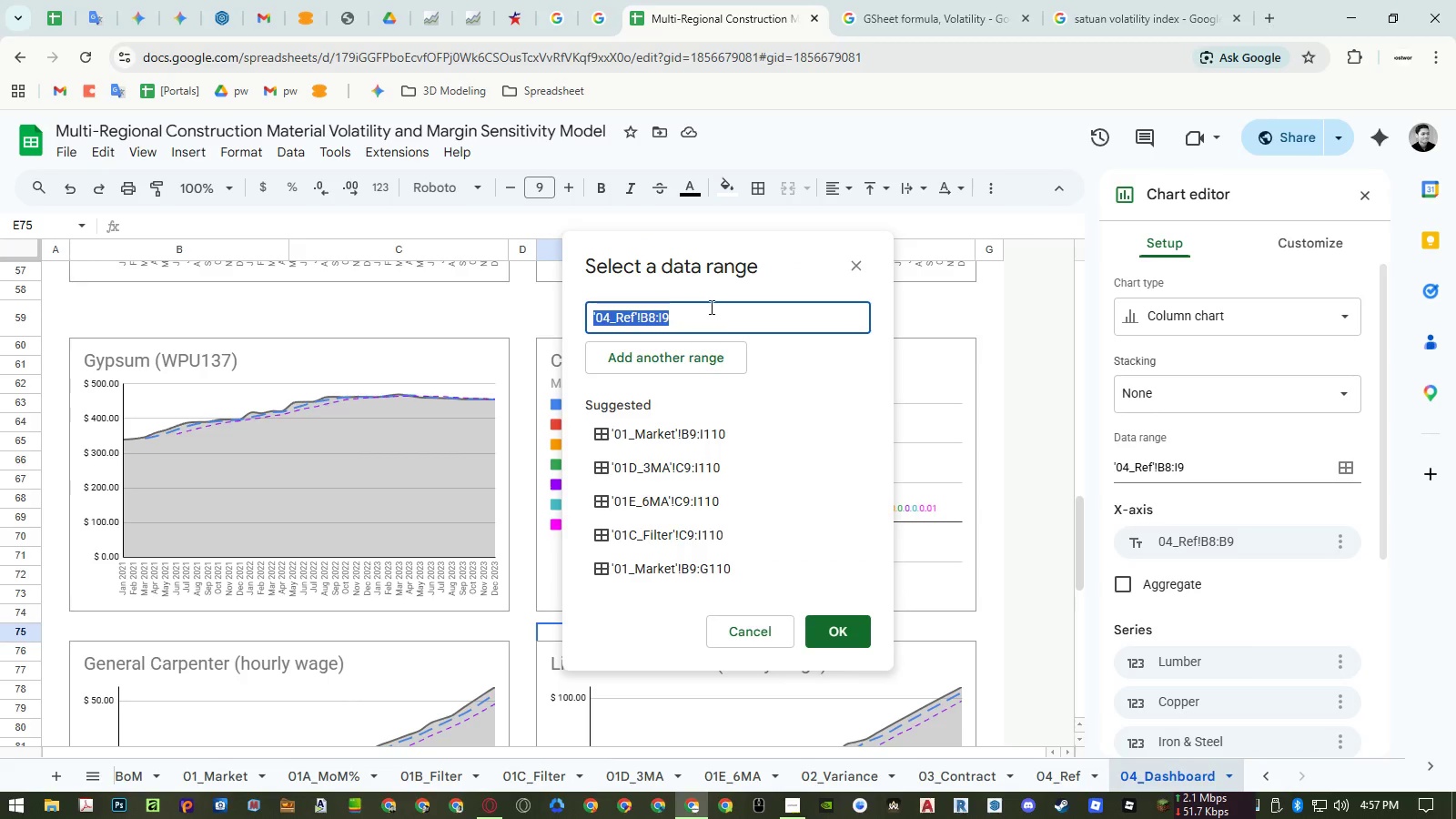 
key(Control+ControlLeft)
 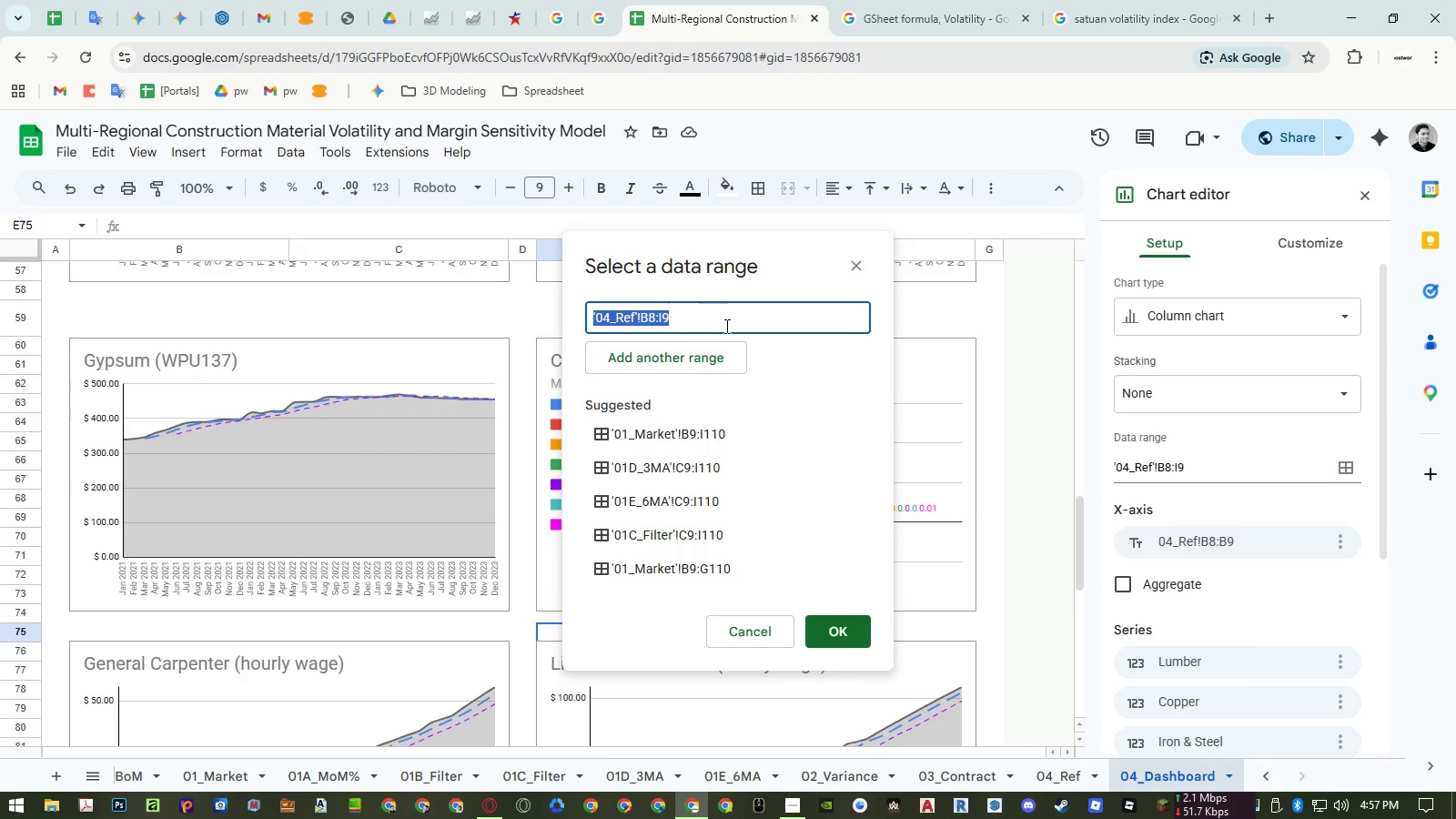 
key(Control+C)
 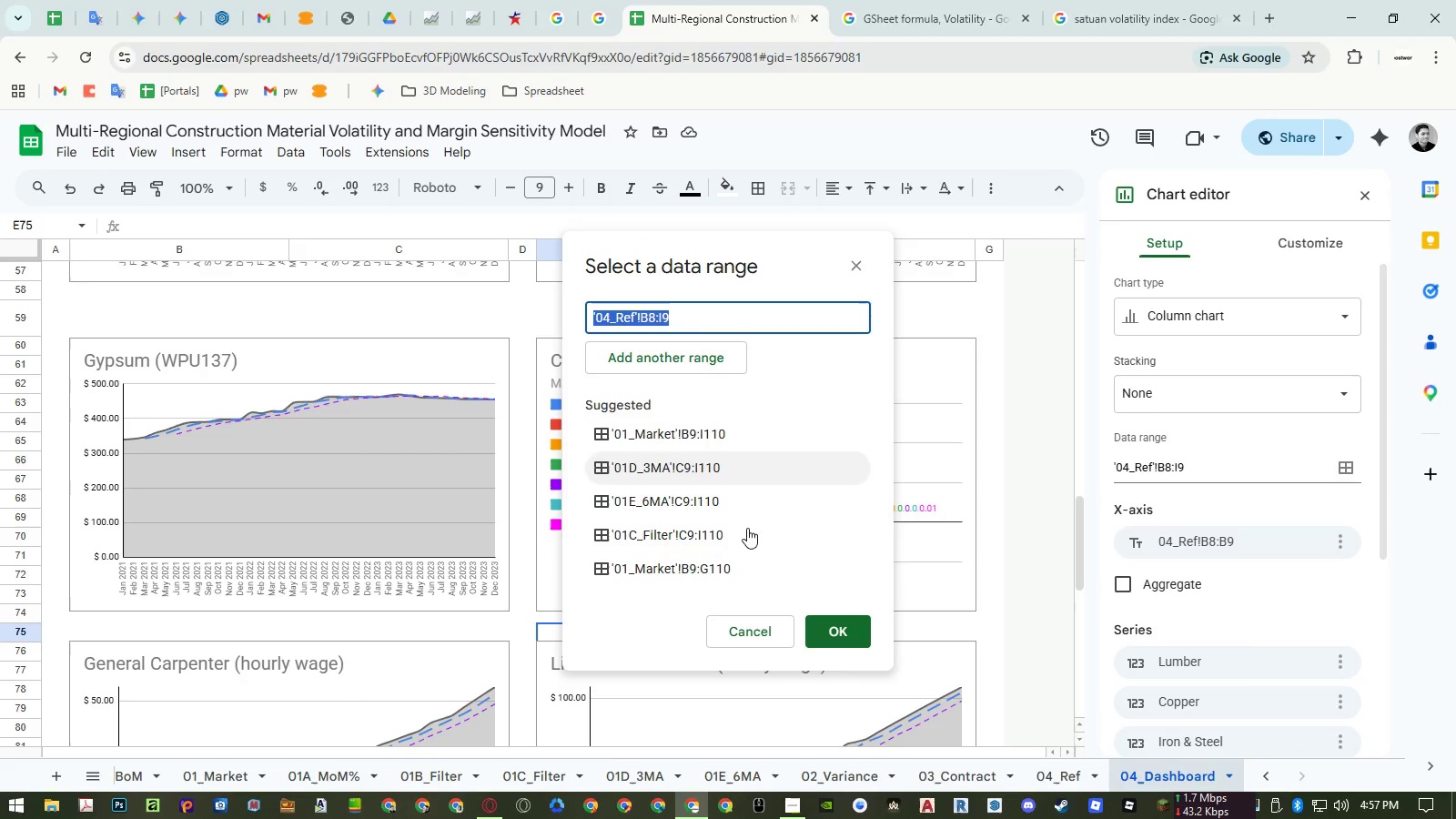 
key(Escape)
 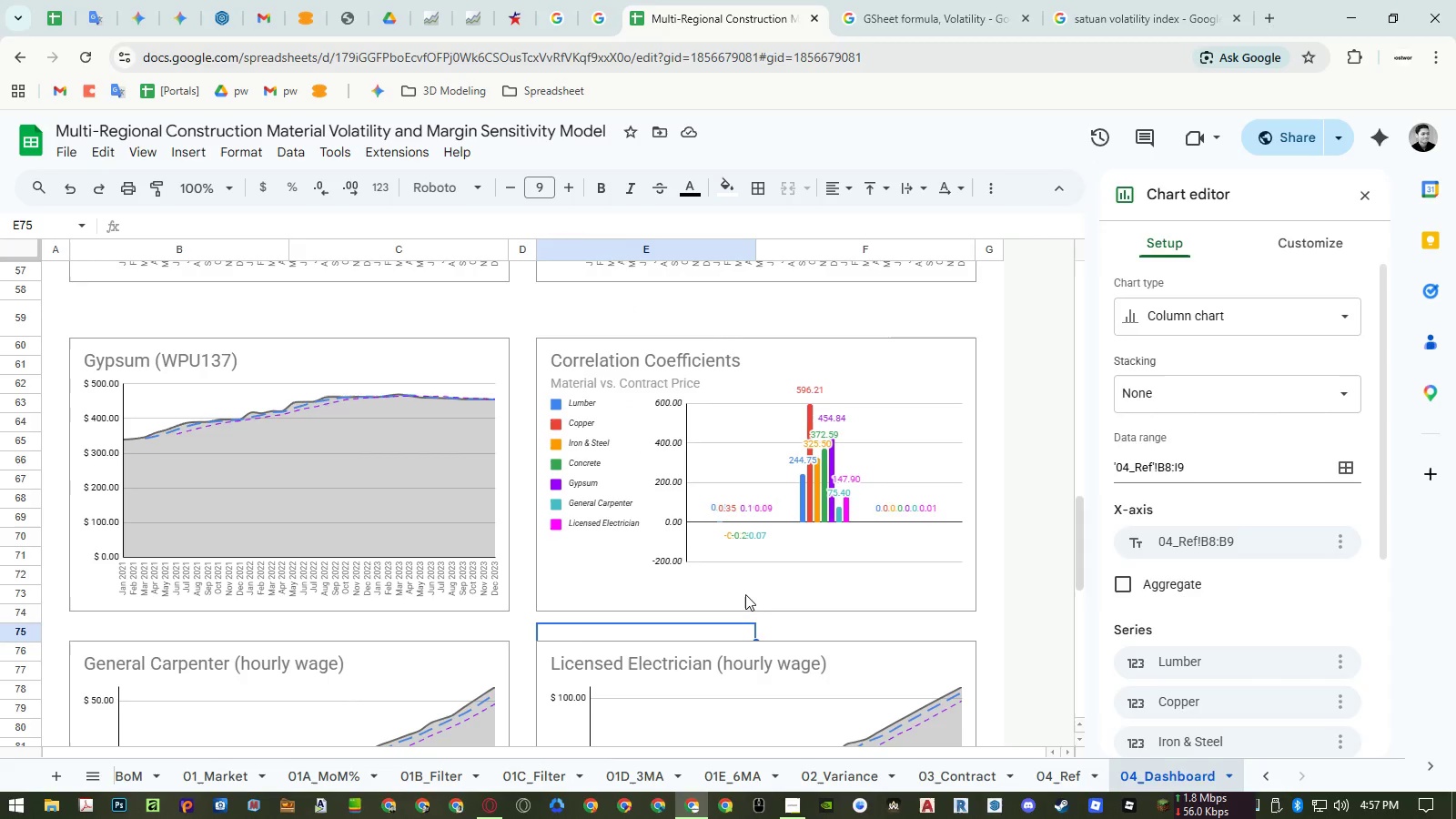 
key(Escape)
 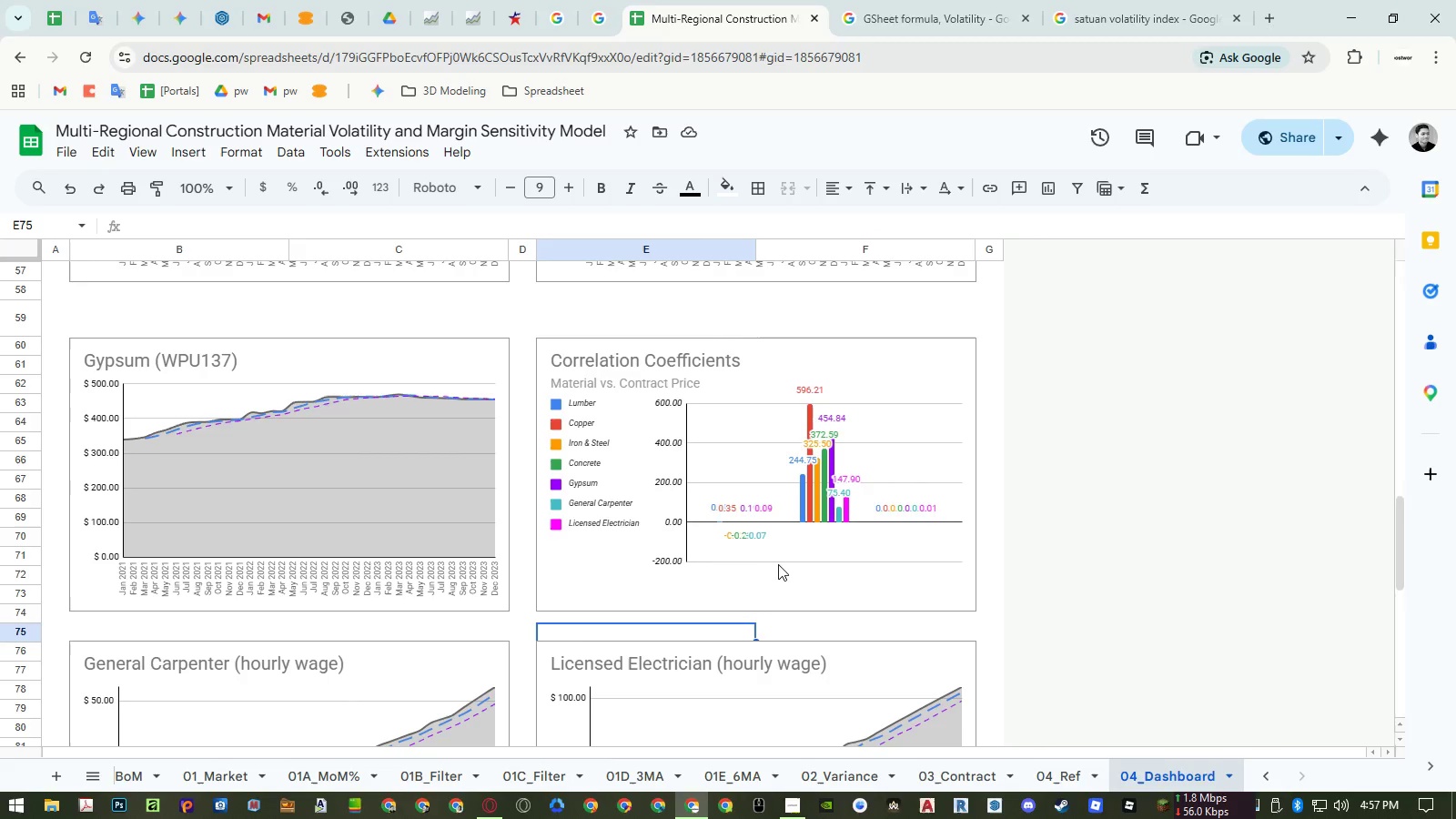 
scroll: coordinate [787, 556], scroll_direction: up, amount: 14.0
 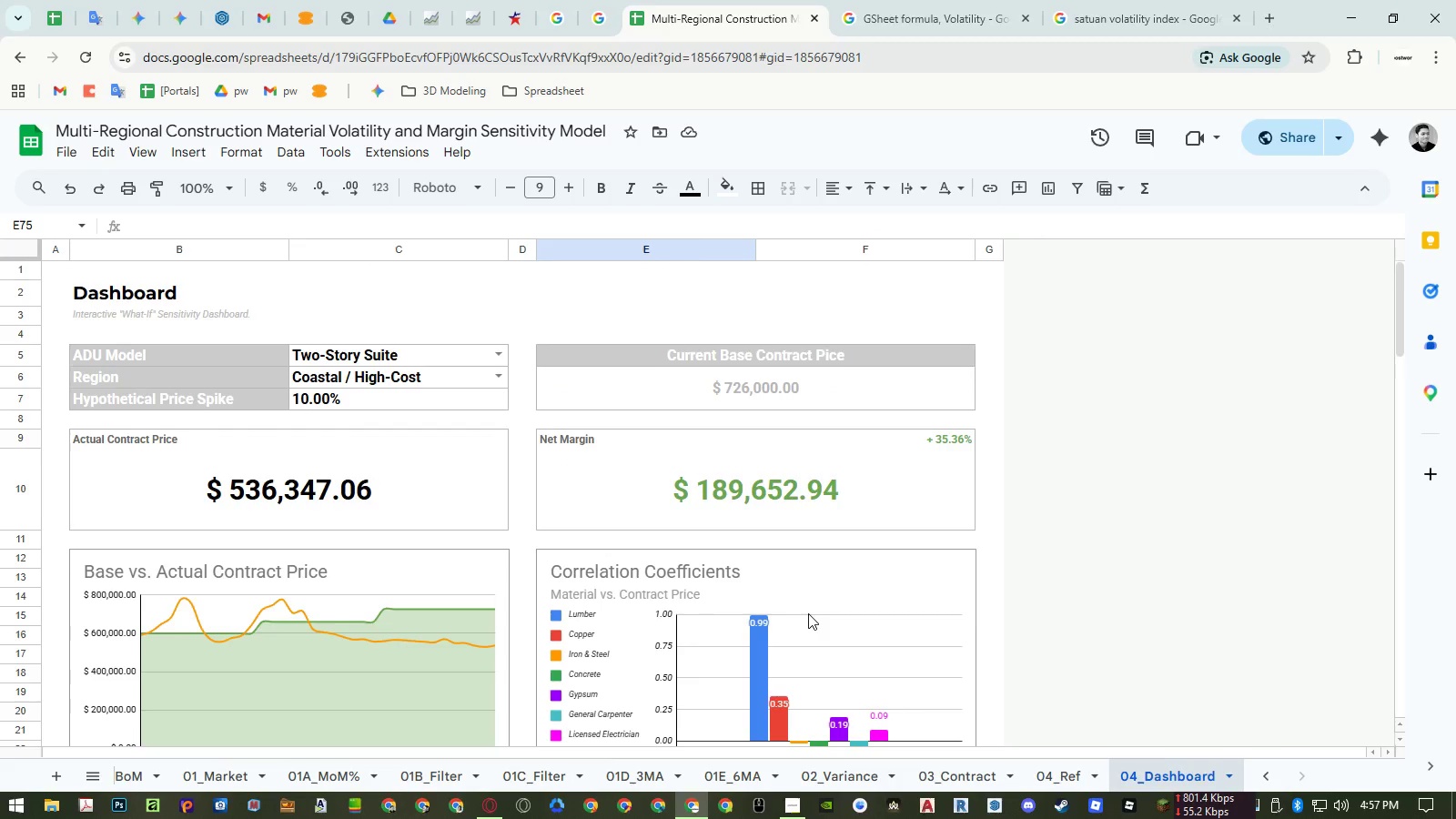 
double_click([808, 613])
 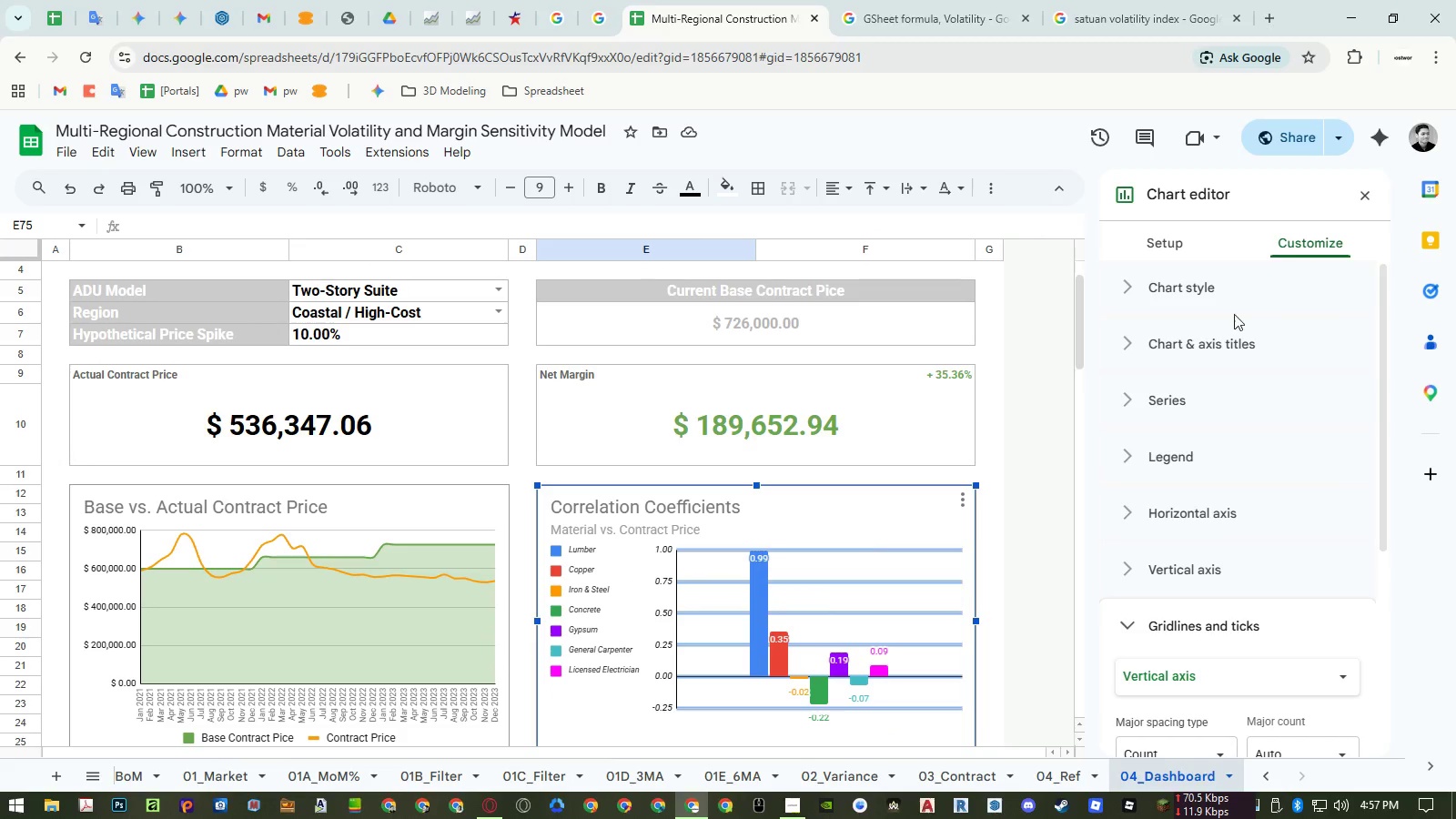 
left_click([1179, 245])
 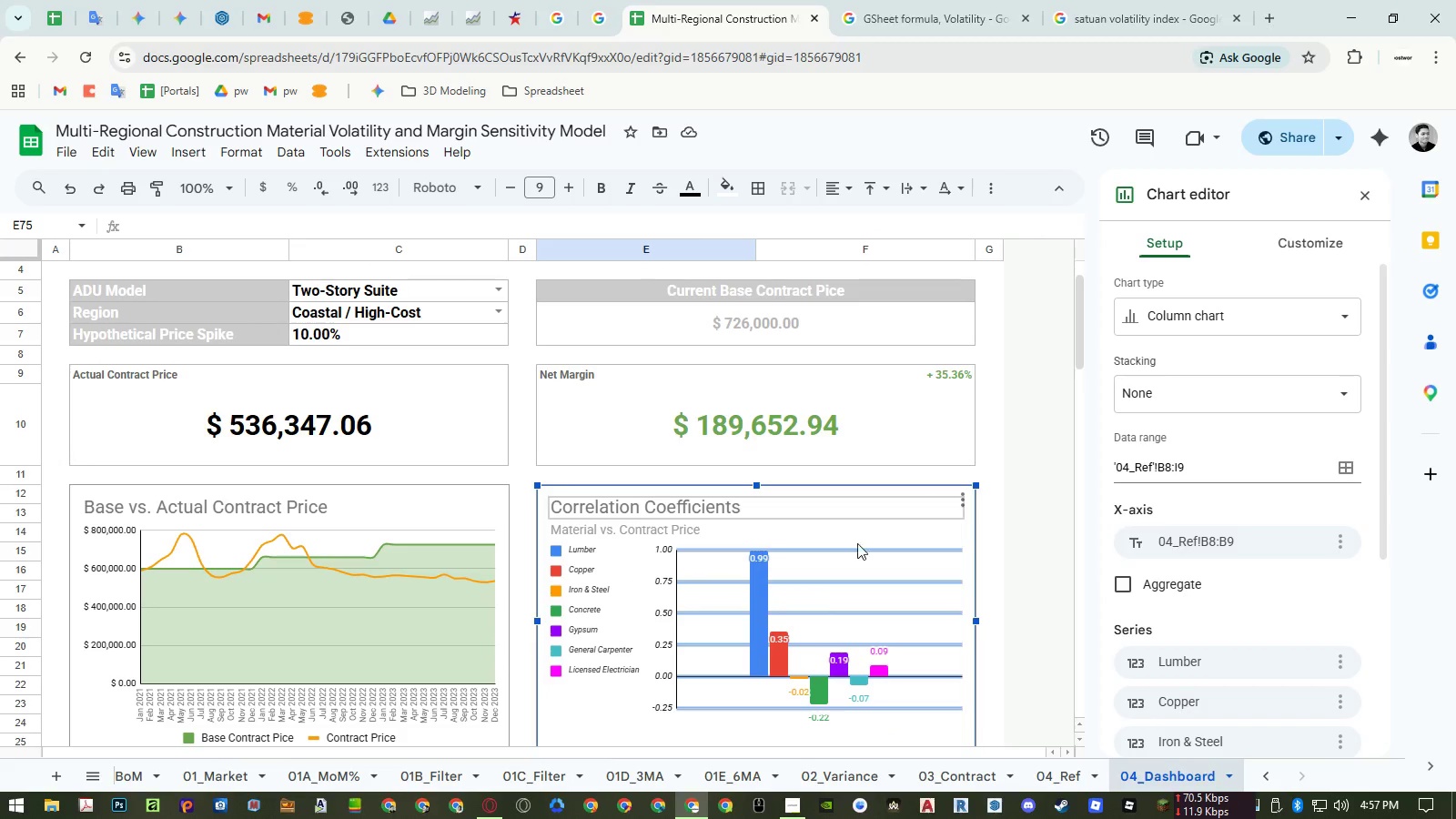 
scroll: coordinate [811, 559], scroll_direction: down, amount: 11.0
 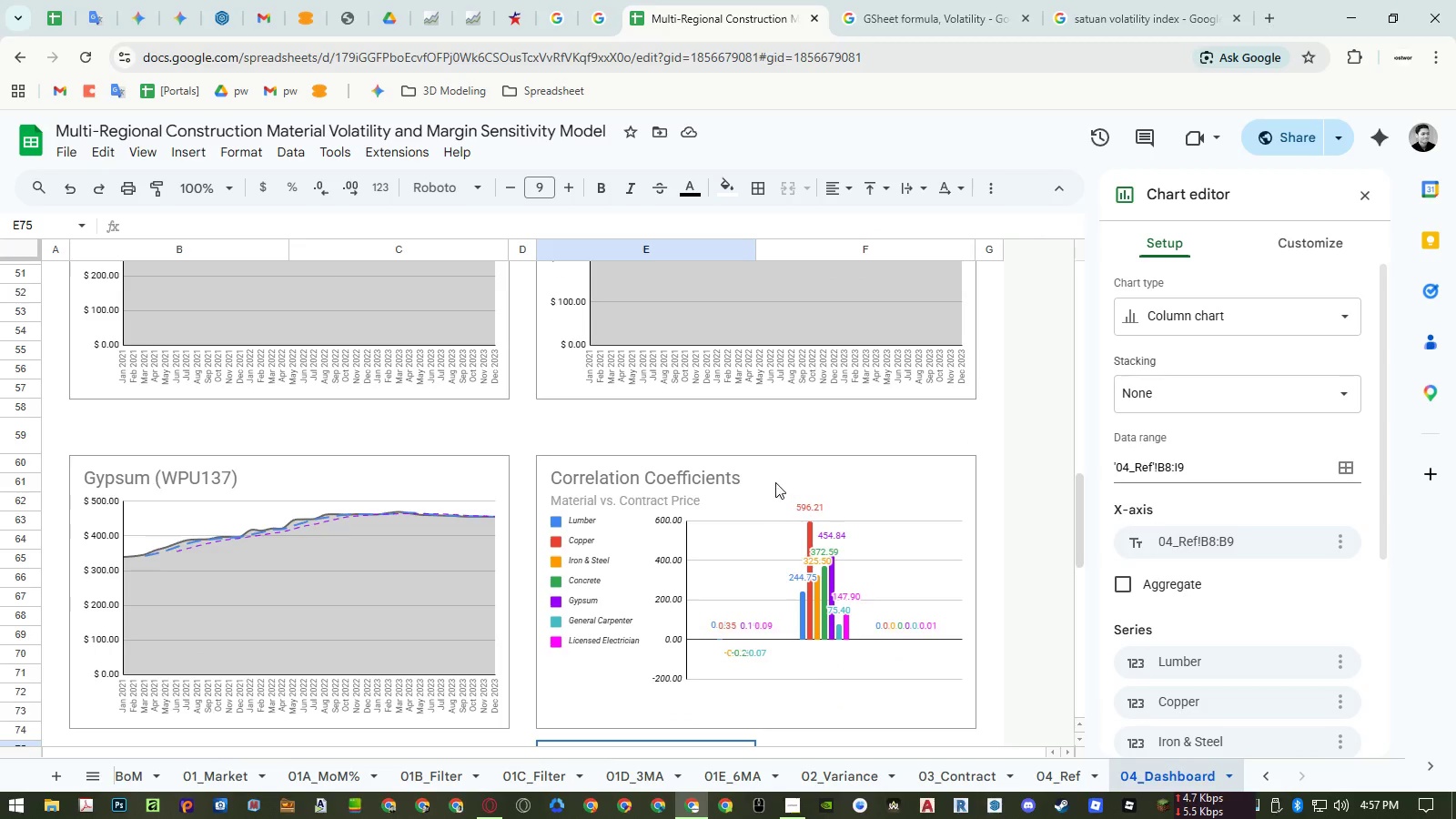 
left_click([775, 482])
 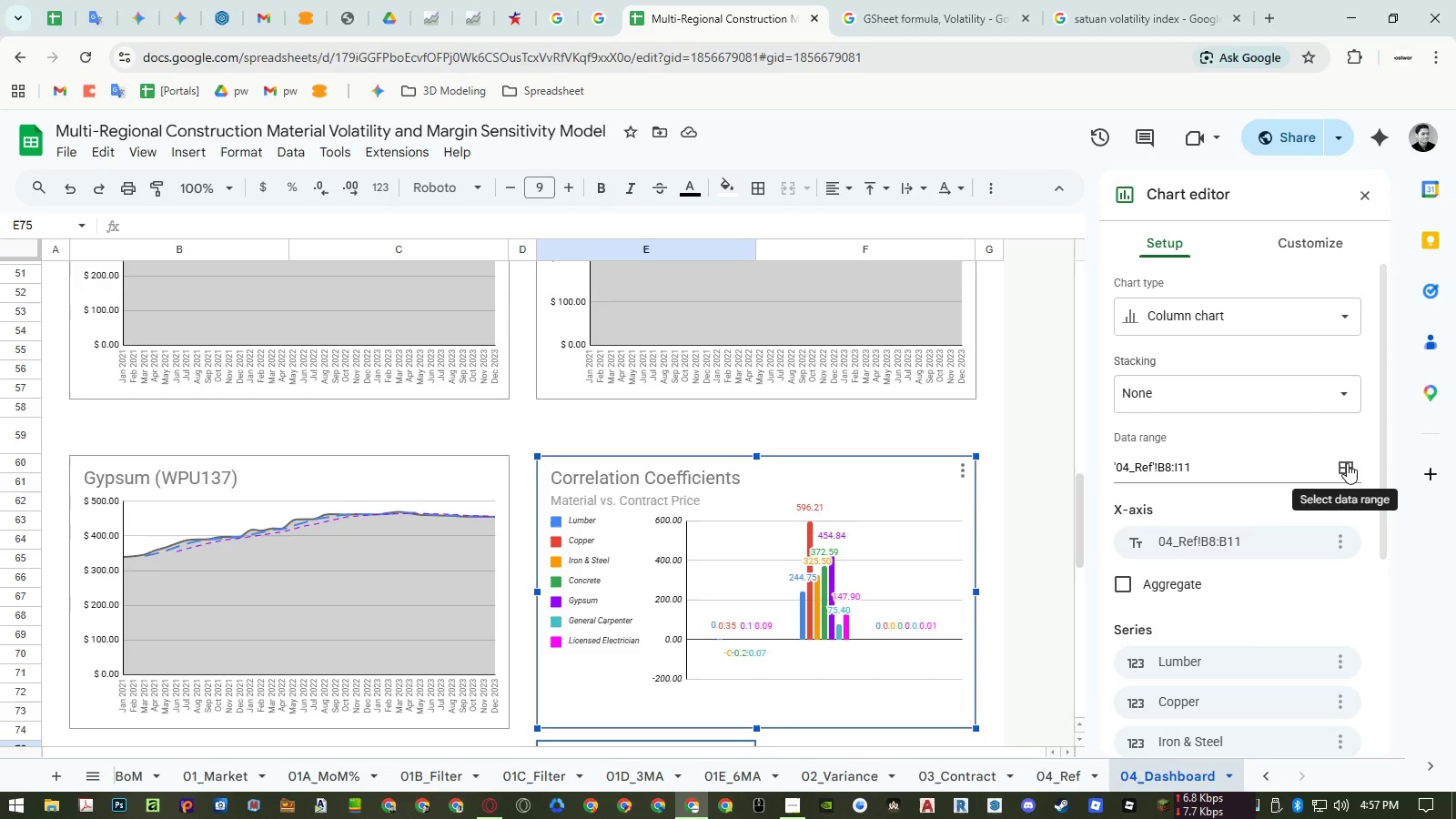 
left_click([1347, 463])
 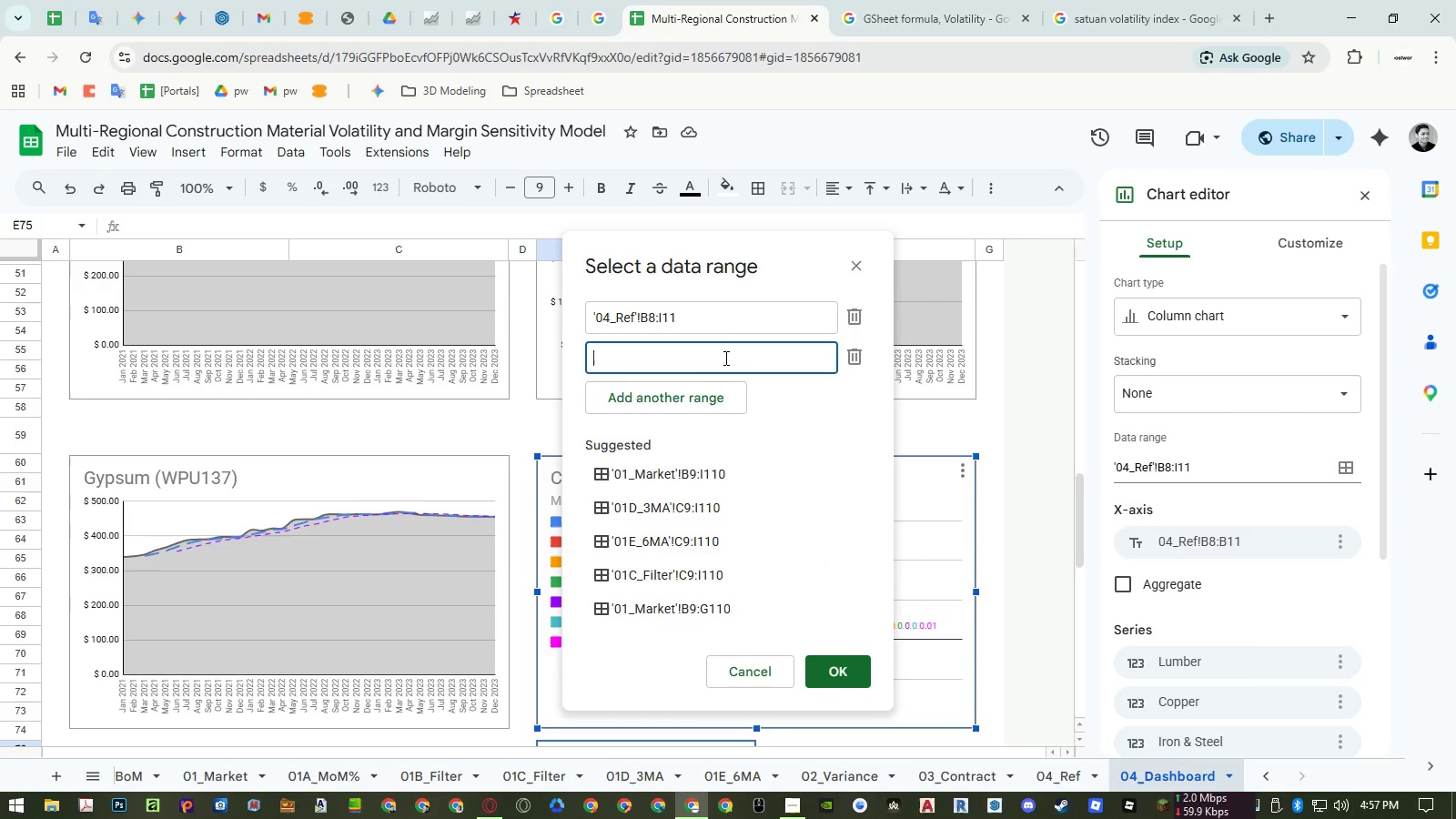 
double_click([723, 317])
 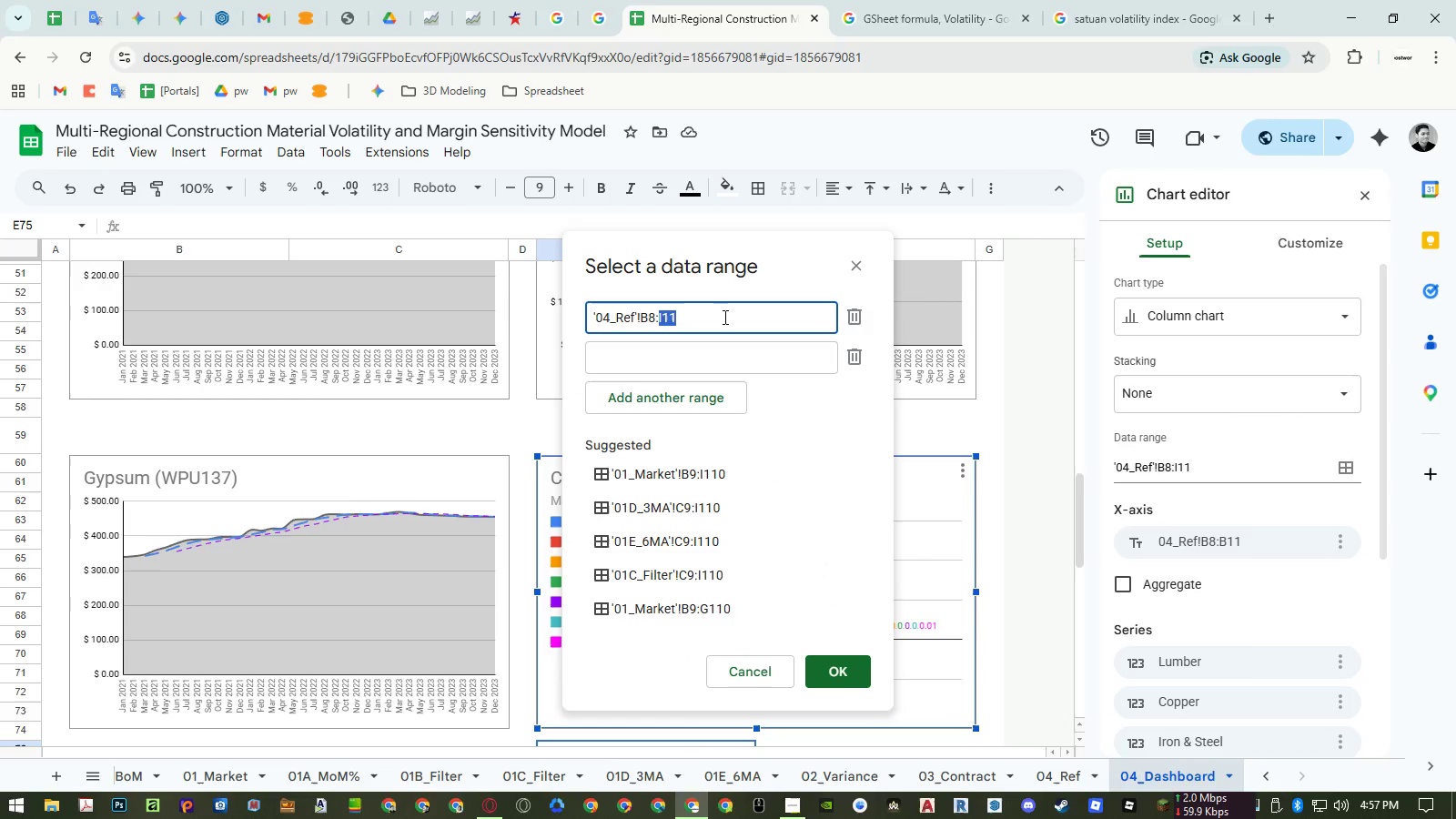 
triple_click([723, 317])
 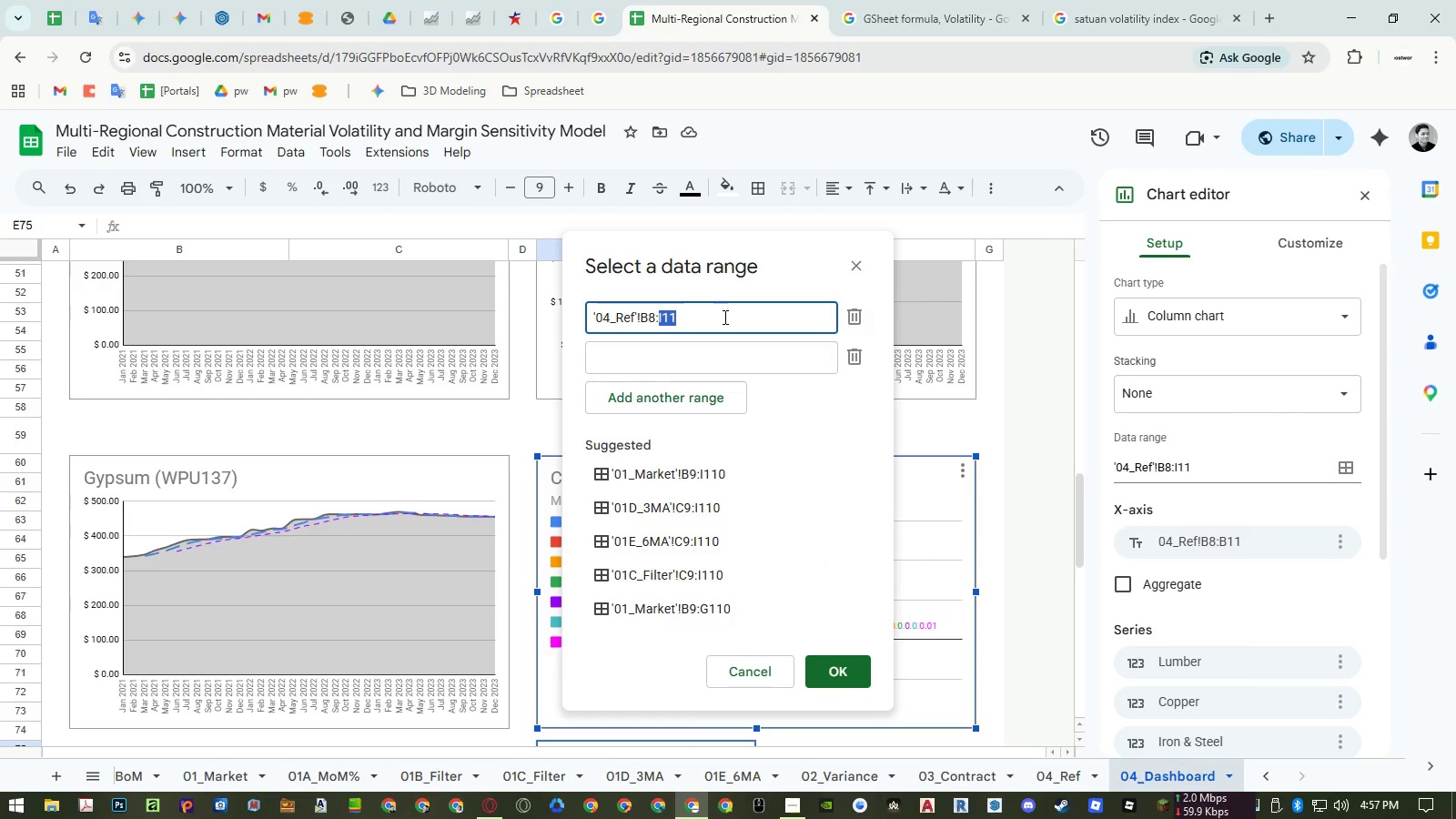 
triple_click([723, 317])
 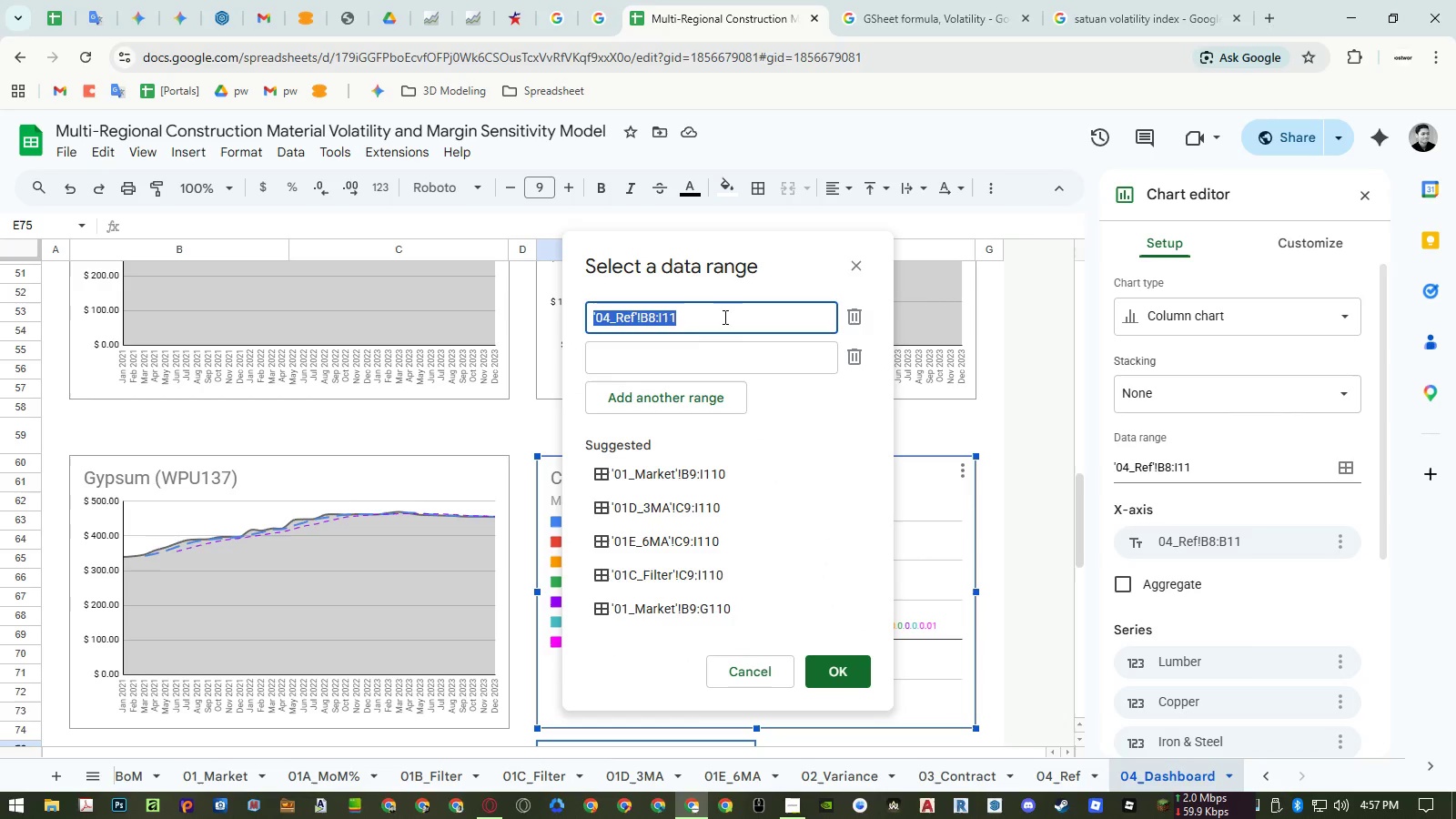 
key(Control+ControlLeft)
 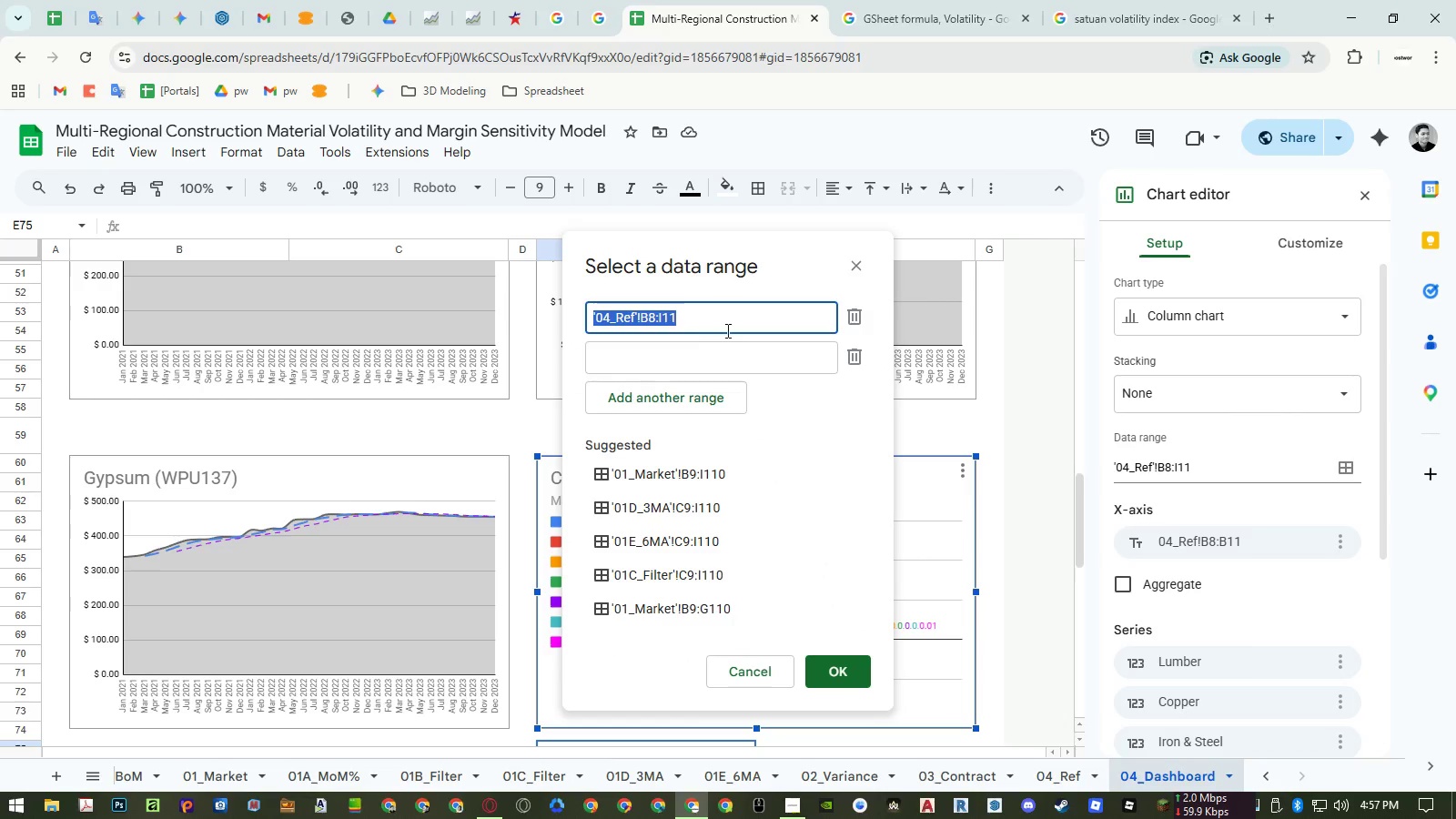 
key(Control+C)
 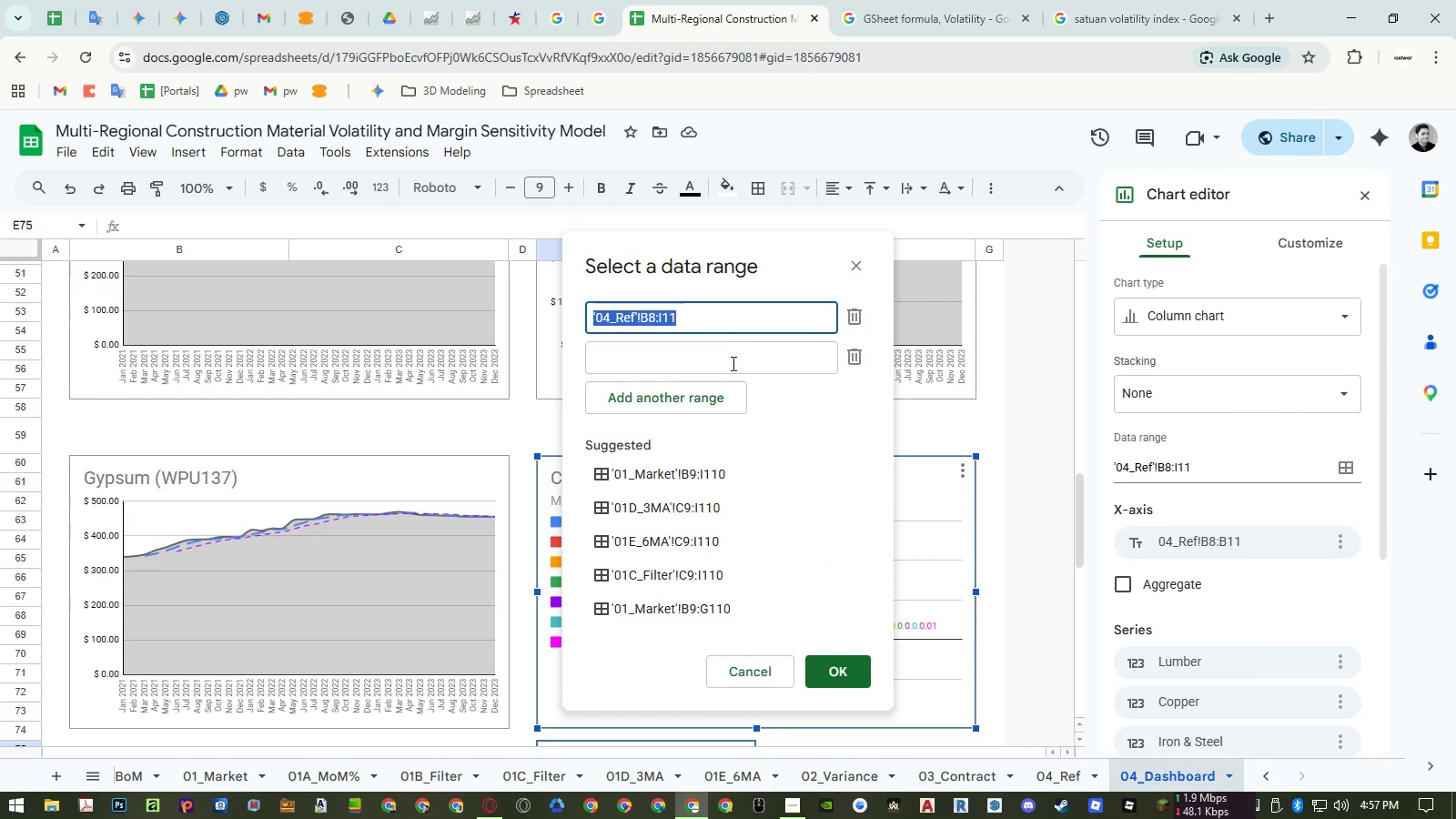 
triple_click([732, 363])
 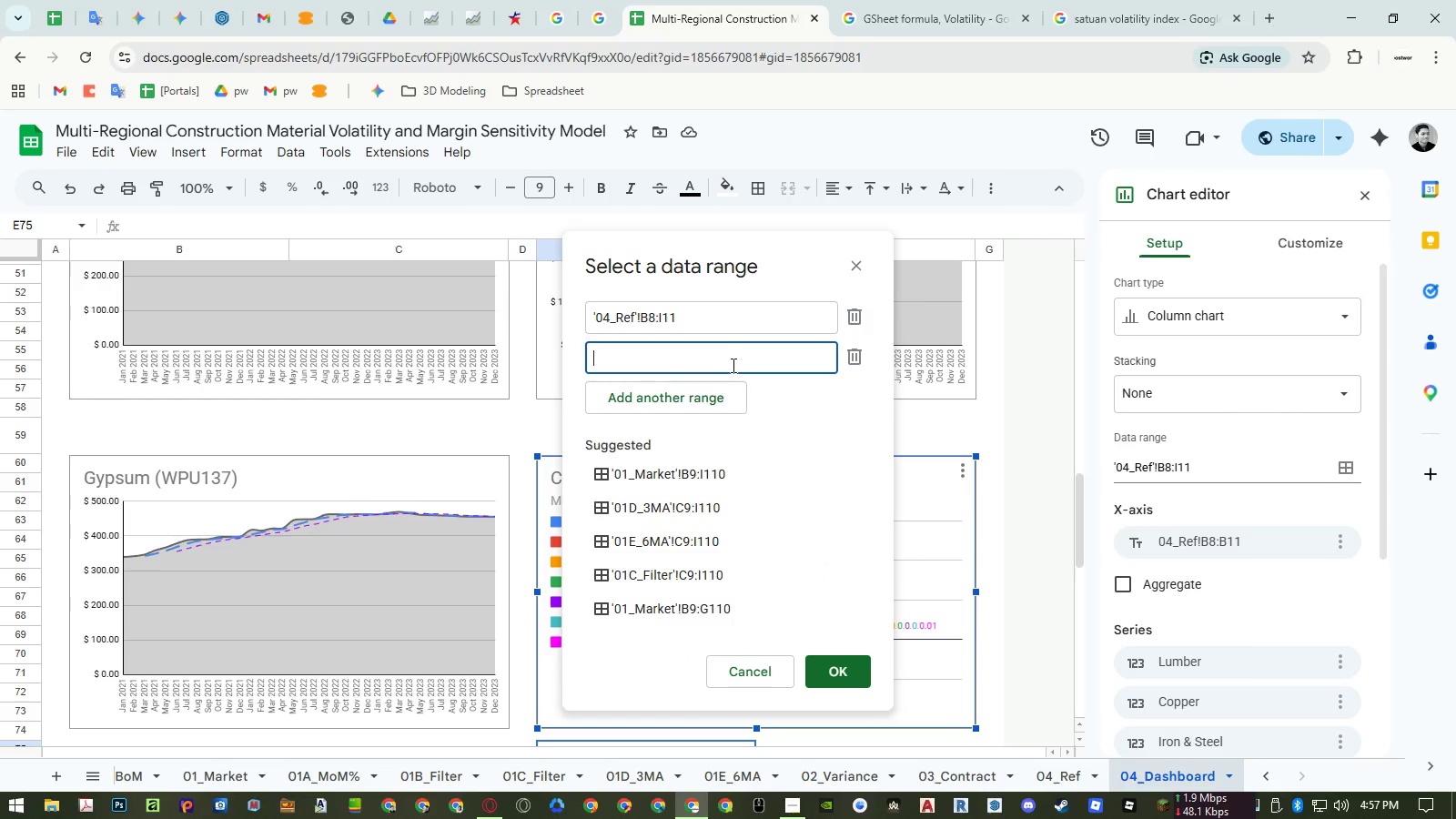 
key(Control+ControlLeft)
 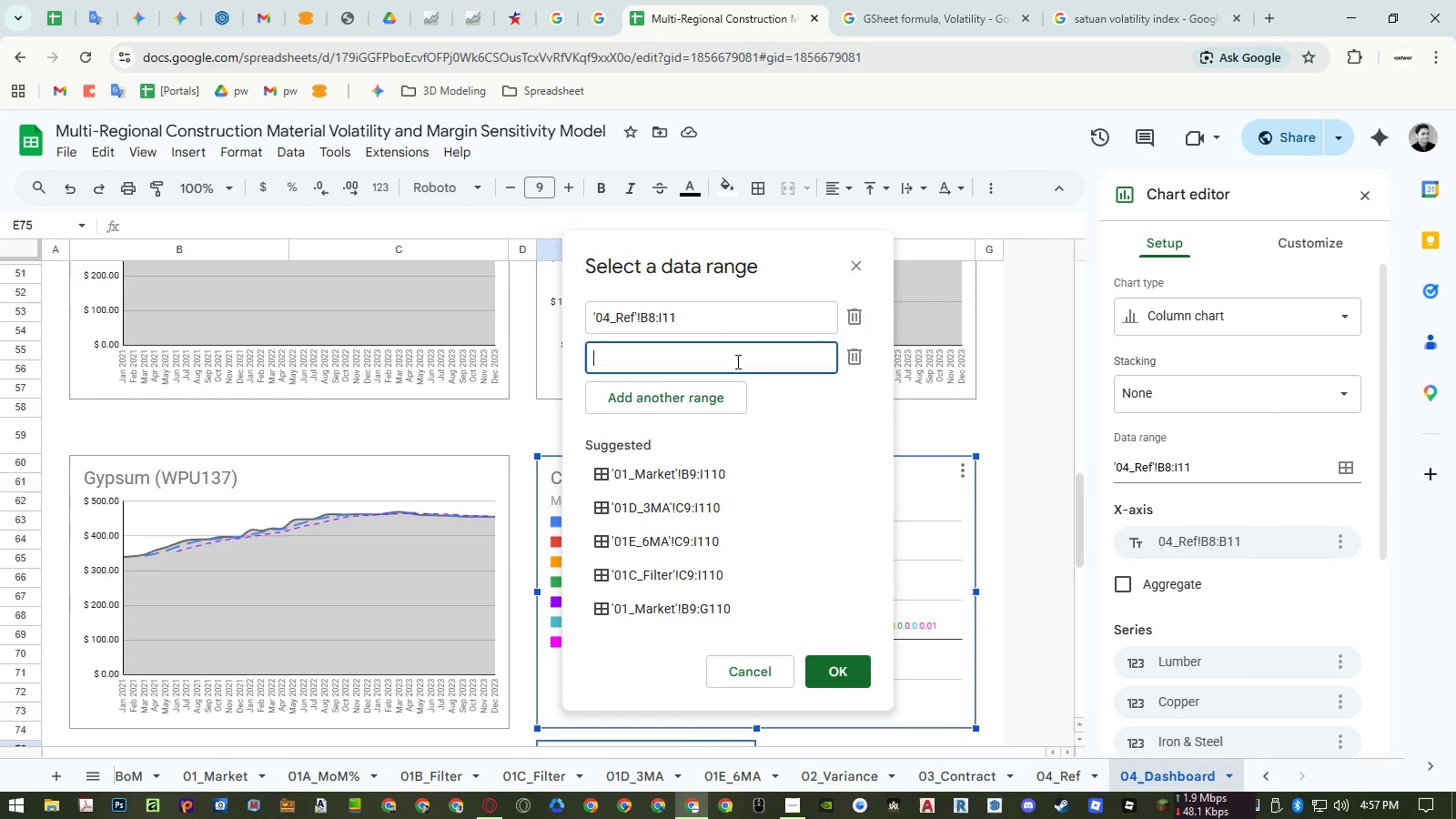 
key(Control+V)
 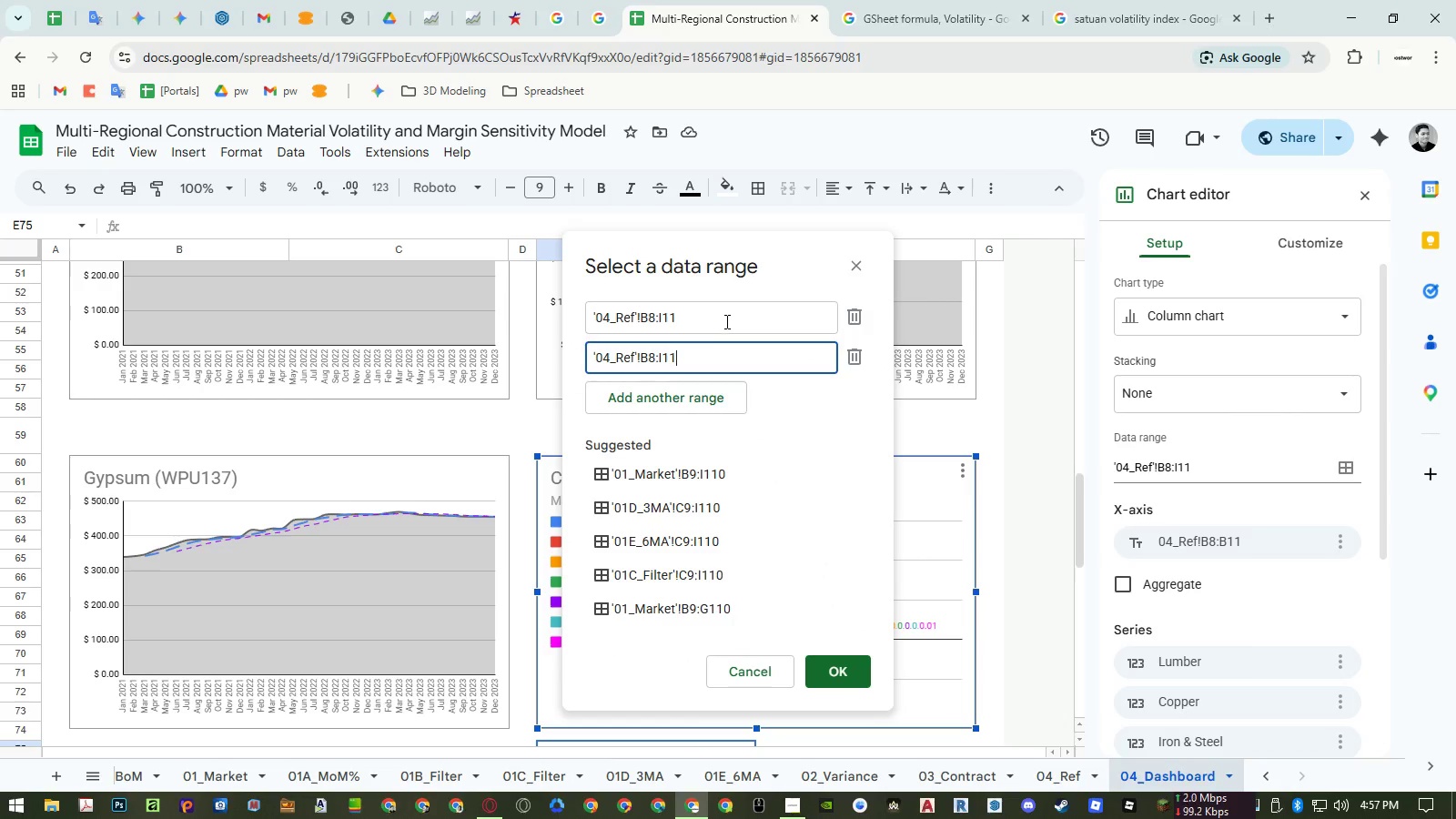 
left_click([721, 311])
 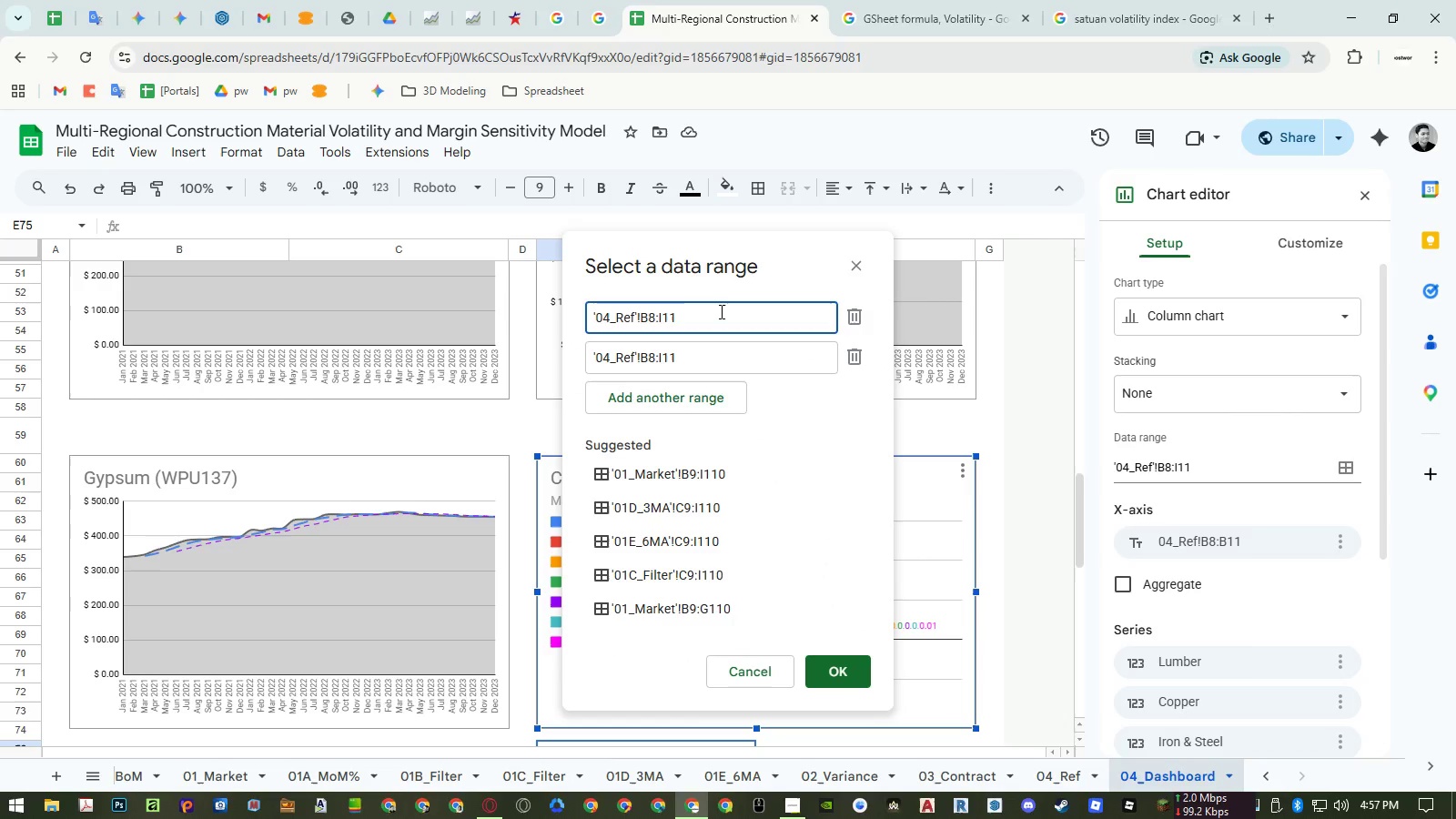 
key(Backspace)
 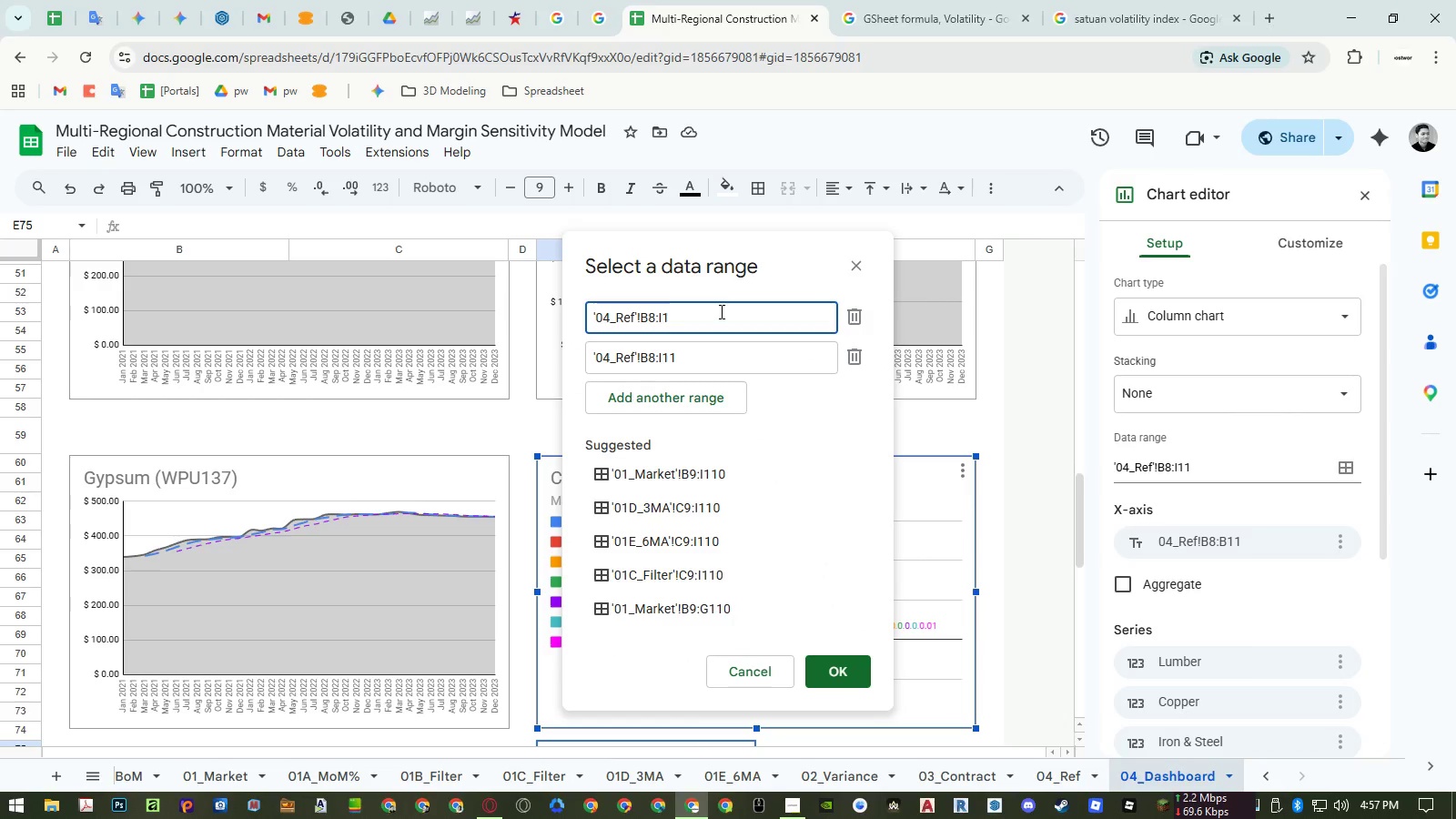 
key(Backspace)
 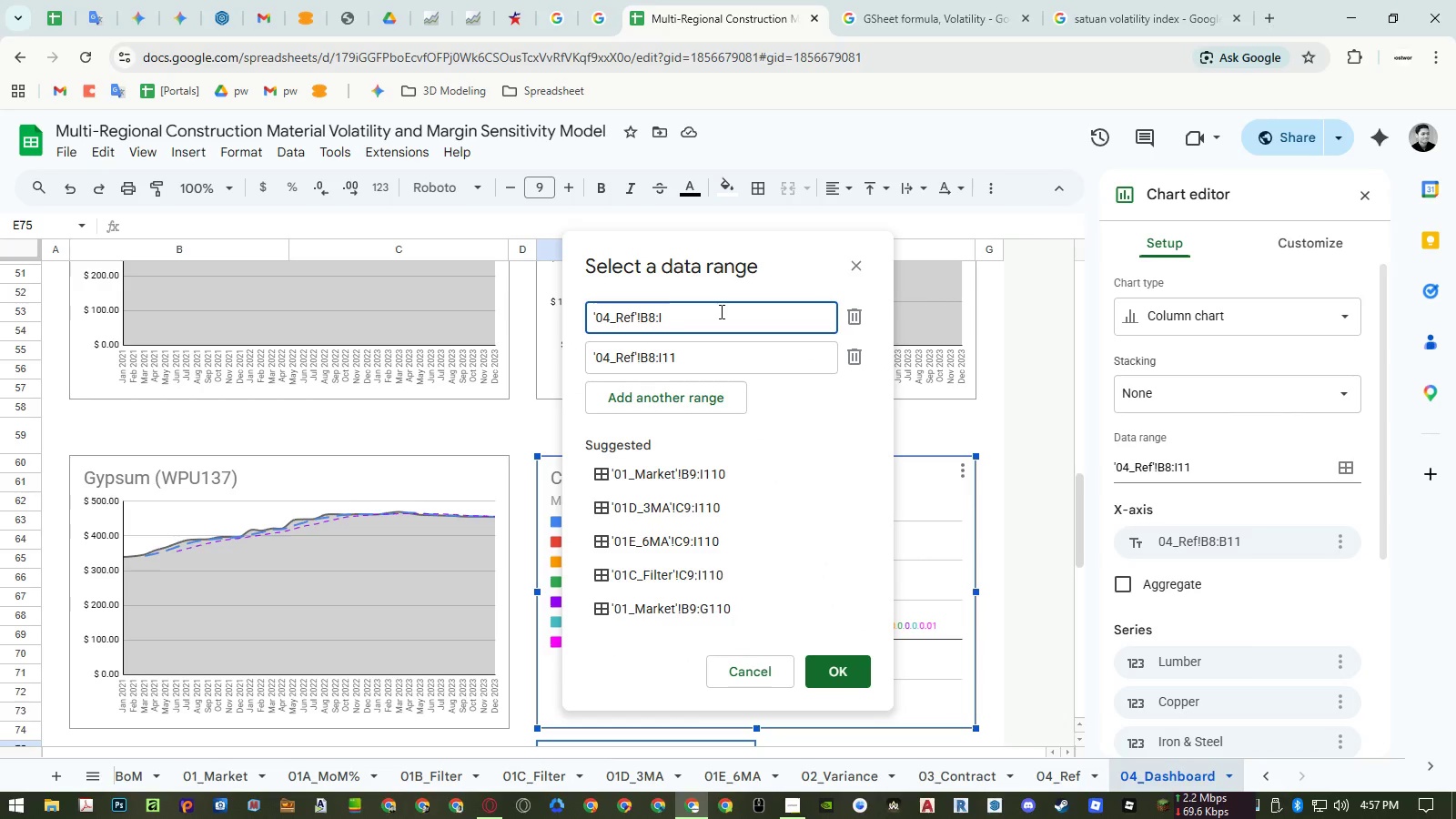 
key(Numpad8)
 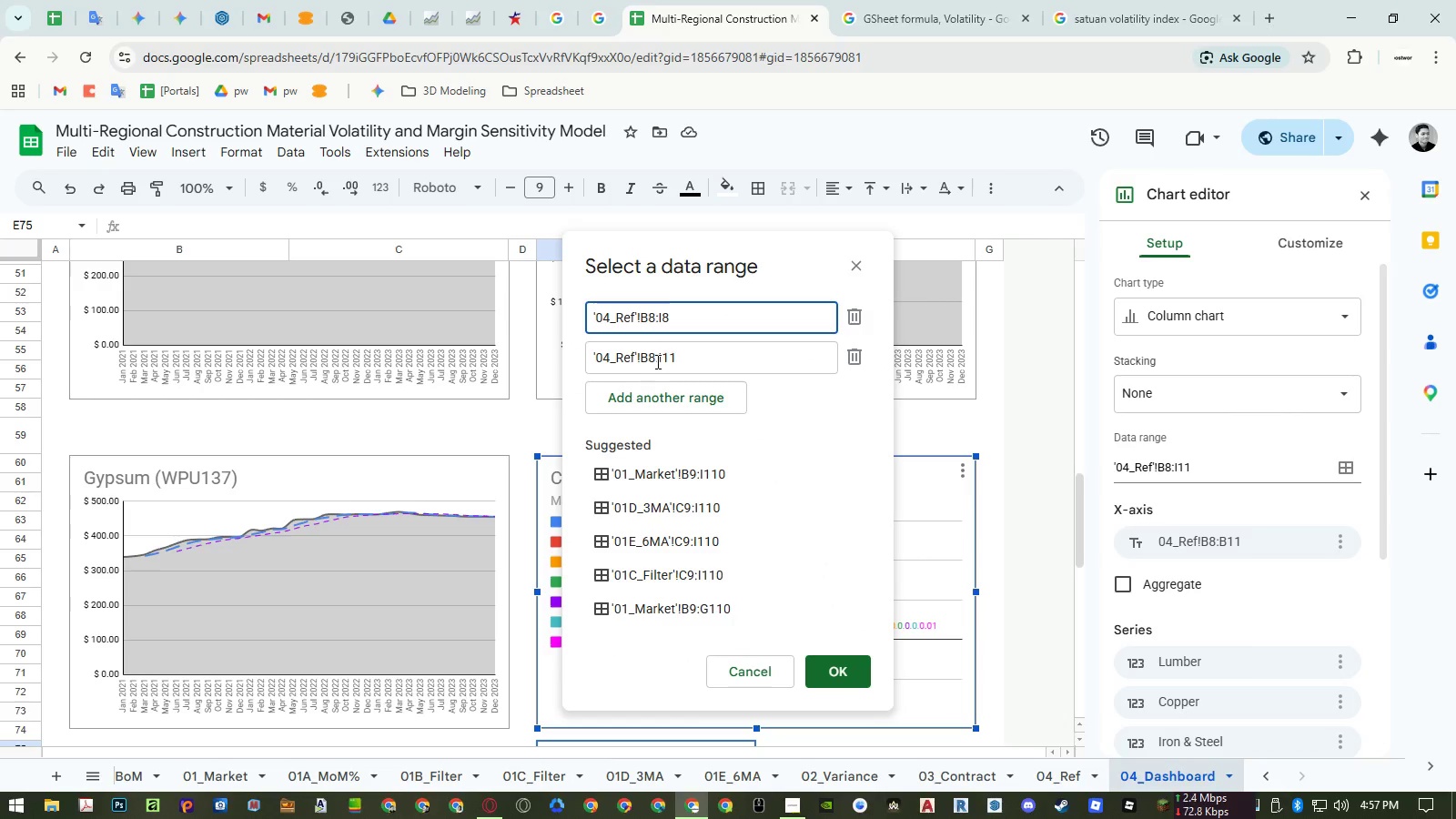 
left_click([654, 361])
 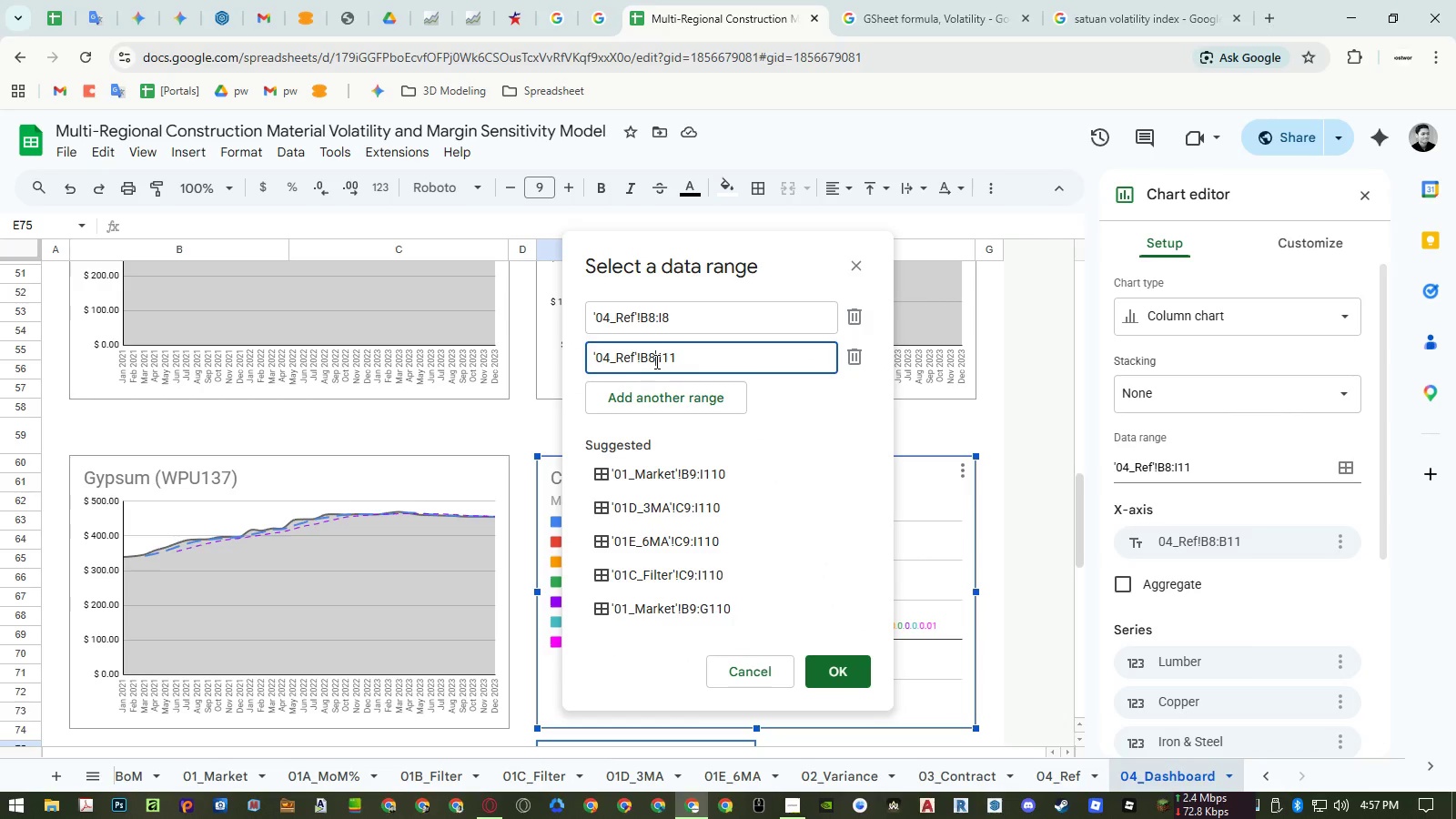 
key(Backspace)
 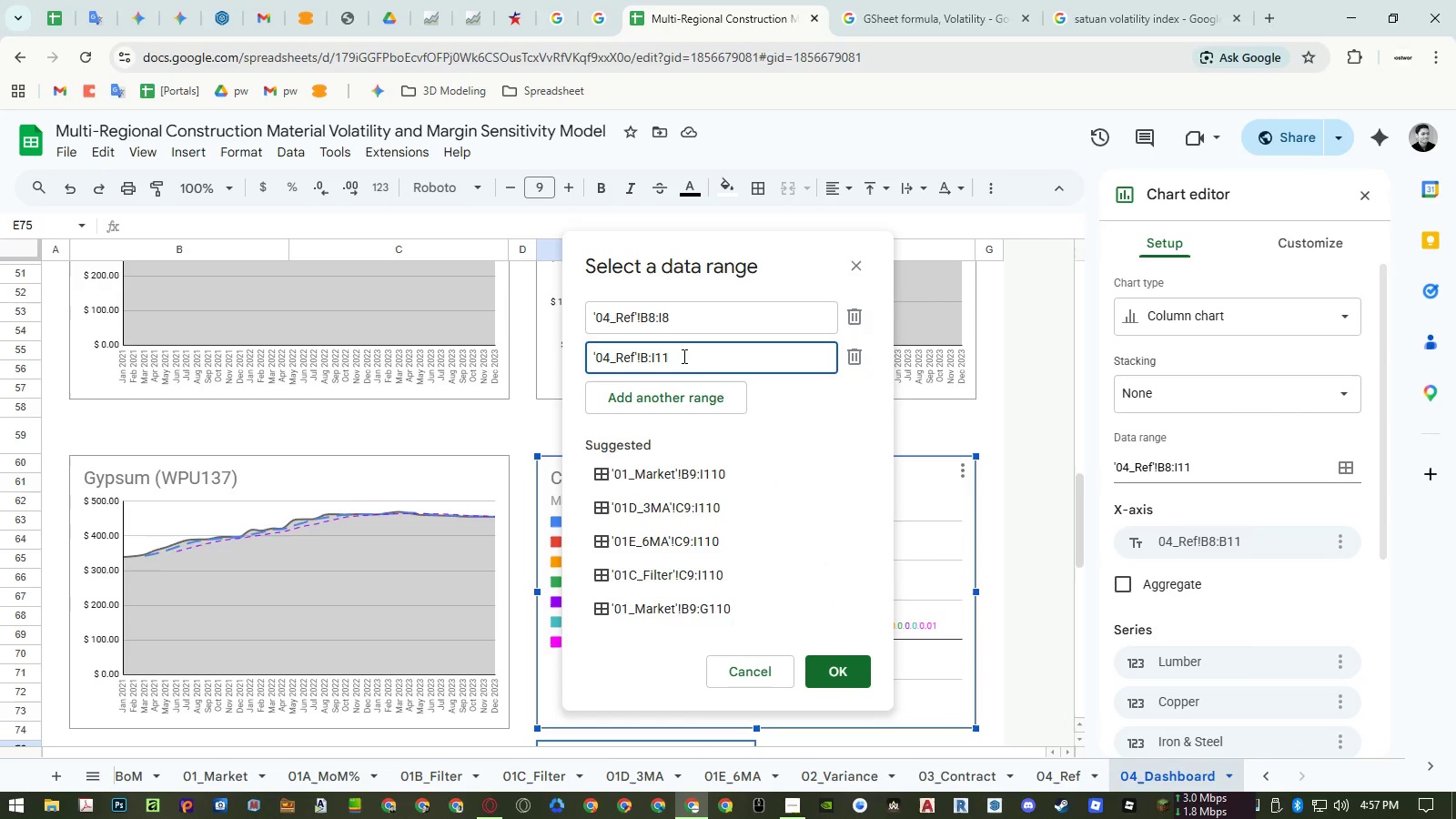 
key(Numpad1)
 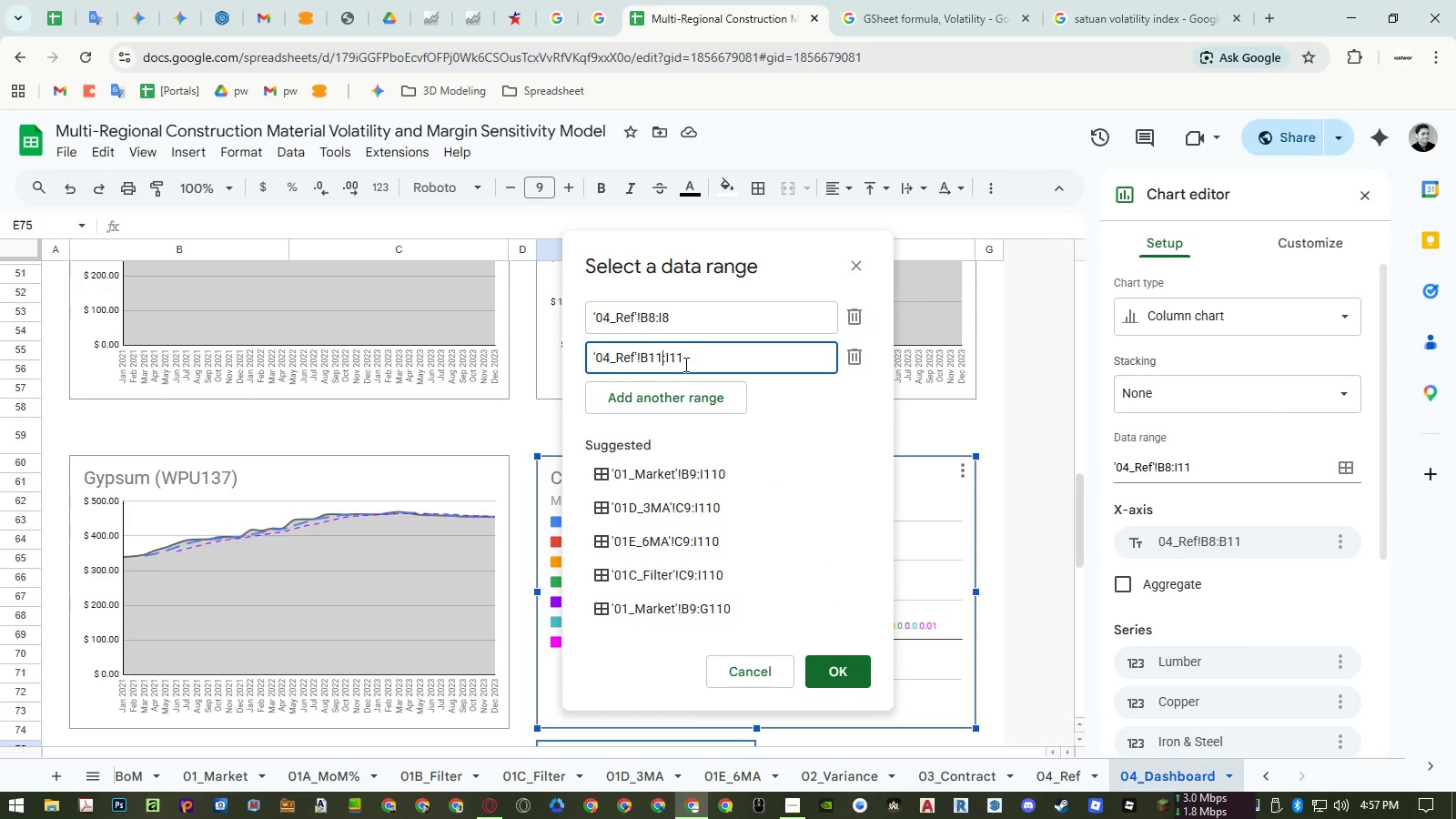 
key(Numpad1)
 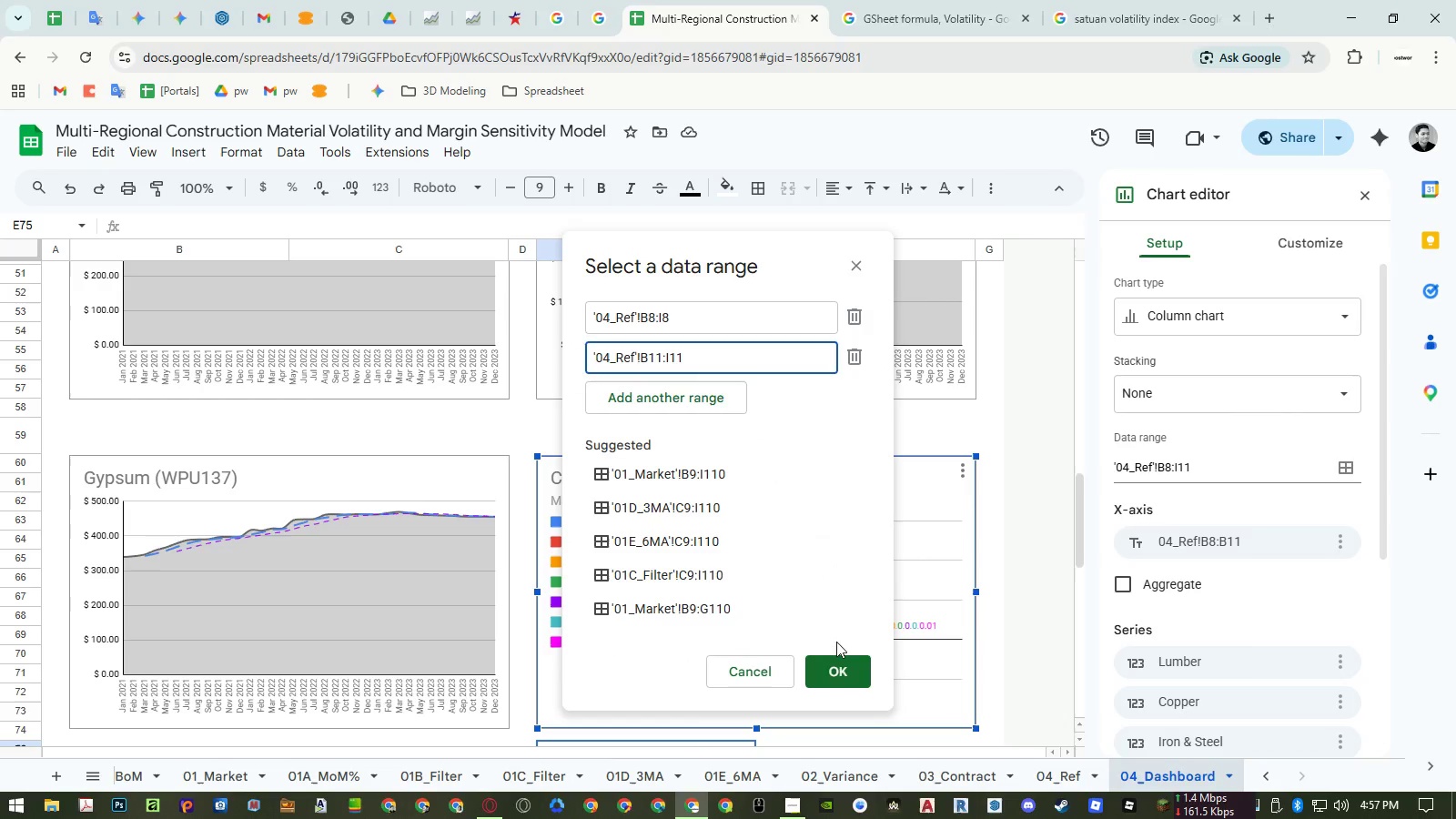 
left_click([837, 671])
 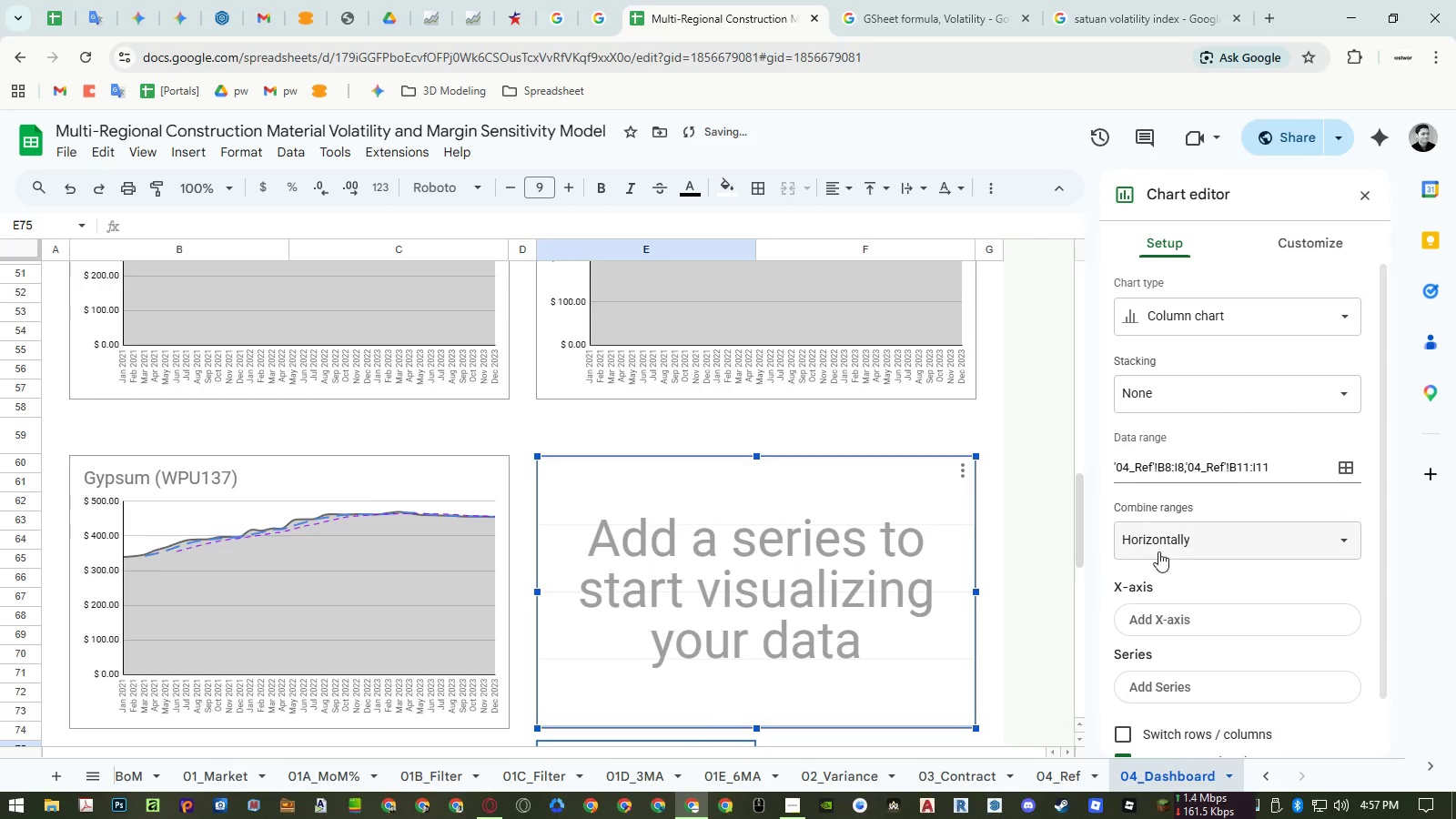 
left_click([1178, 615])
 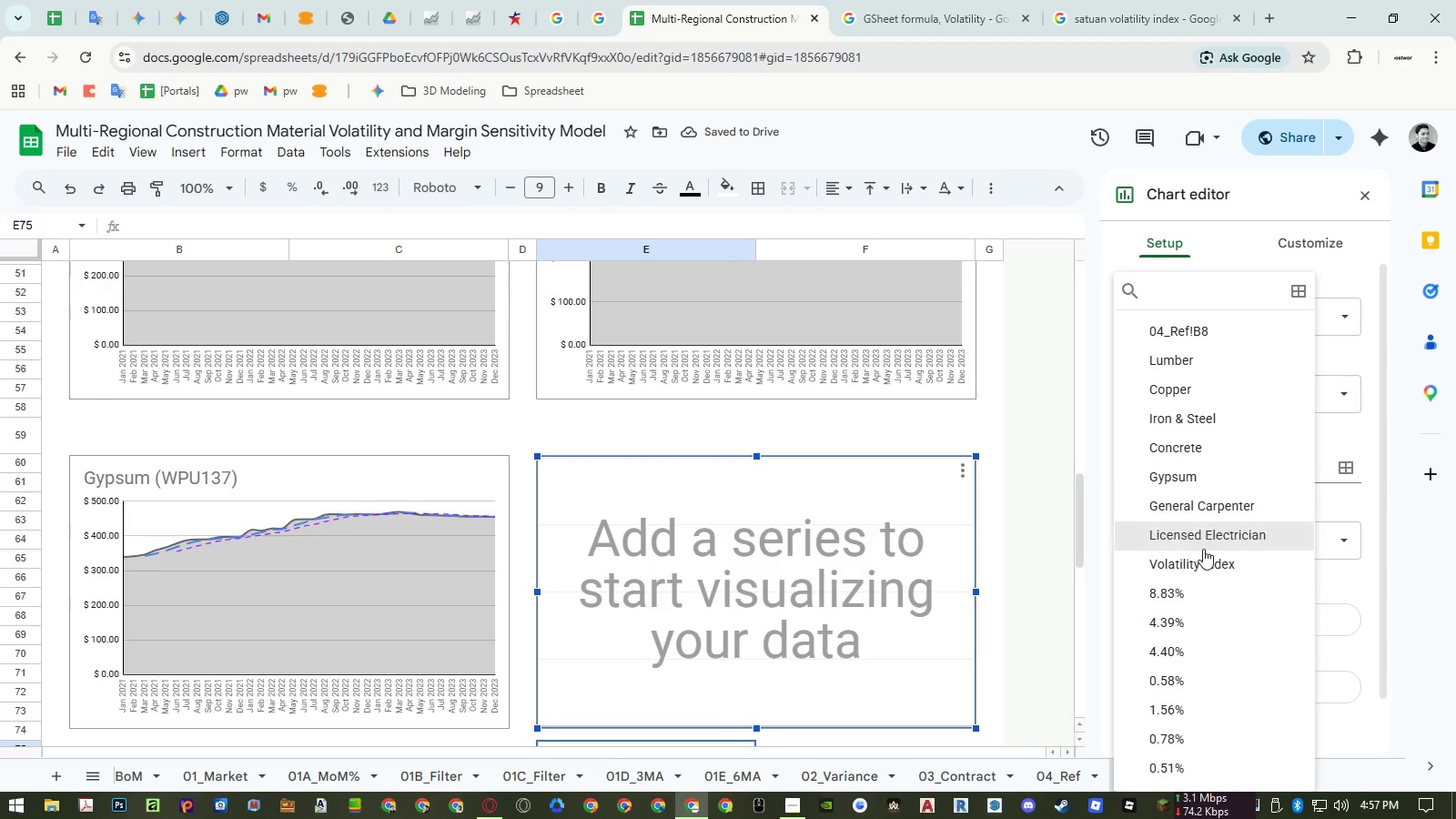 
left_click([1203, 552])
 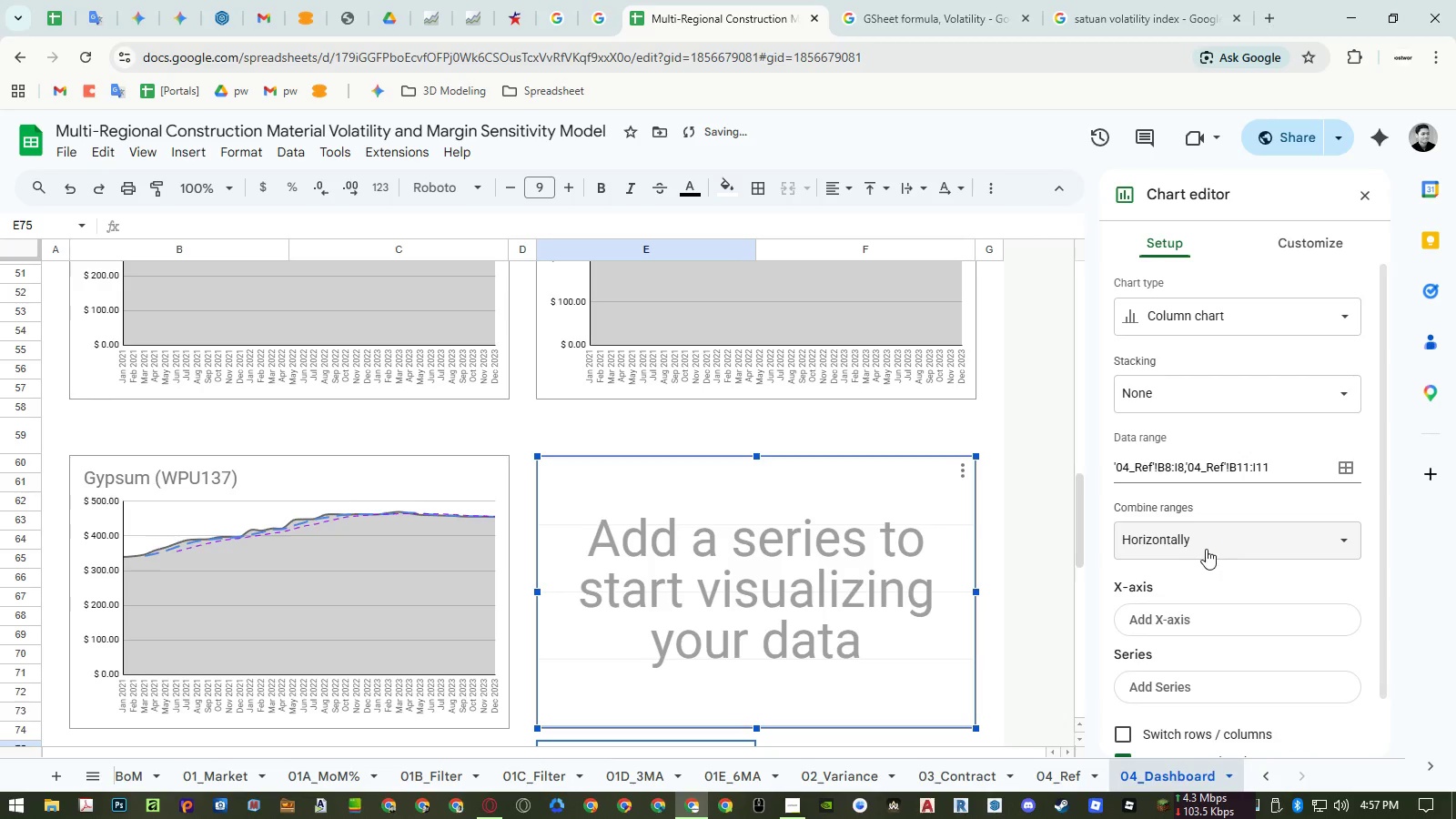 
scroll: coordinate [1207, 545], scroll_direction: down, amount: 3.0
 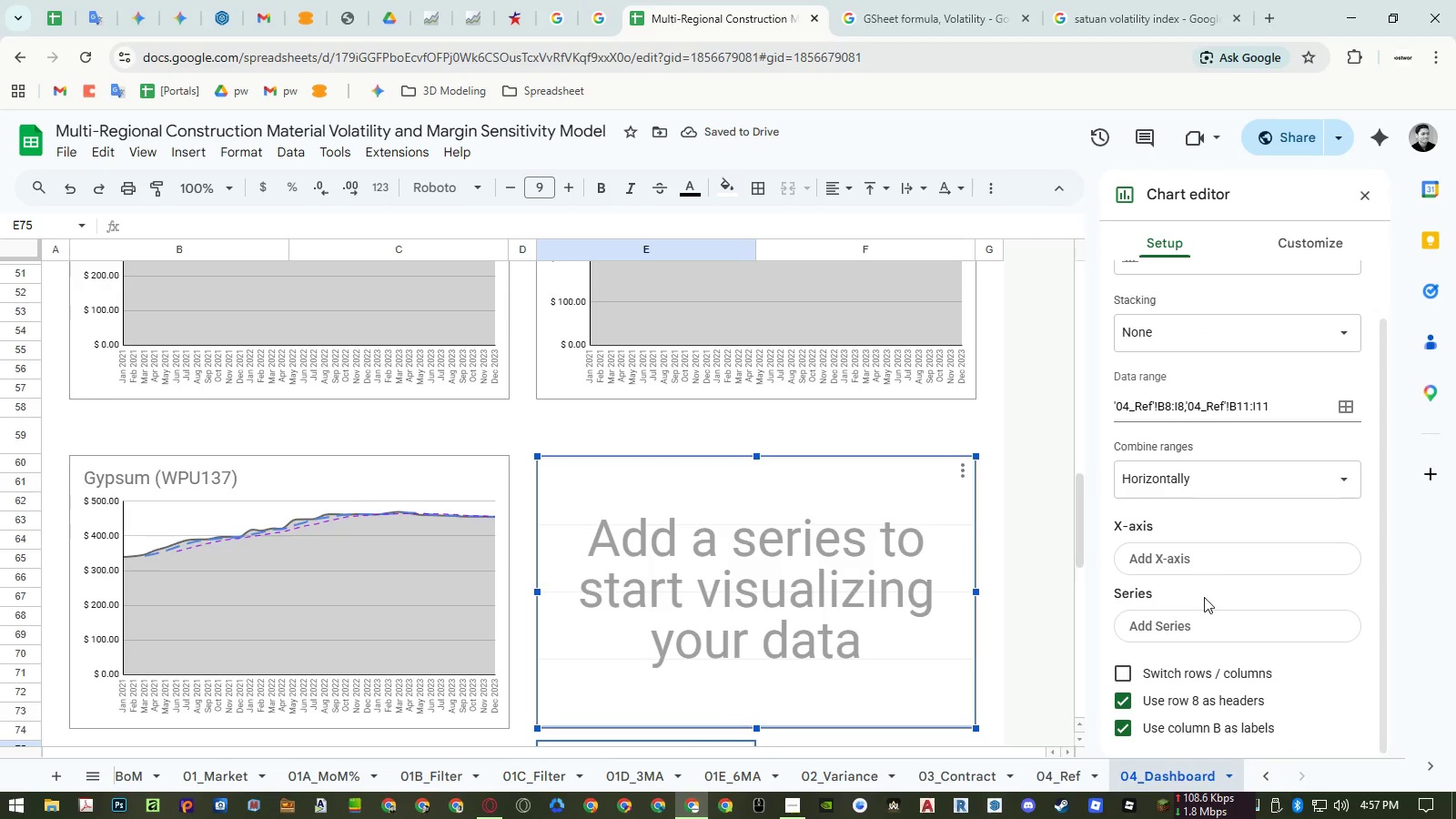 
left_click([1203, 619])
 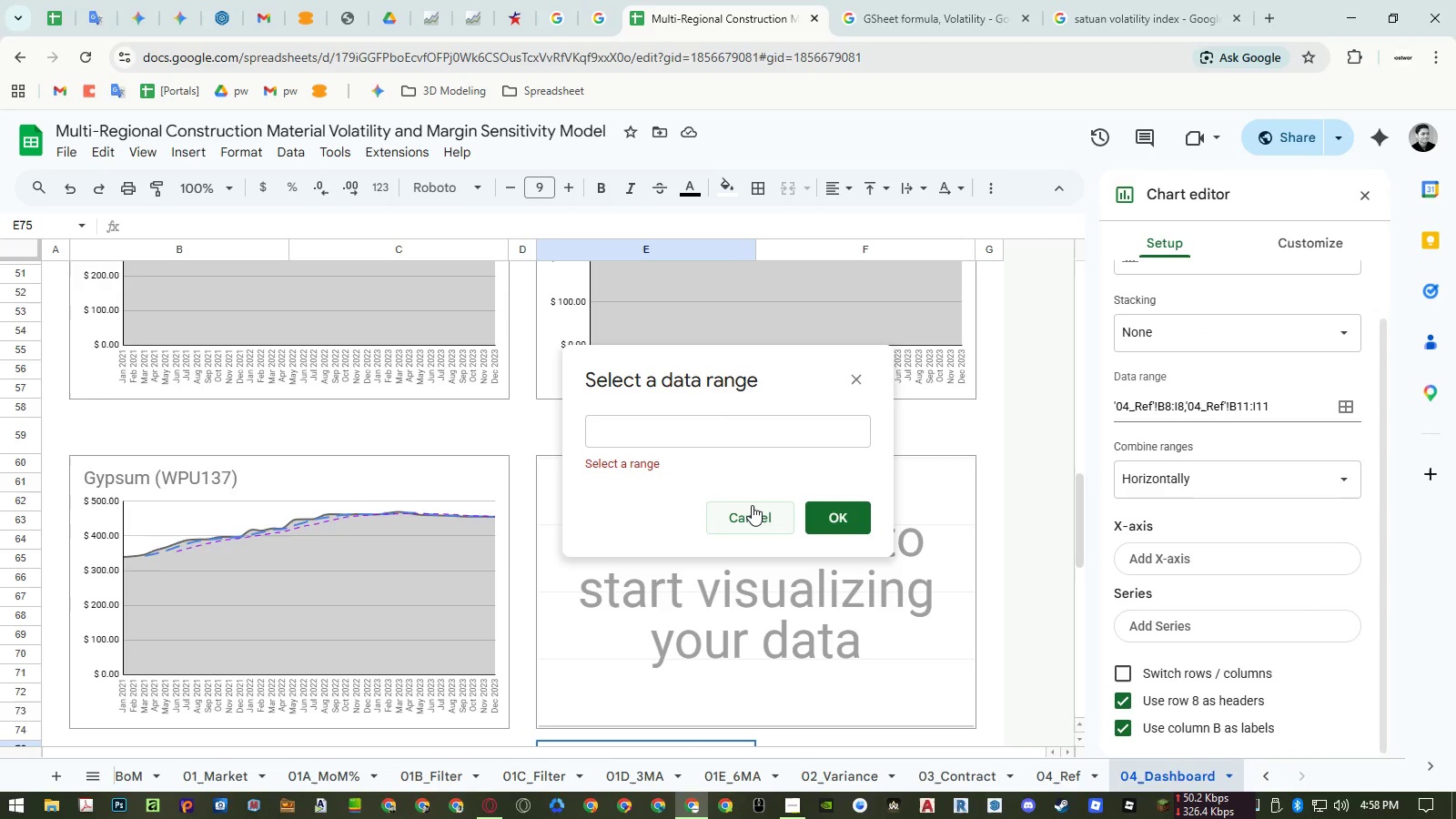 
wait(7.55)
 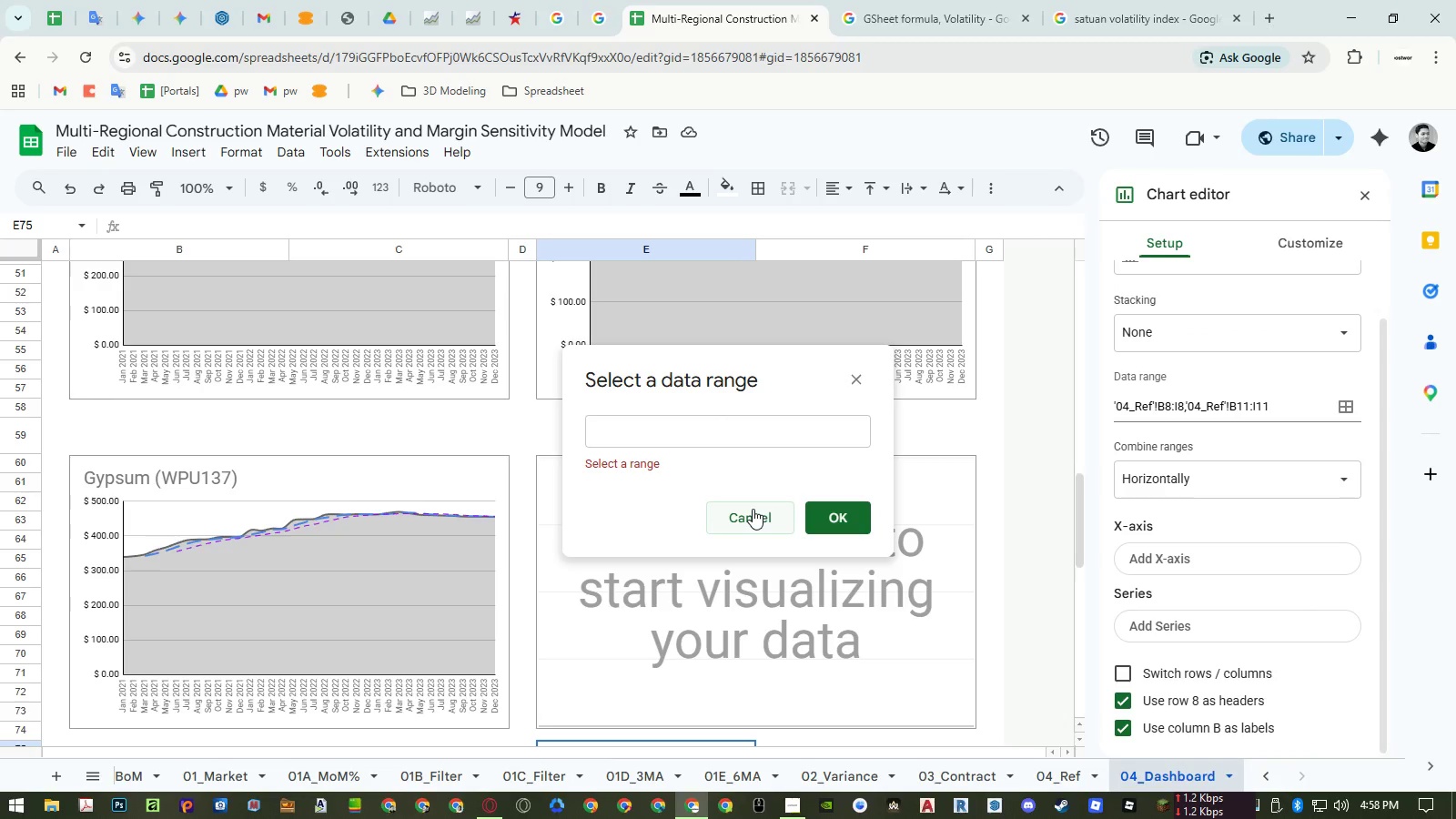 
left_click([767, 512])
 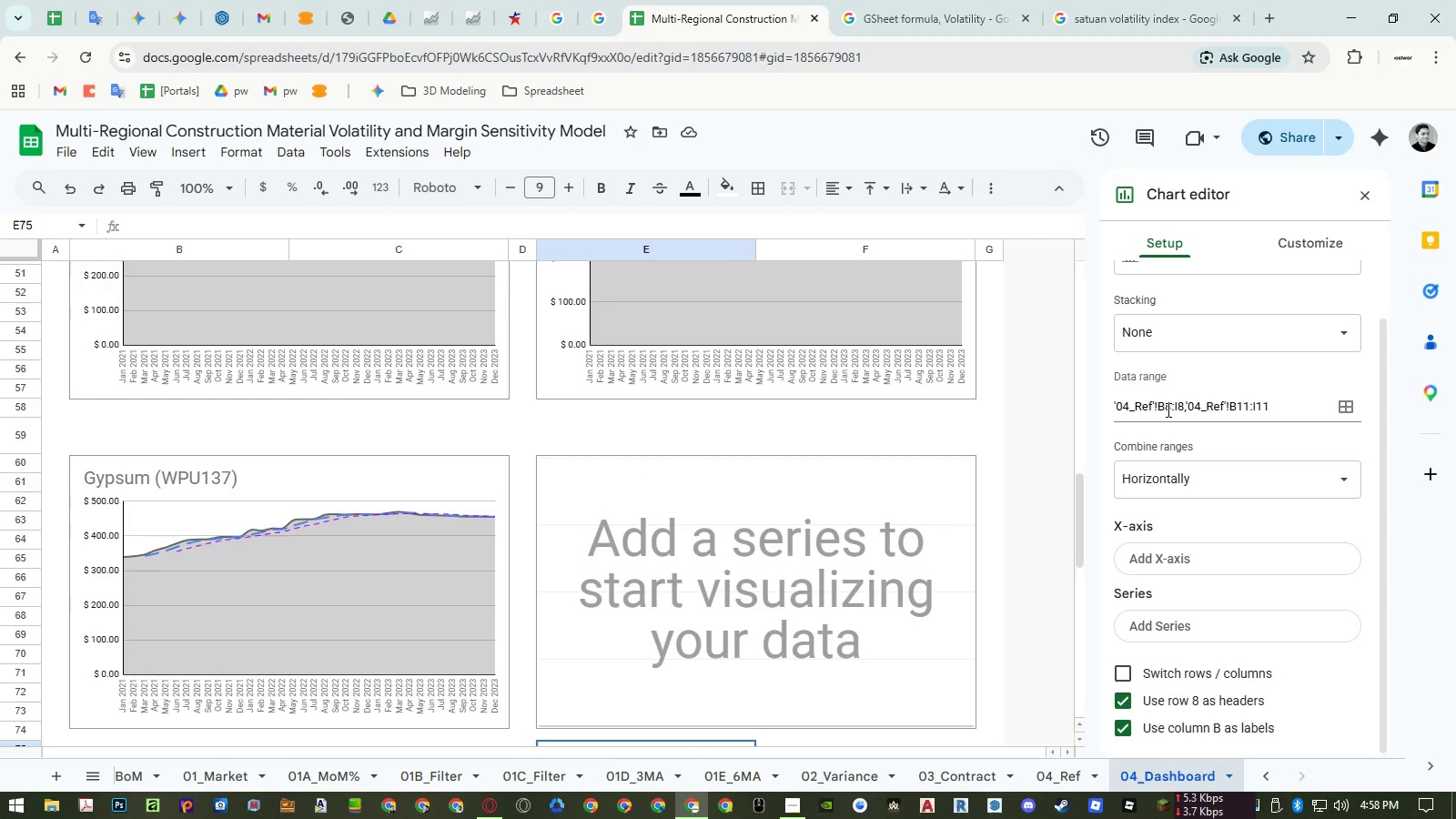 
left_click_drag(start_coordinate=[1166, 410], to_coordinate=[1247, 404])
 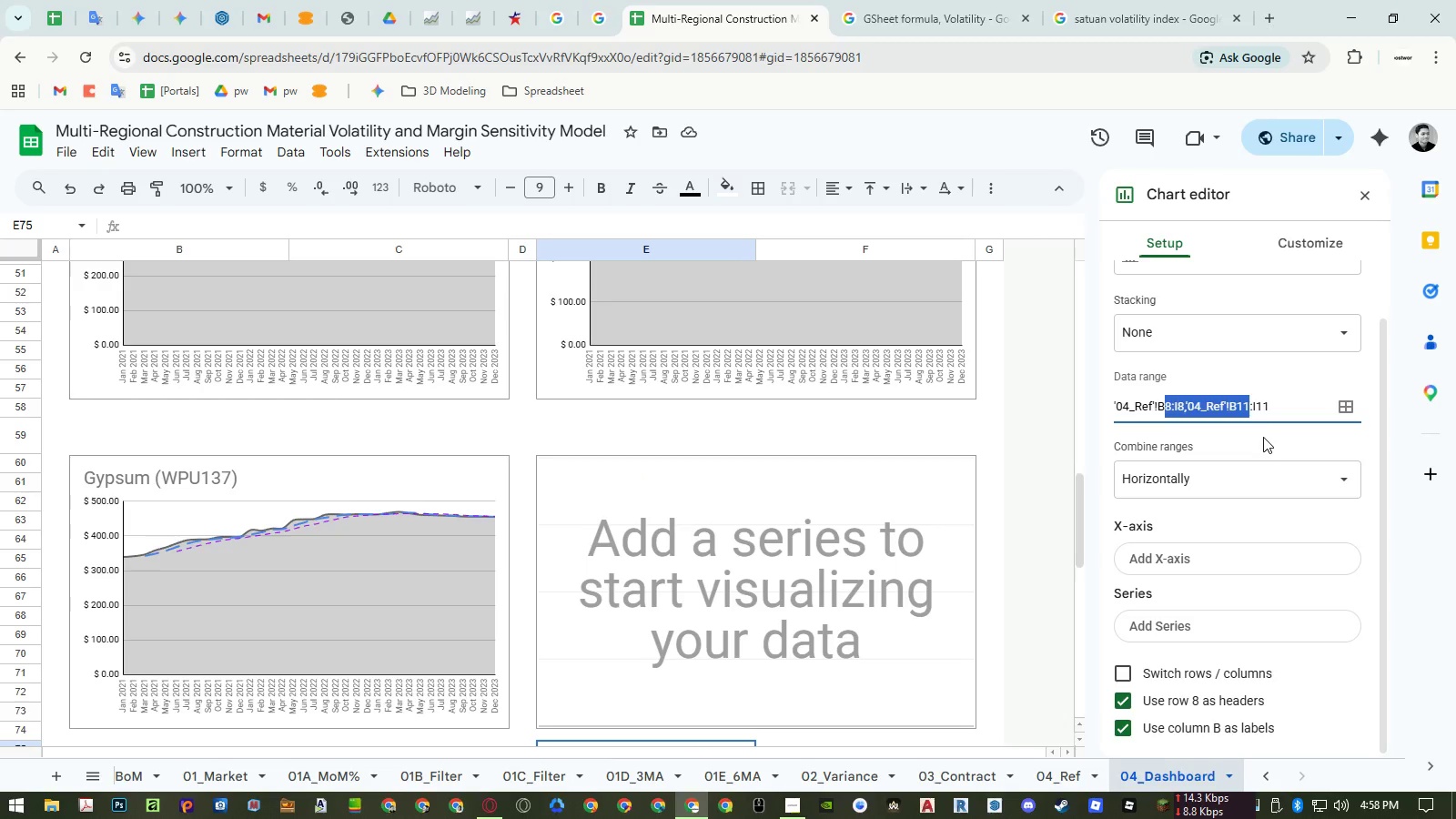 
key(Numpad9)
 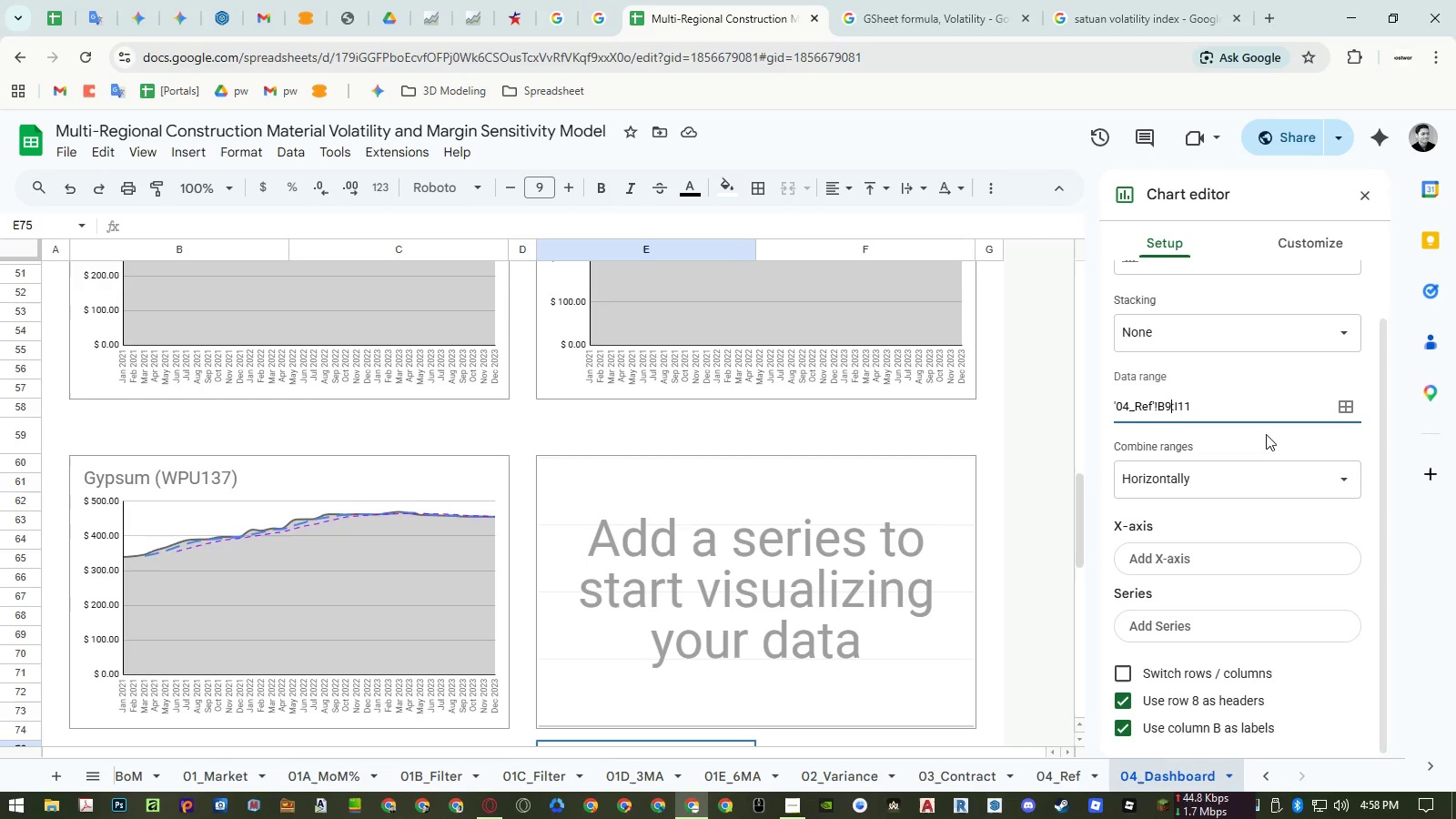 
left_click([1264, 438])
 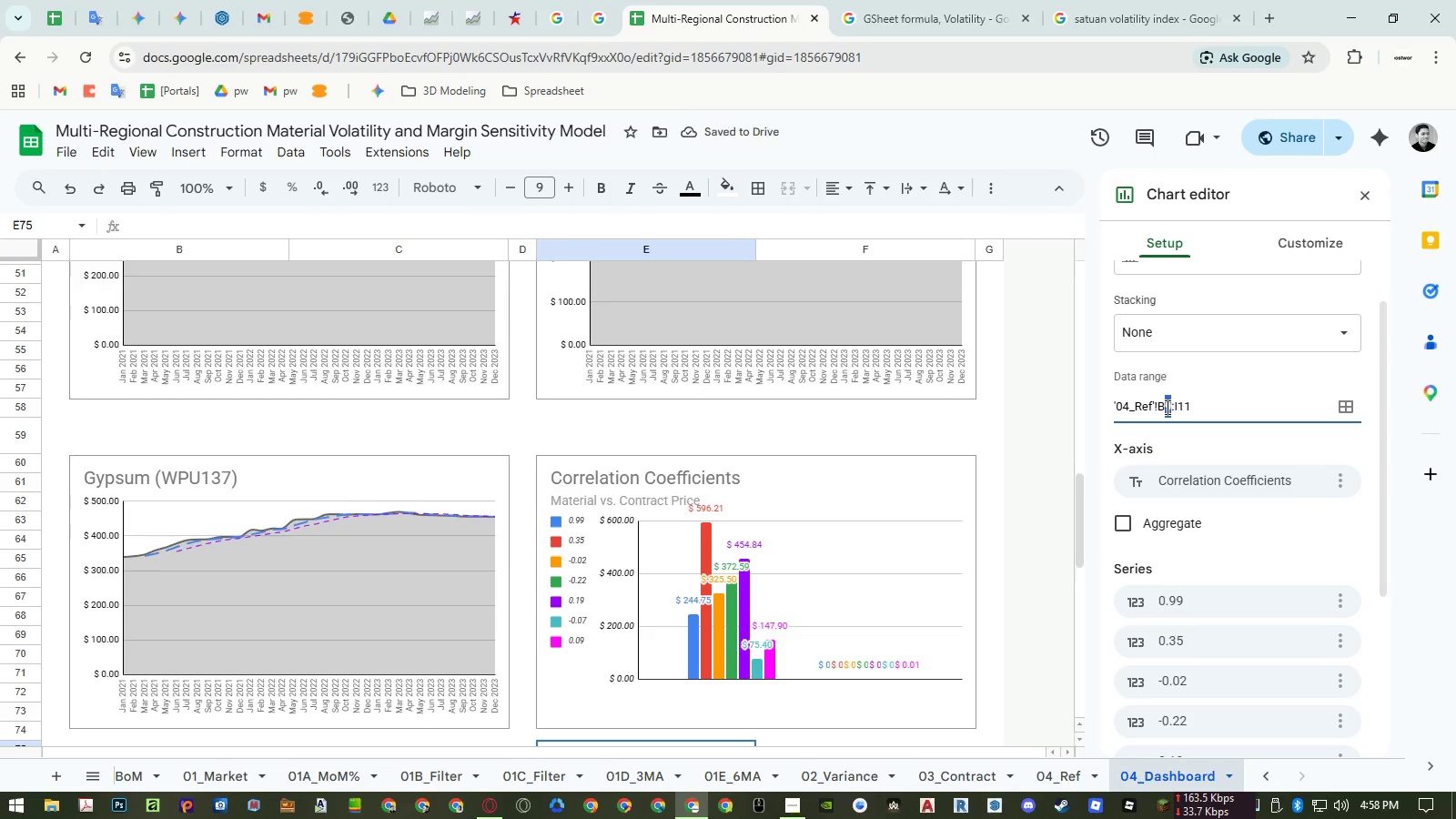 
key(Numpad1)
 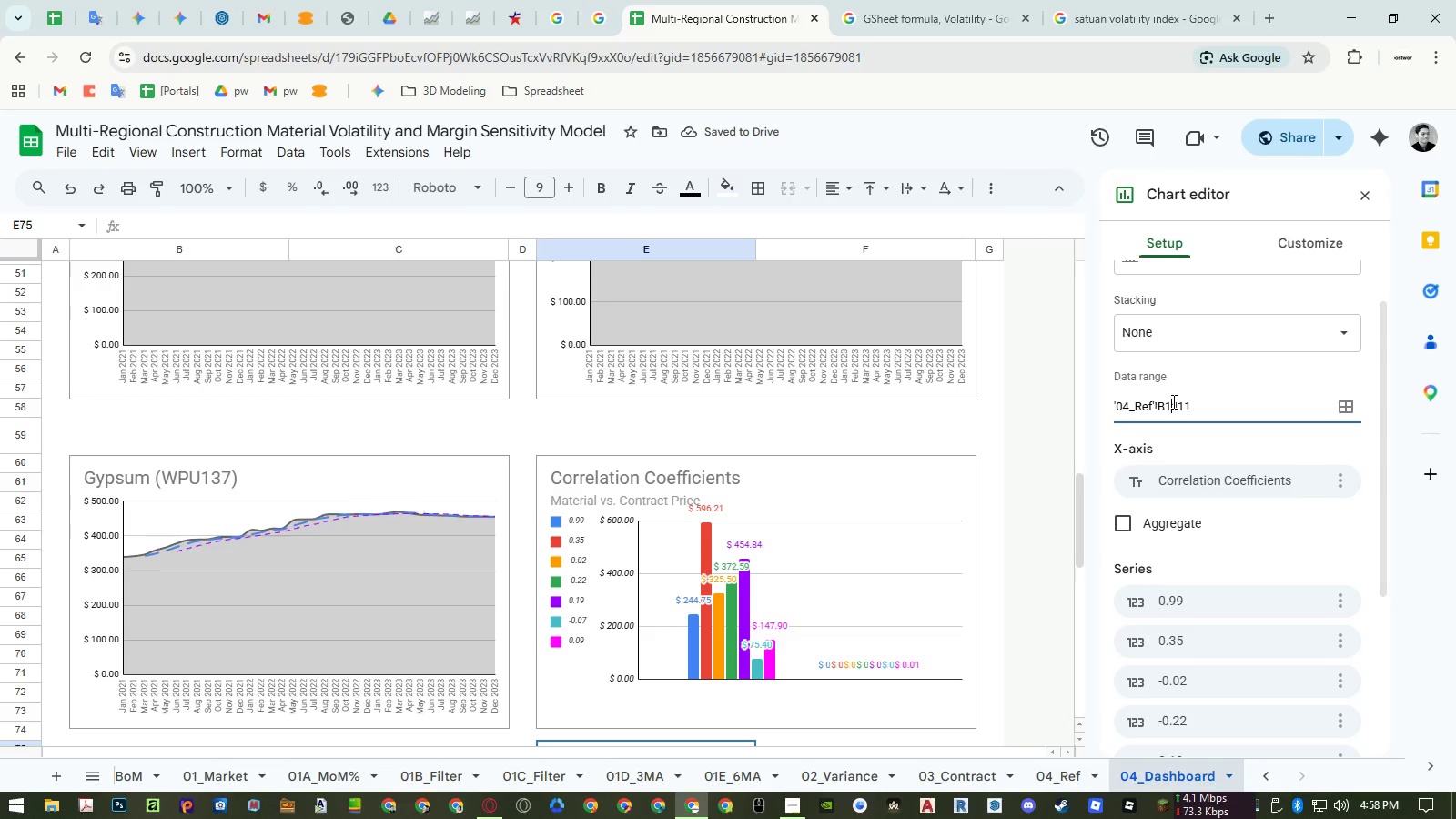 
key(Numpad0)
 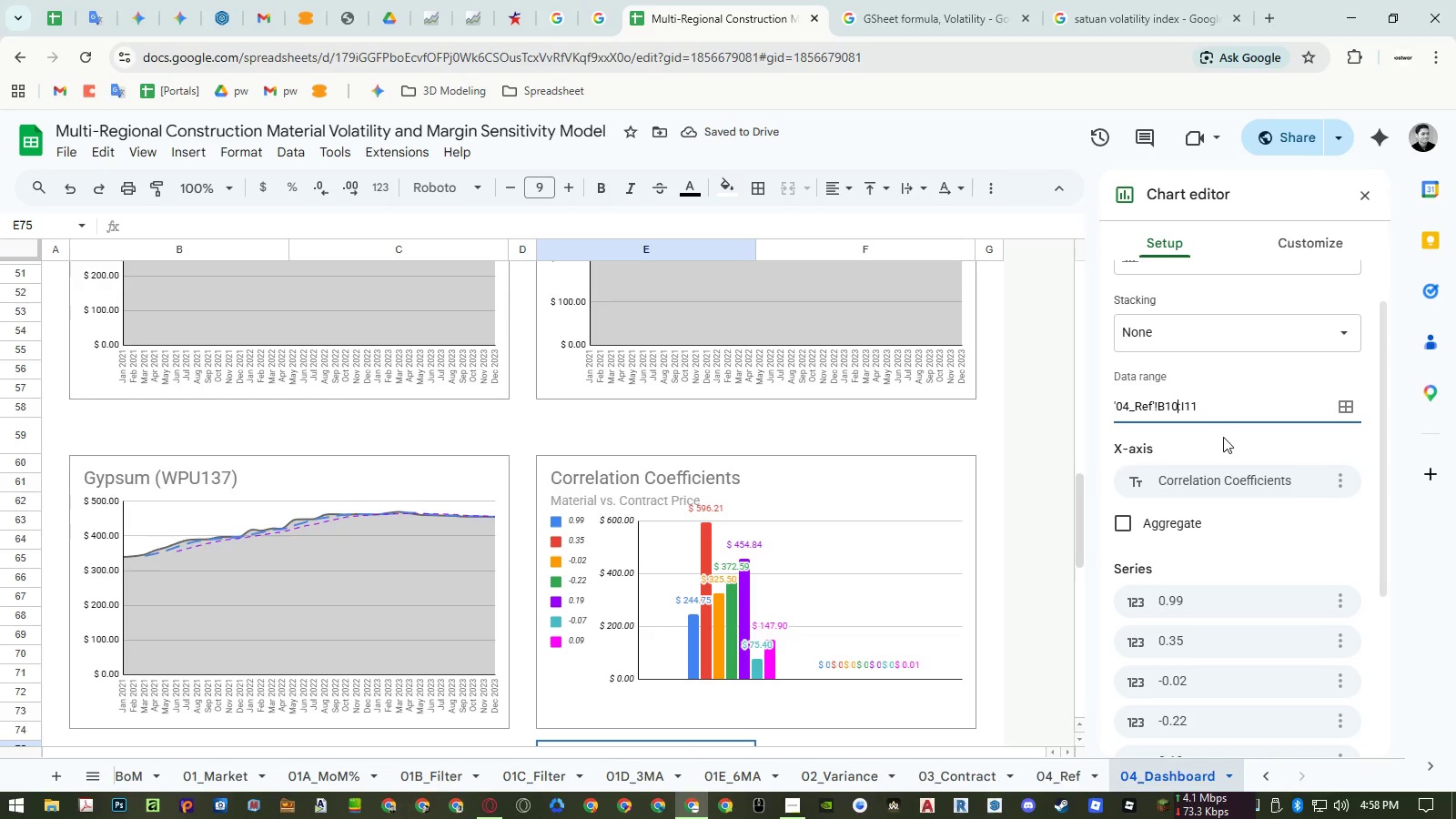 
left_click([1223, 439])
 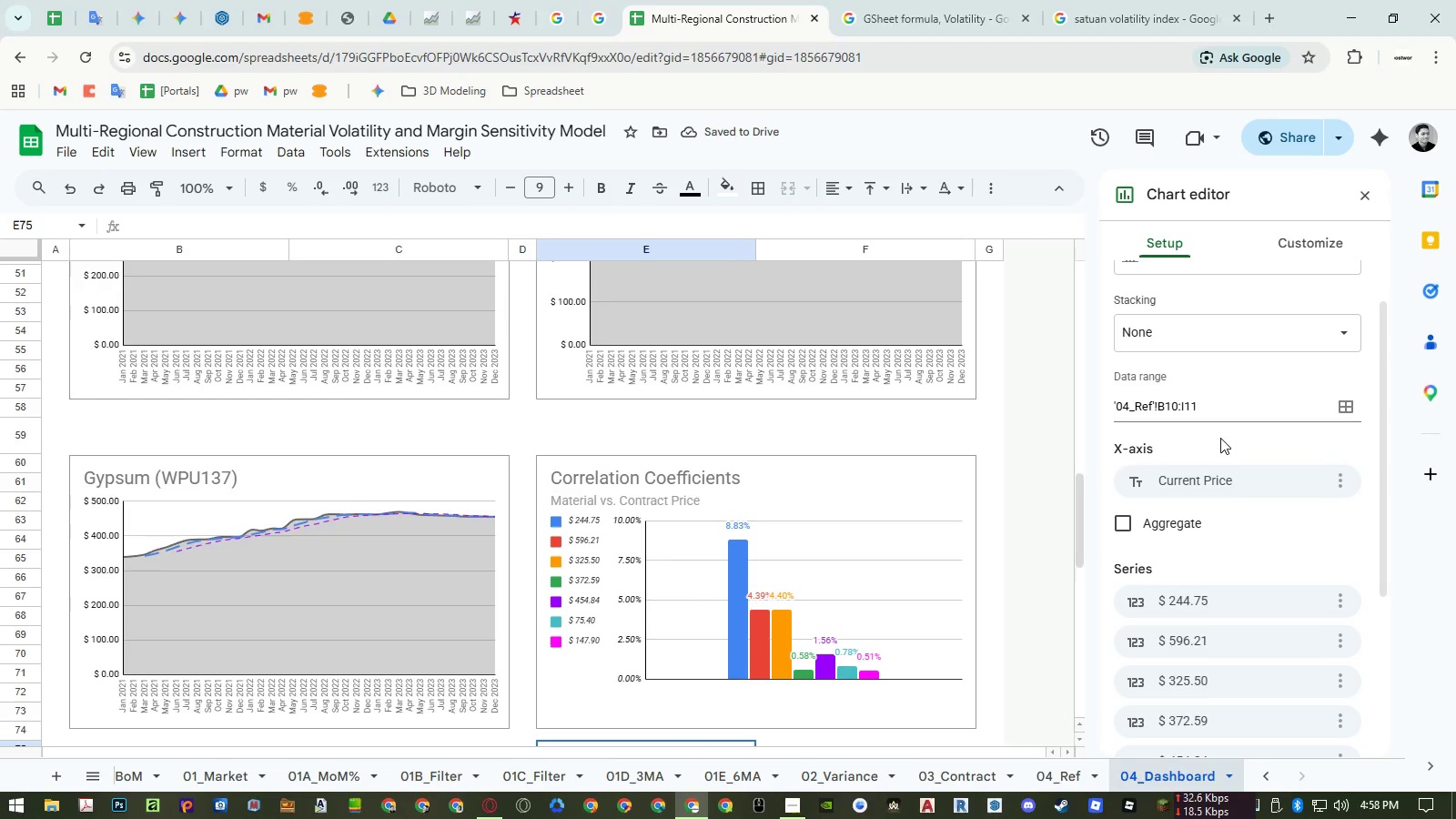 
wait(6.19)
 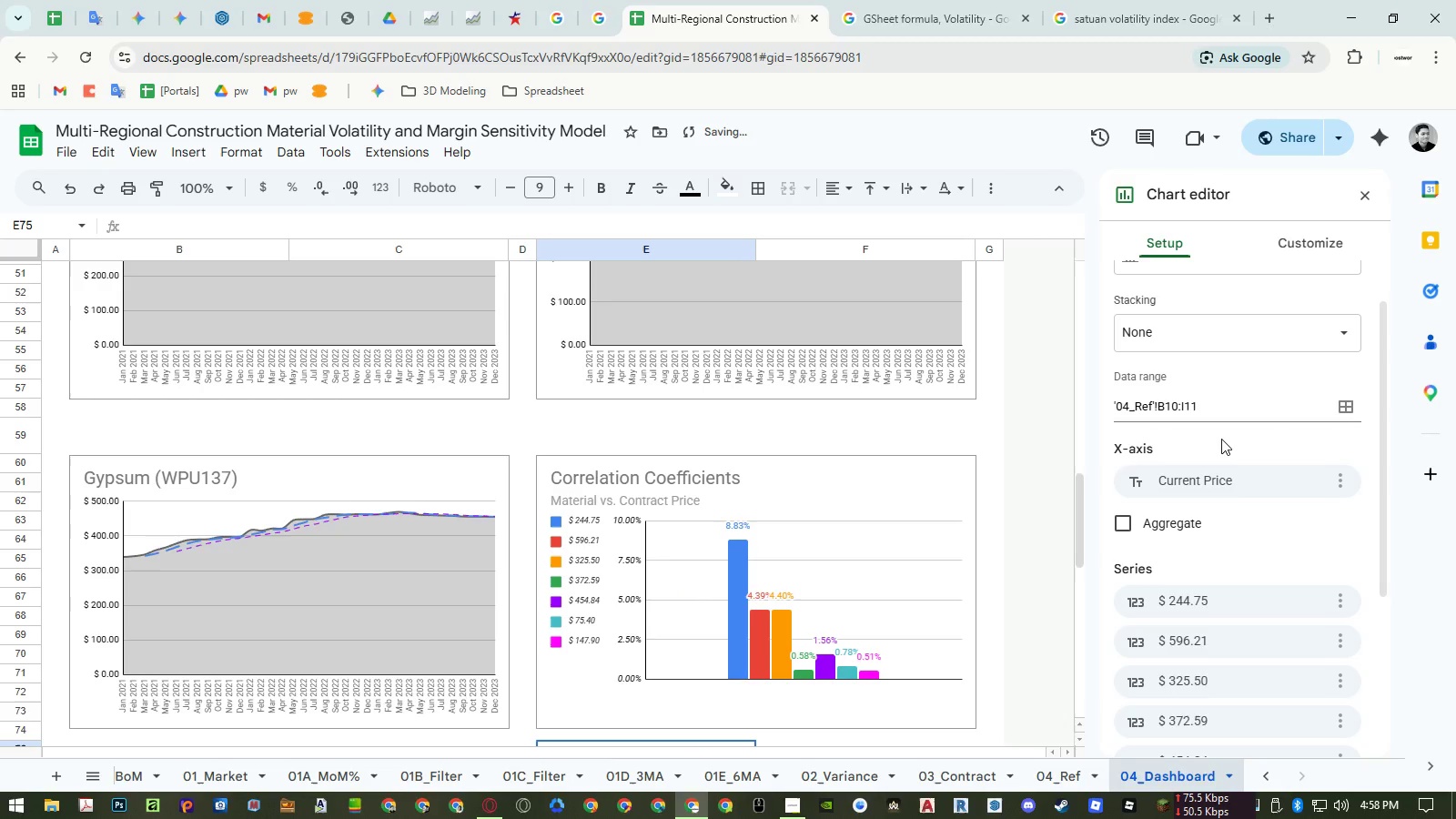 
left_click([1046, 769])
 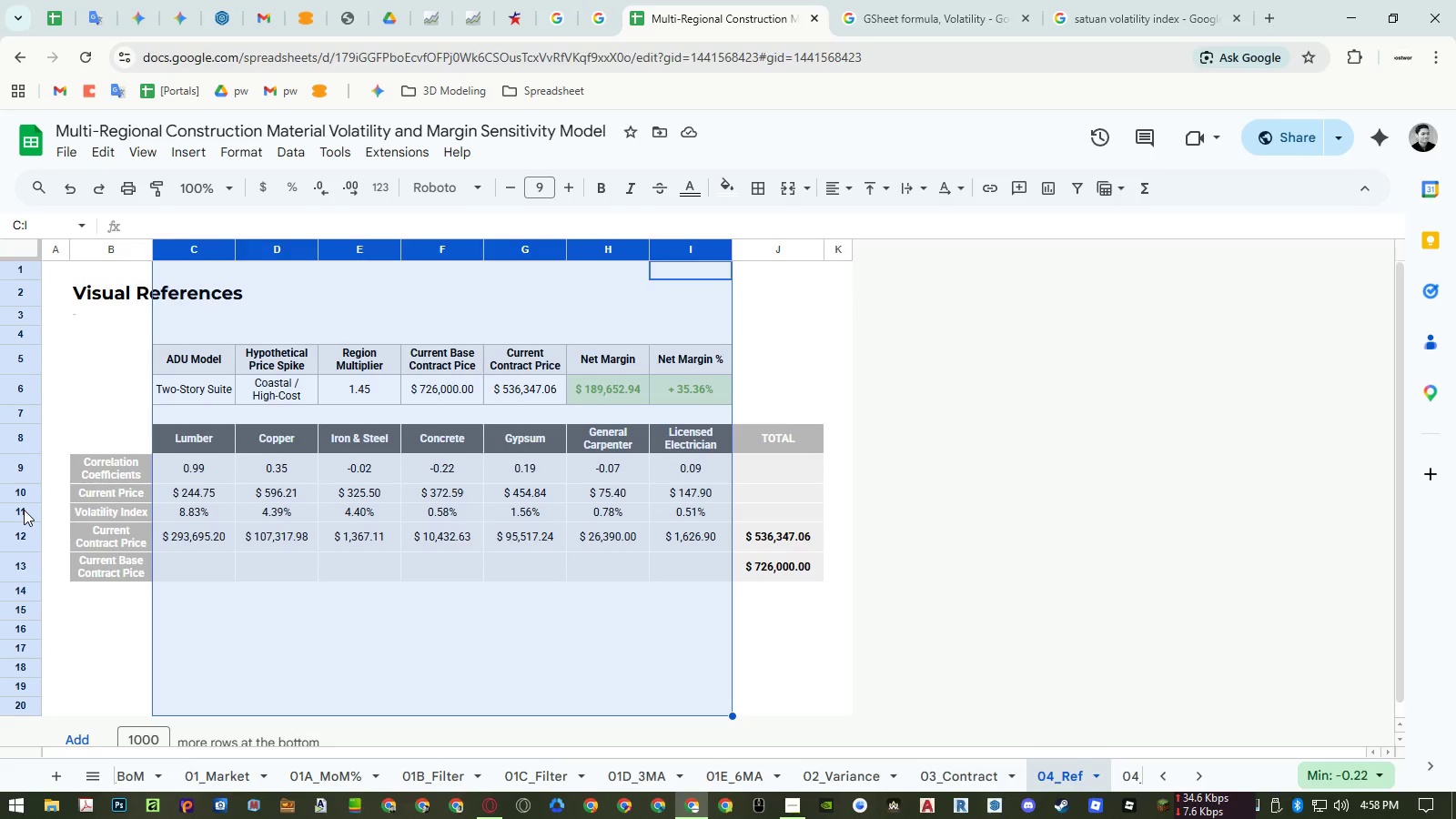 
left_click([23, 510])
 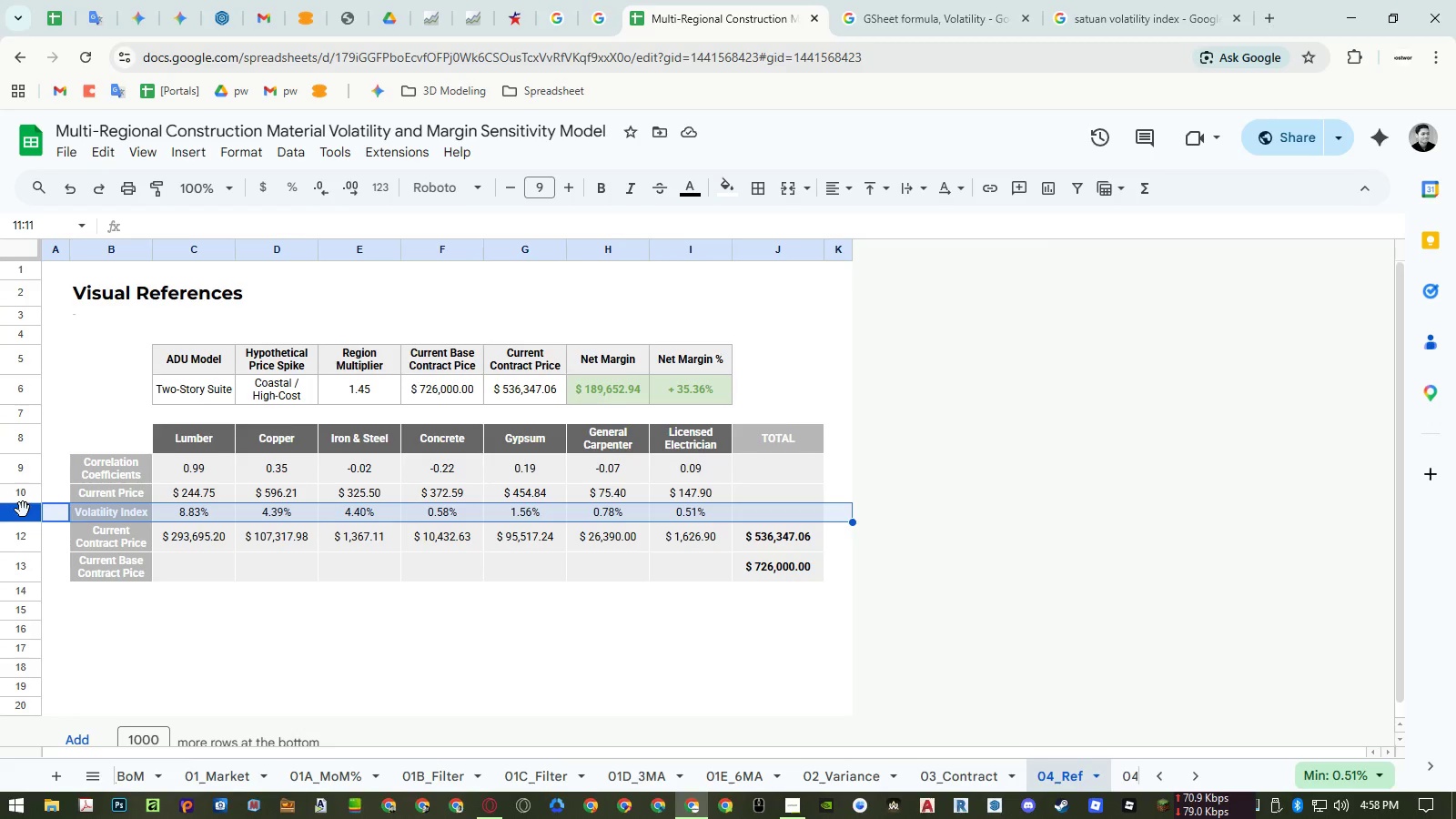 
wait(5.08)
 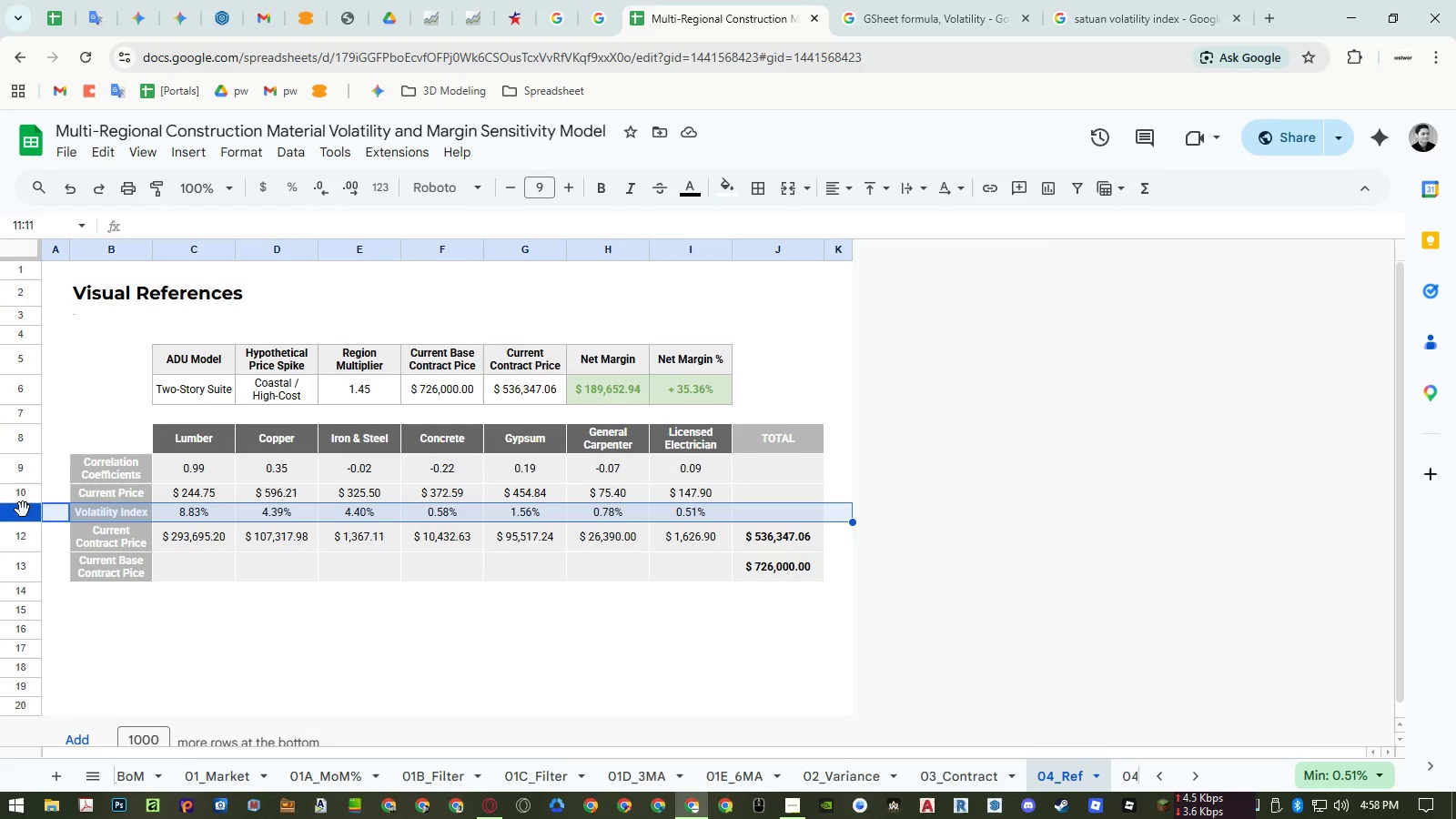 
right_click([24, 497])
 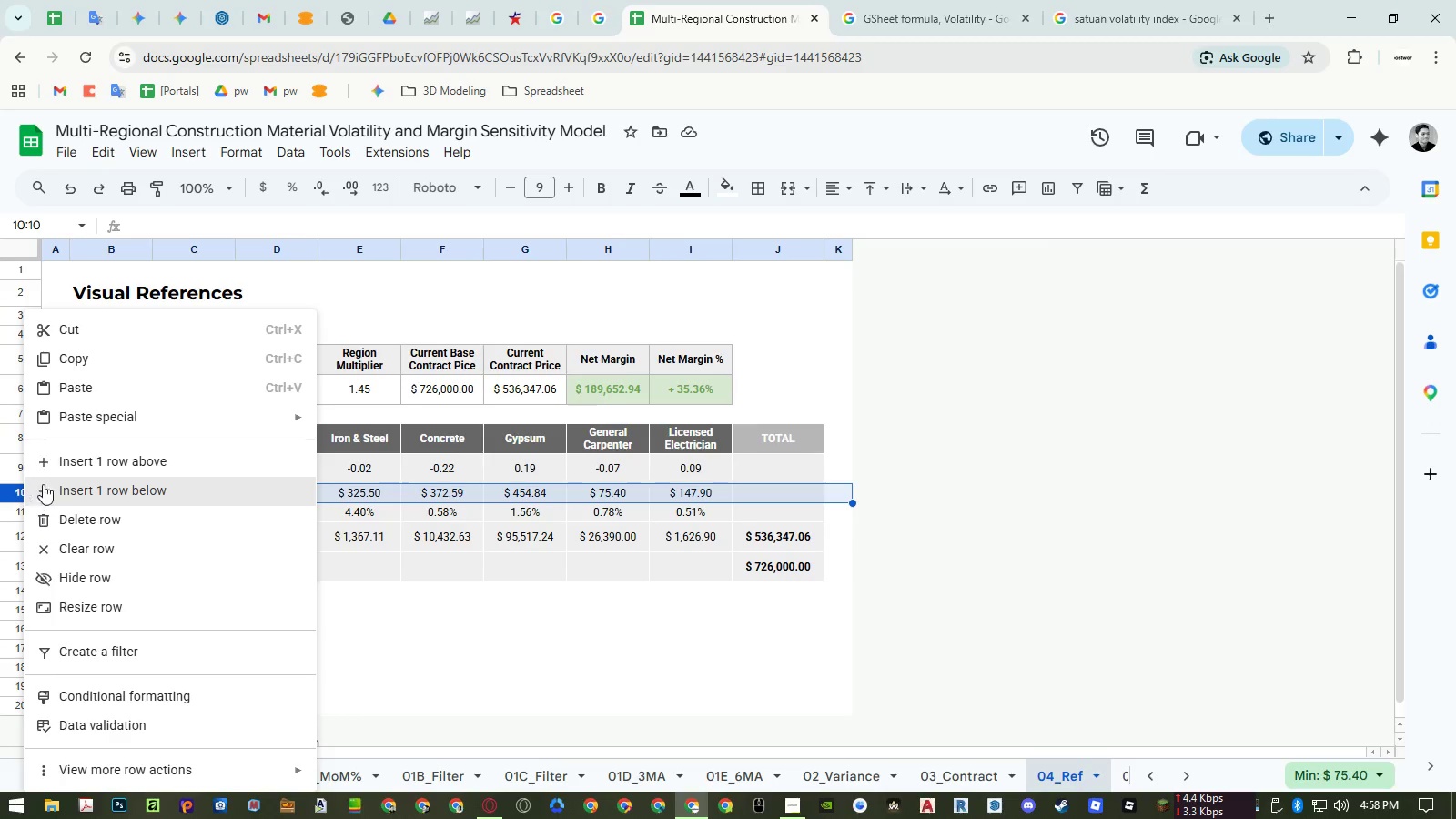 
left_click([62, 465])
 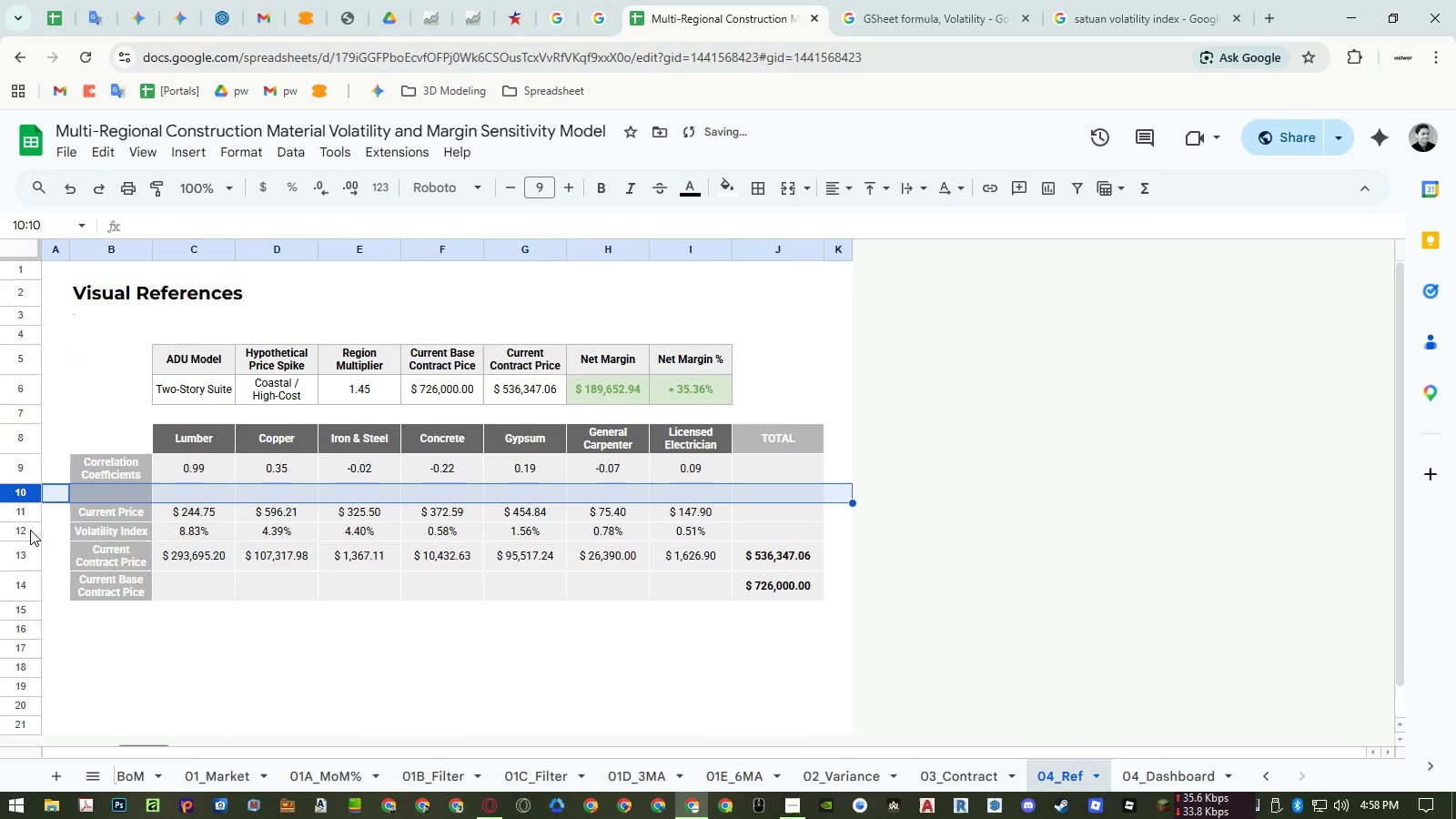 
right_click([30, 530])
 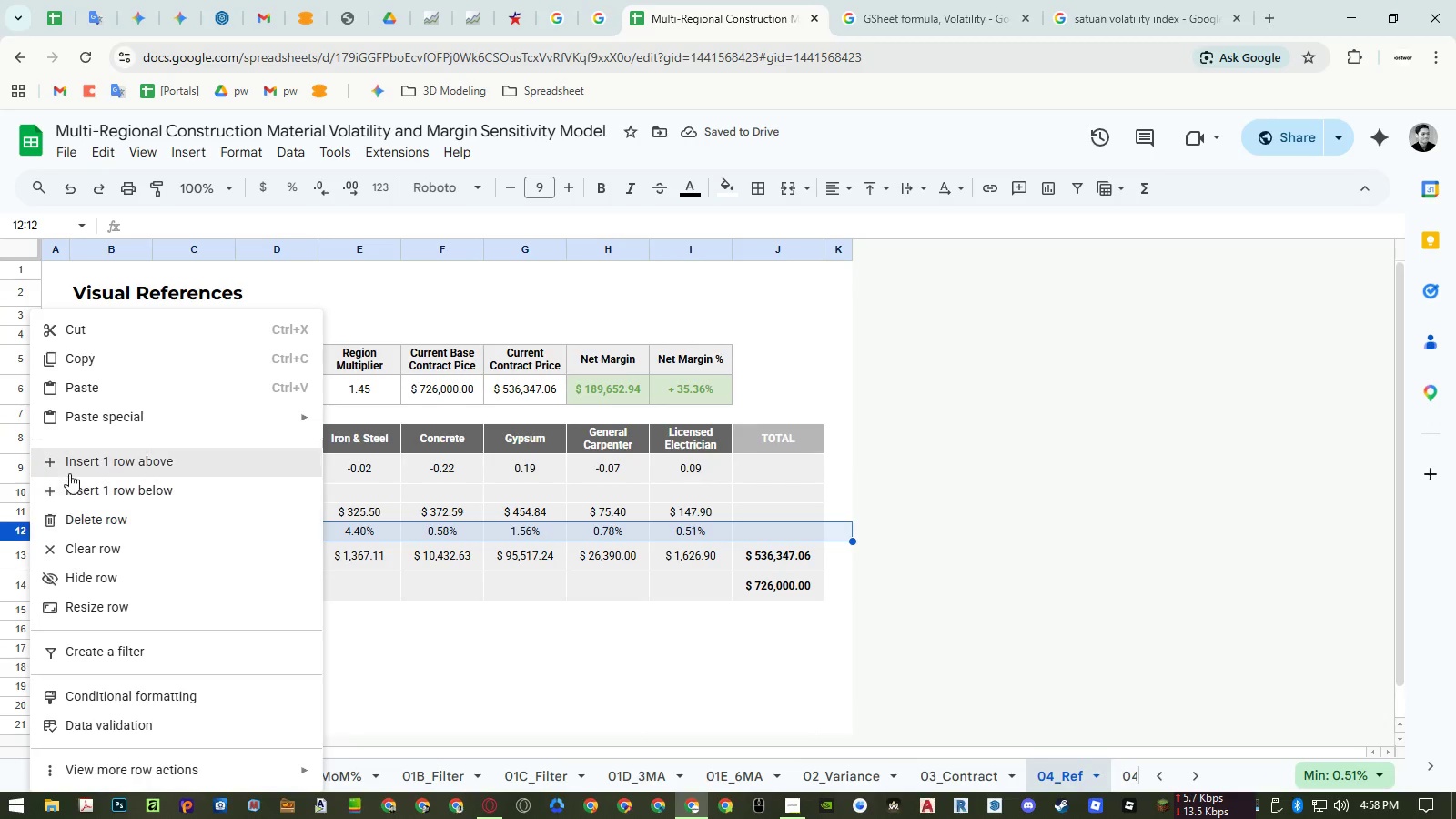 
left_click([71, 470])
 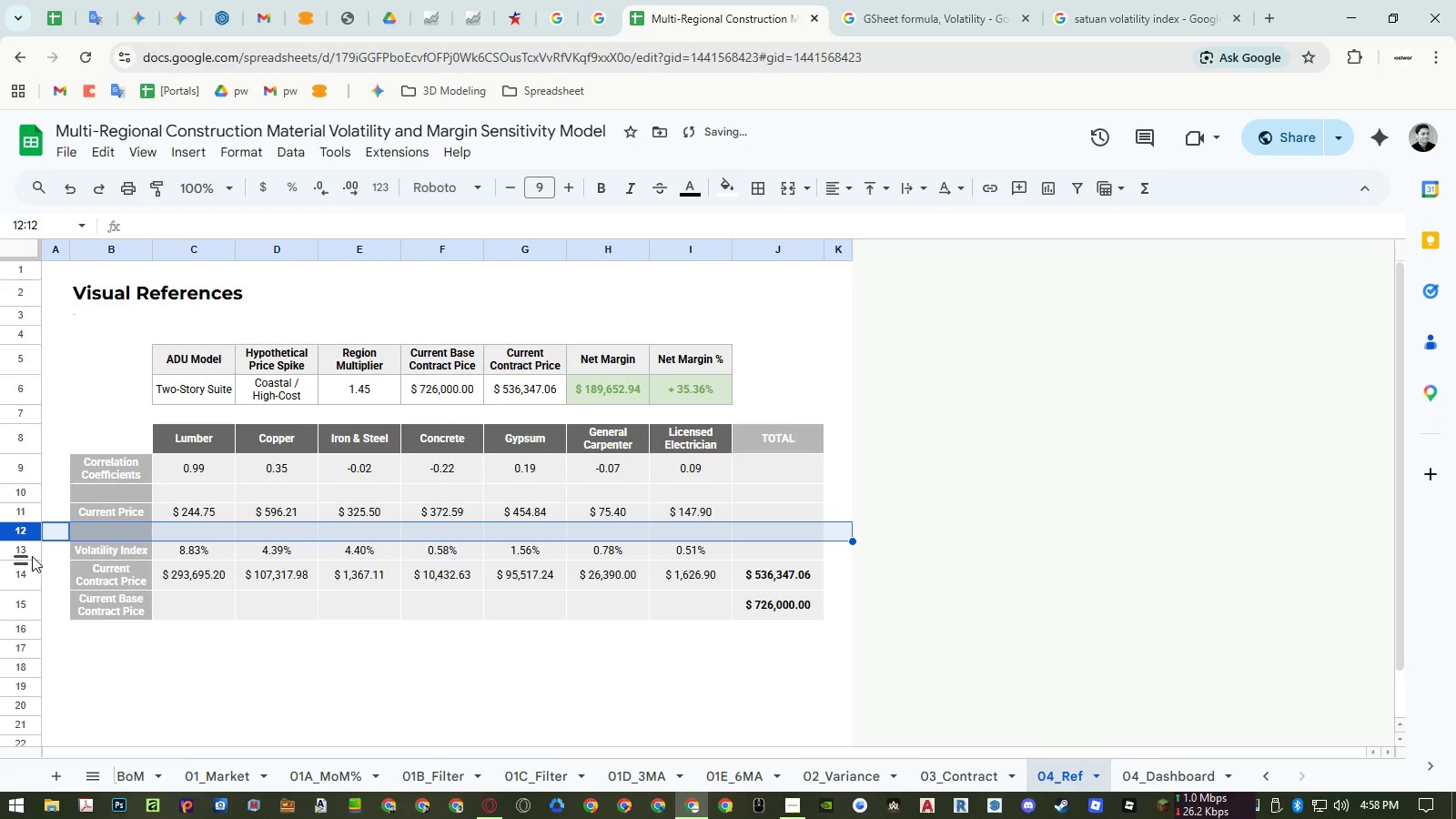 
key(Control+Z)
 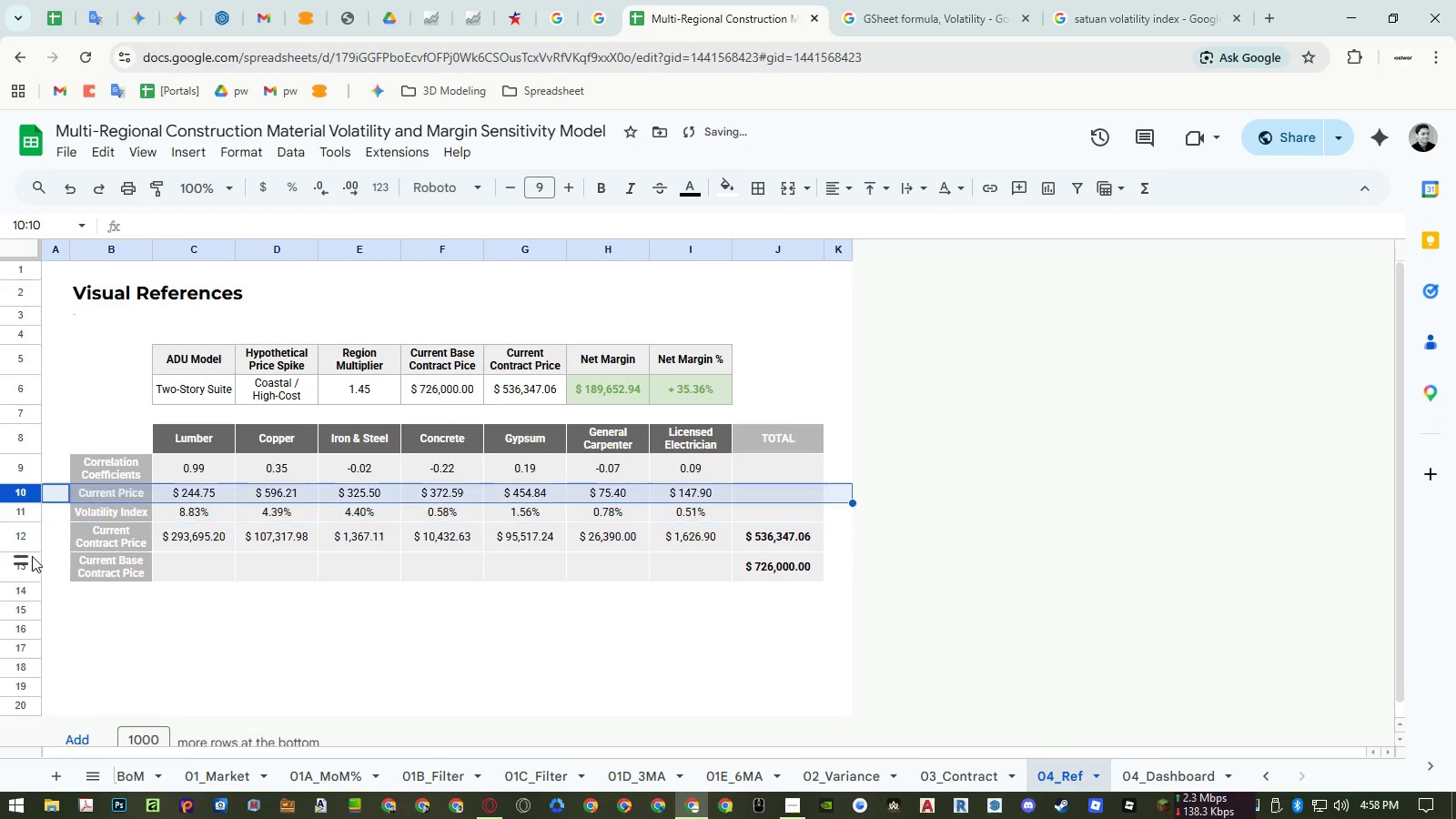 
key(Control+Z)
 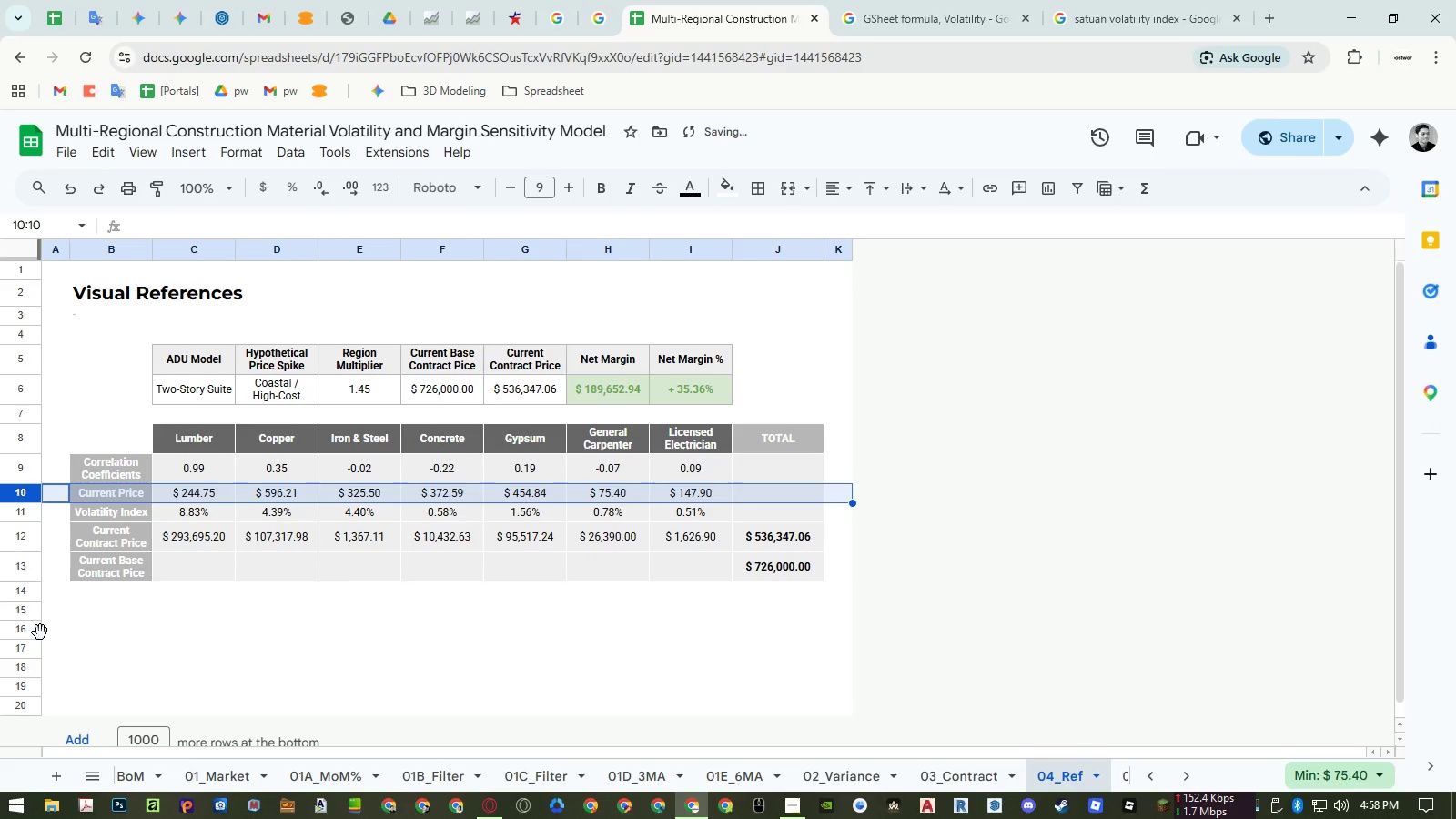 
left_click([18, 631])
 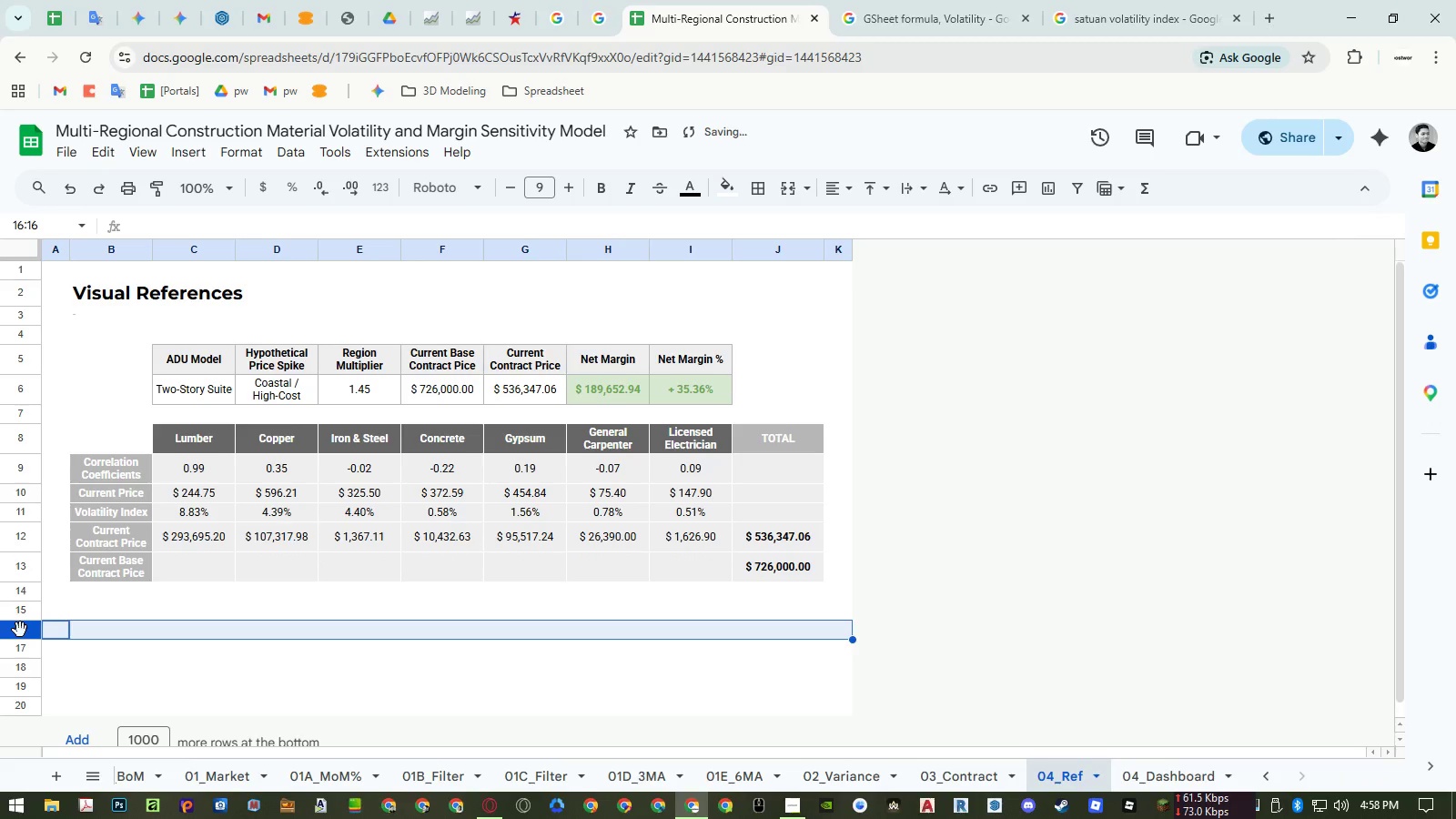 
left_click_drag(start_coordinate=[20, 630], to_coordinate=[44, 496])
 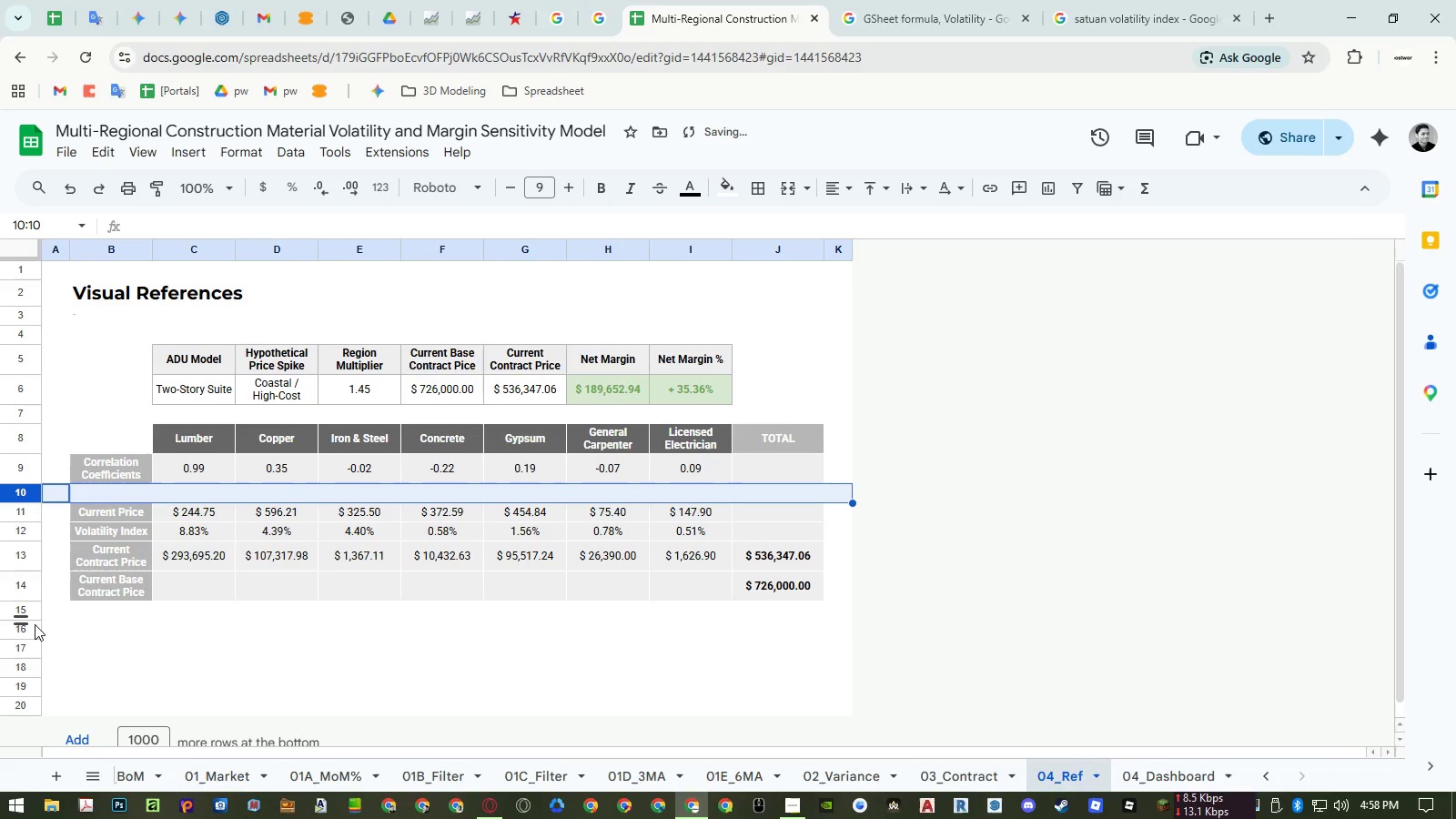 
left_click([32, 626])
 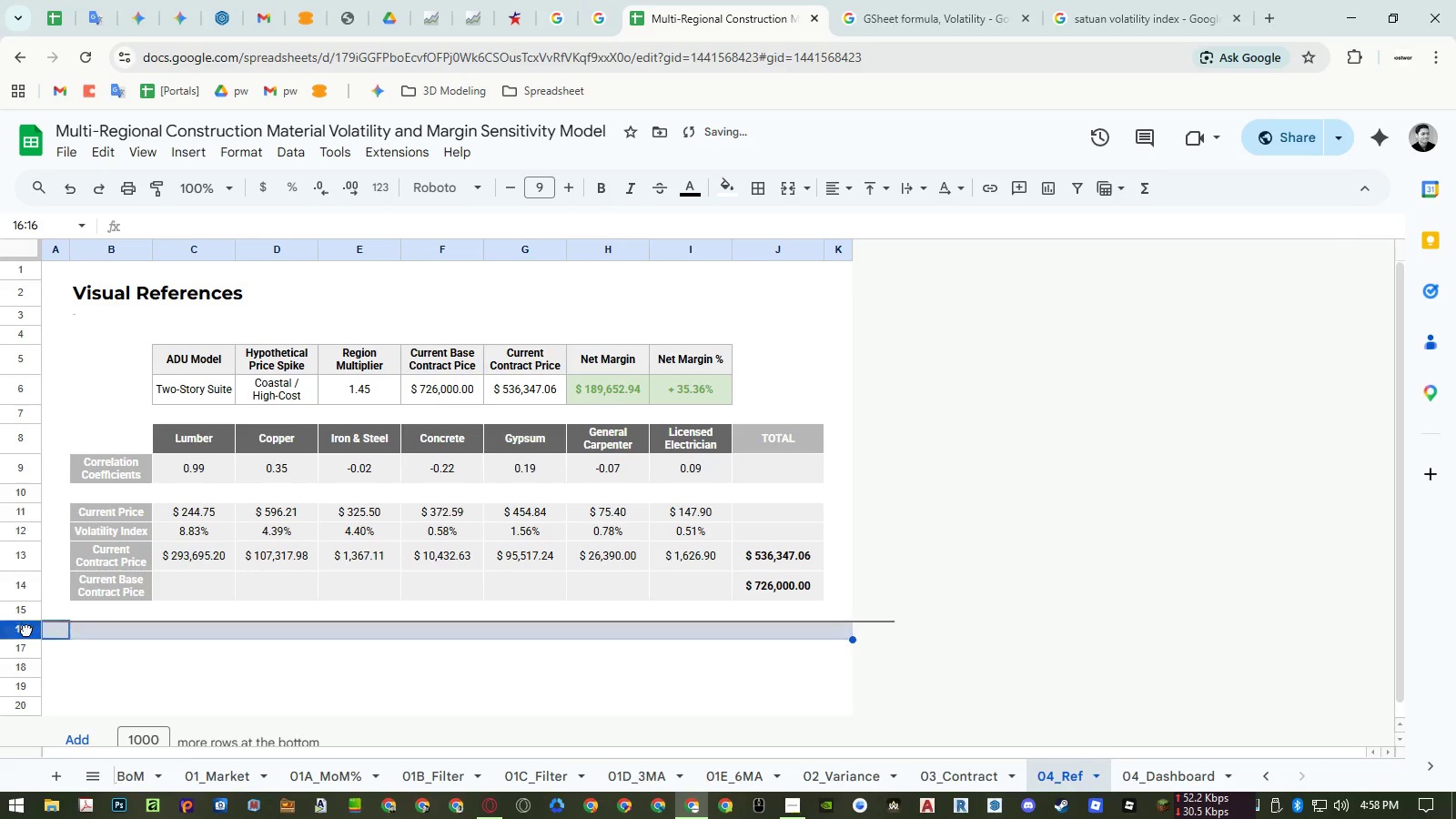 
left_click_drag(start_coordinate=[26, 630], to_coordinate=[45, 529])
 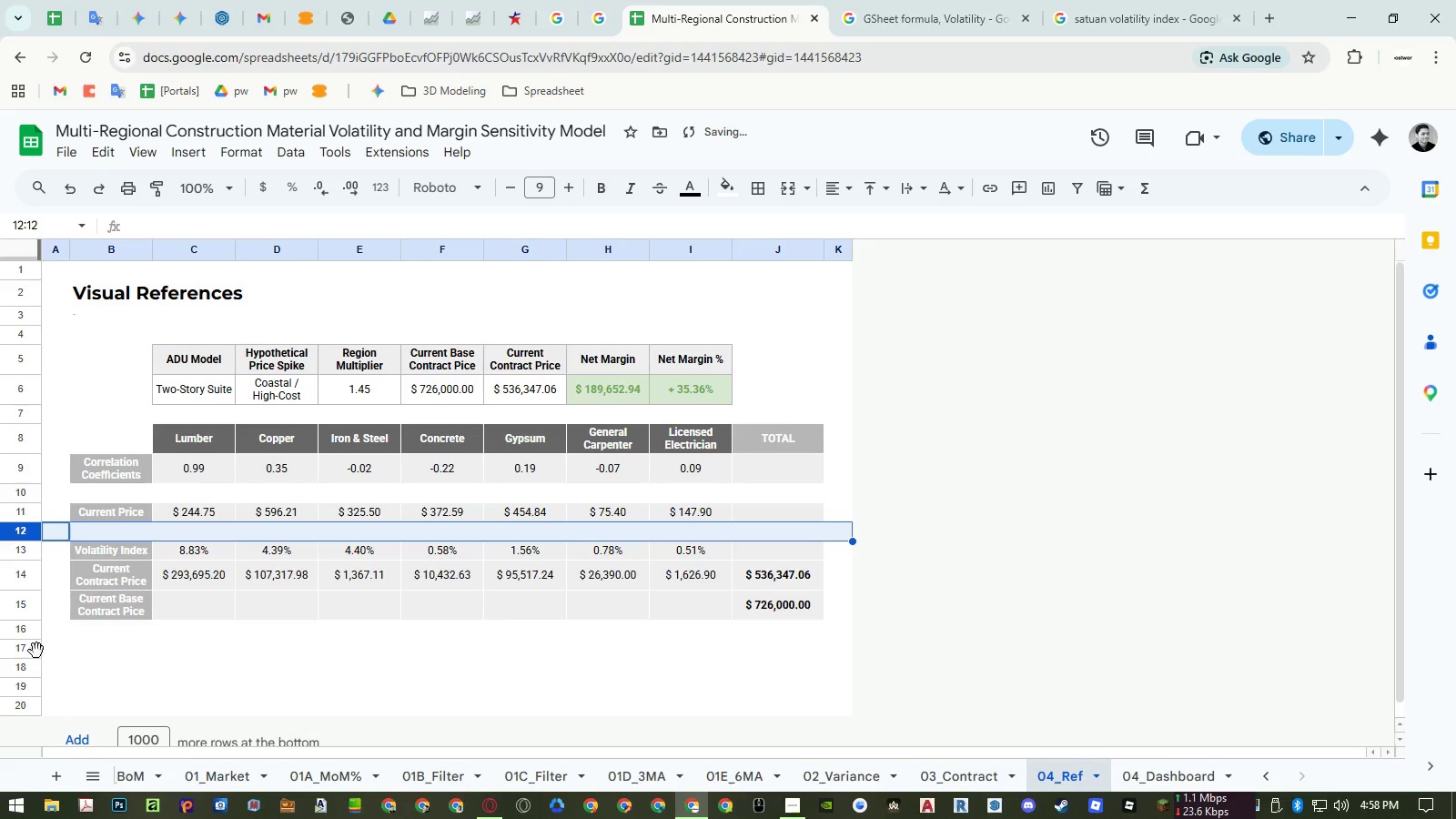 
left_click([30, 651])
 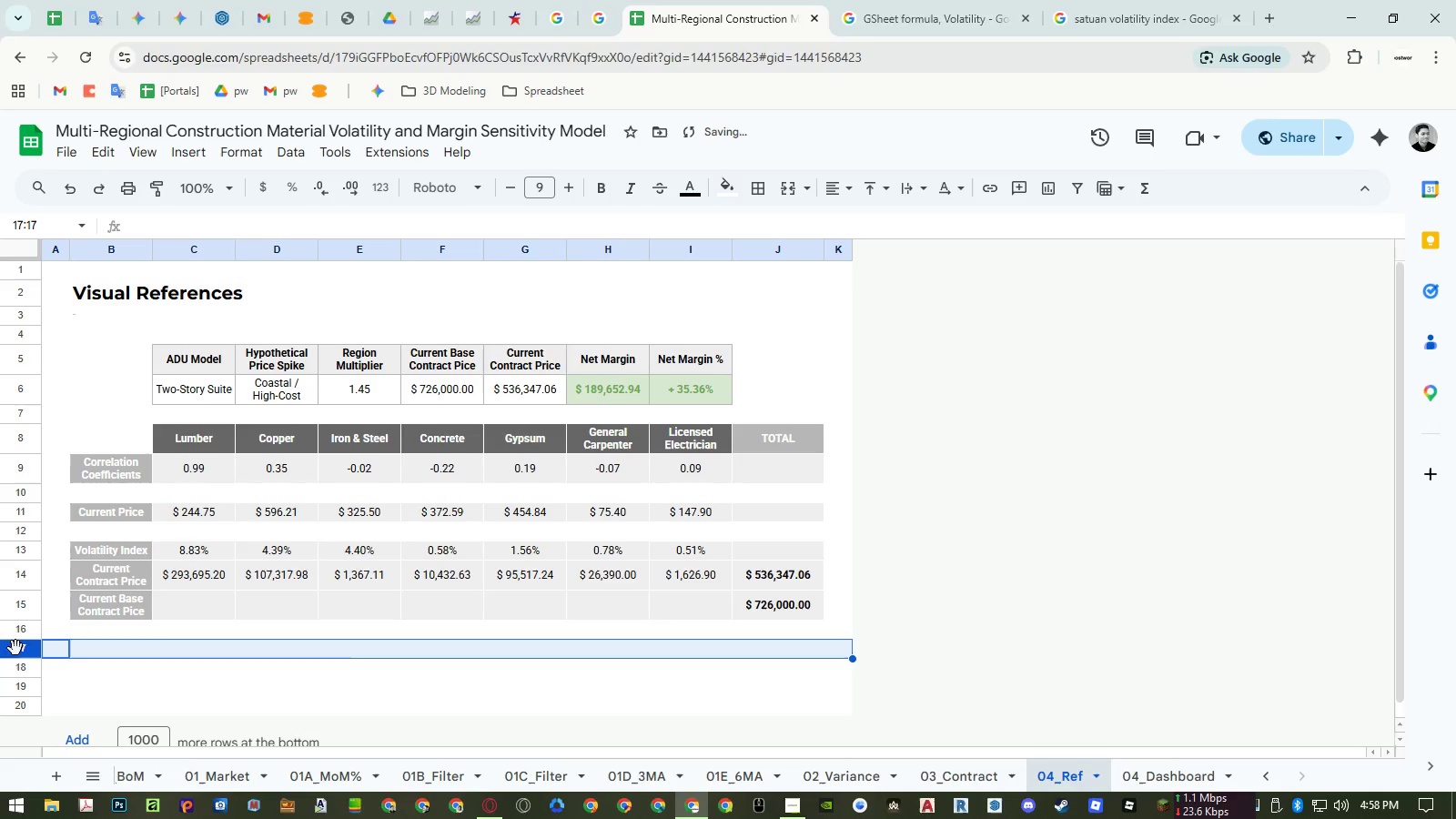 
left_click_drag(start_coordinate=[15, 648], to_coordinate=[35, 571])
 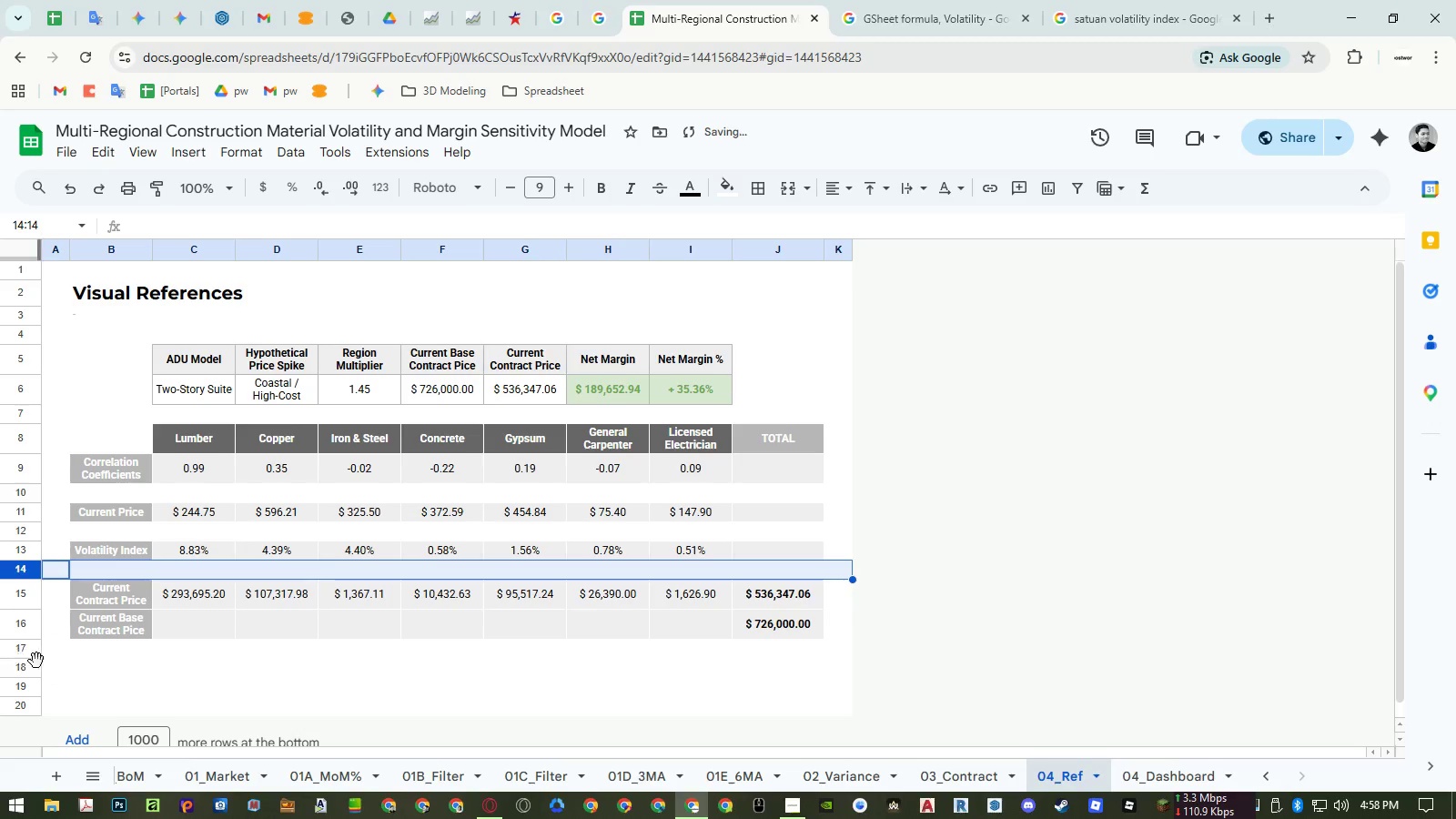 
left_click([25, 667])
 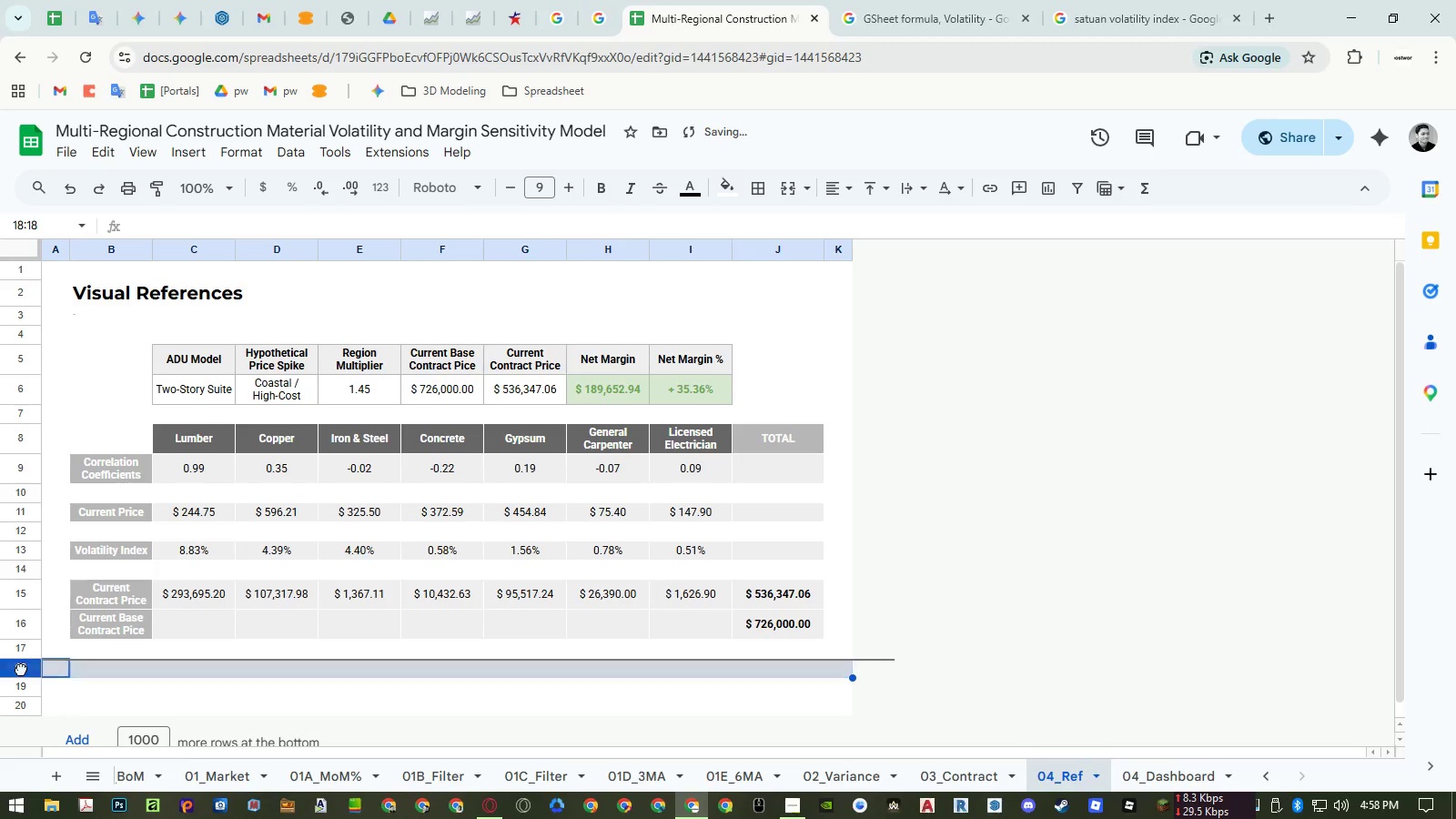 
left_click_drag(start_coordinate=[21, 669], to_coordinate=[32, 615])
 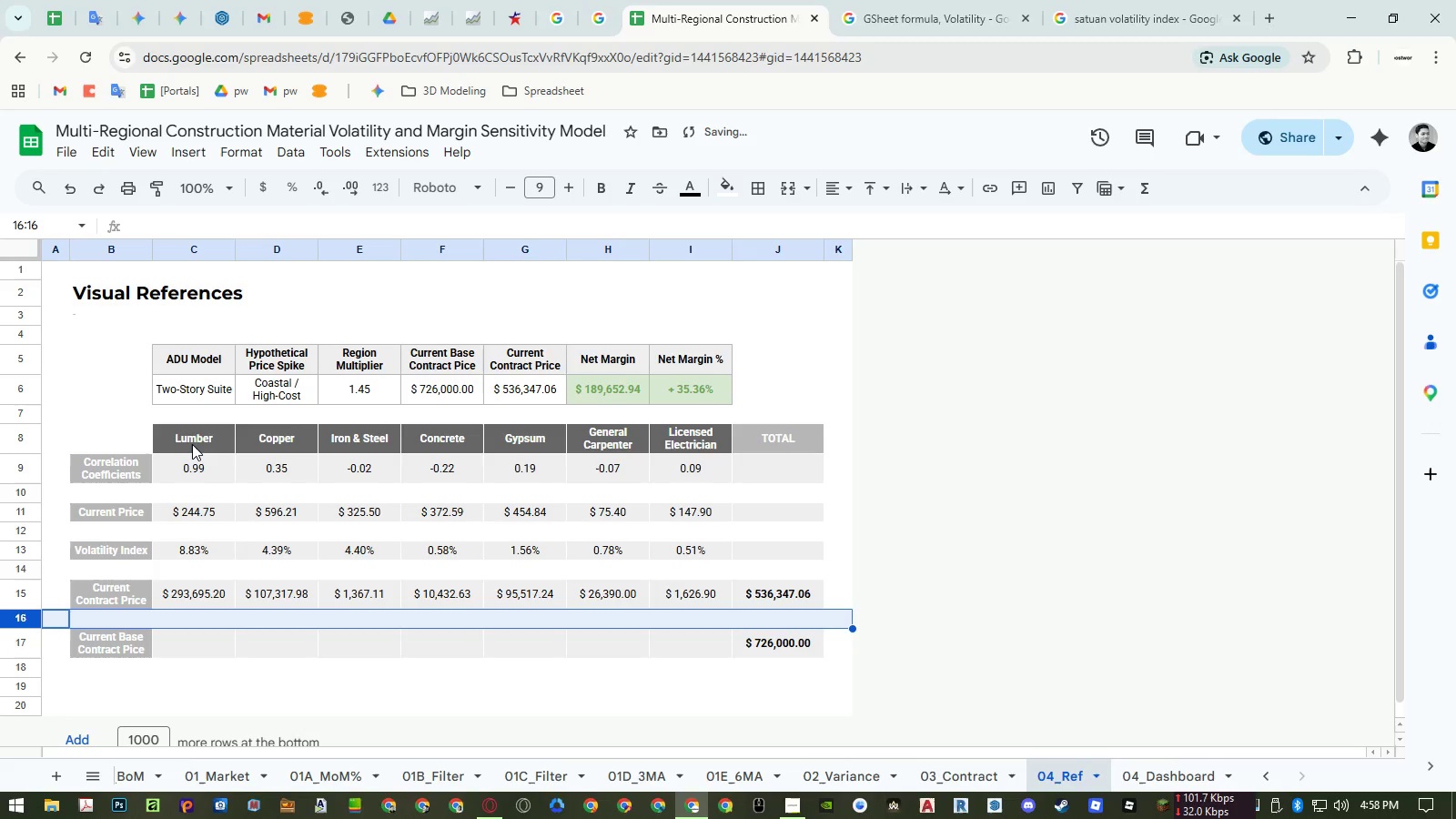 
left_click_drag(start_coordinate=[193, 444], to_coordinate=[750, 440])
 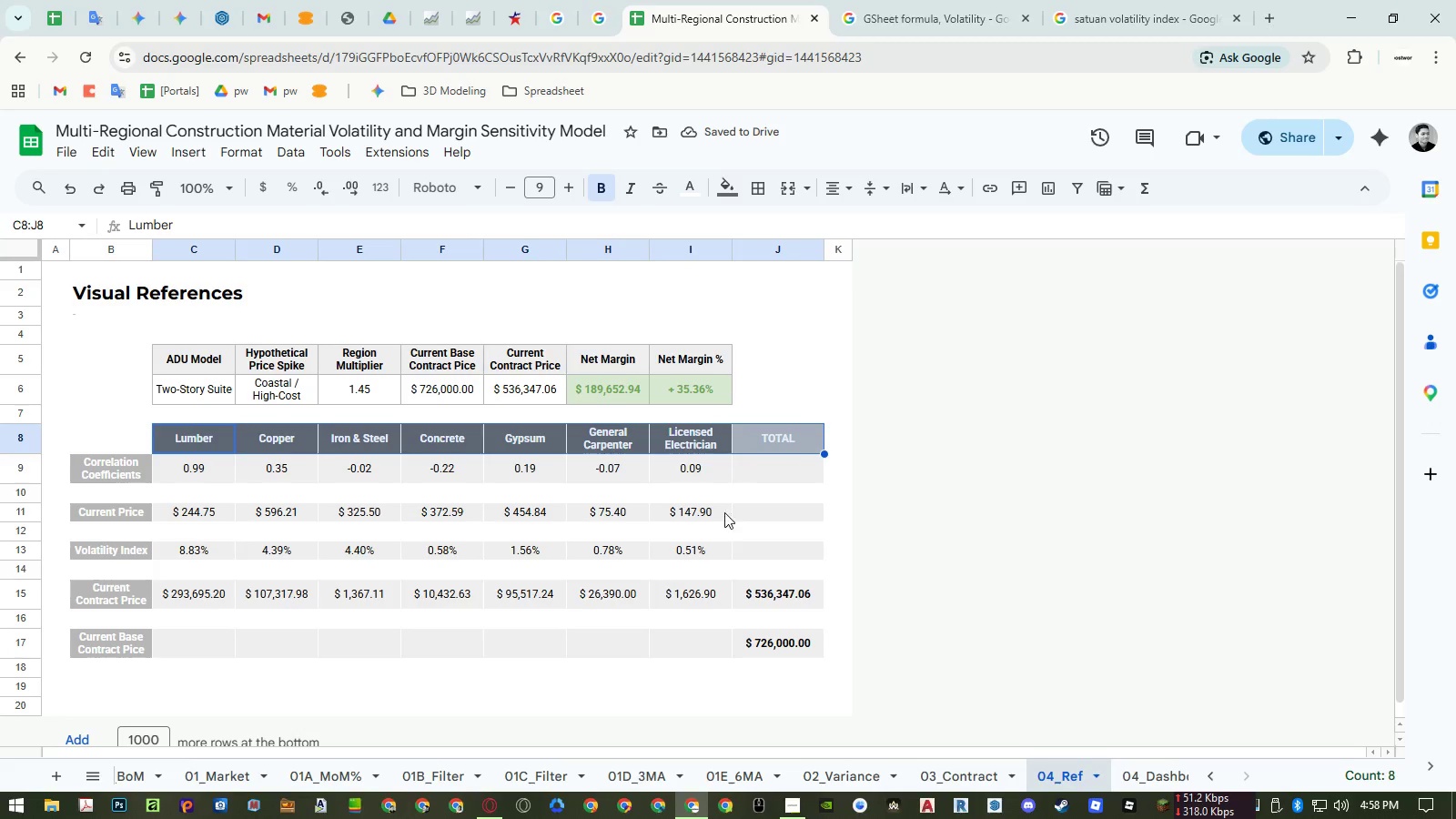 
key(Control+ControlLeft)
 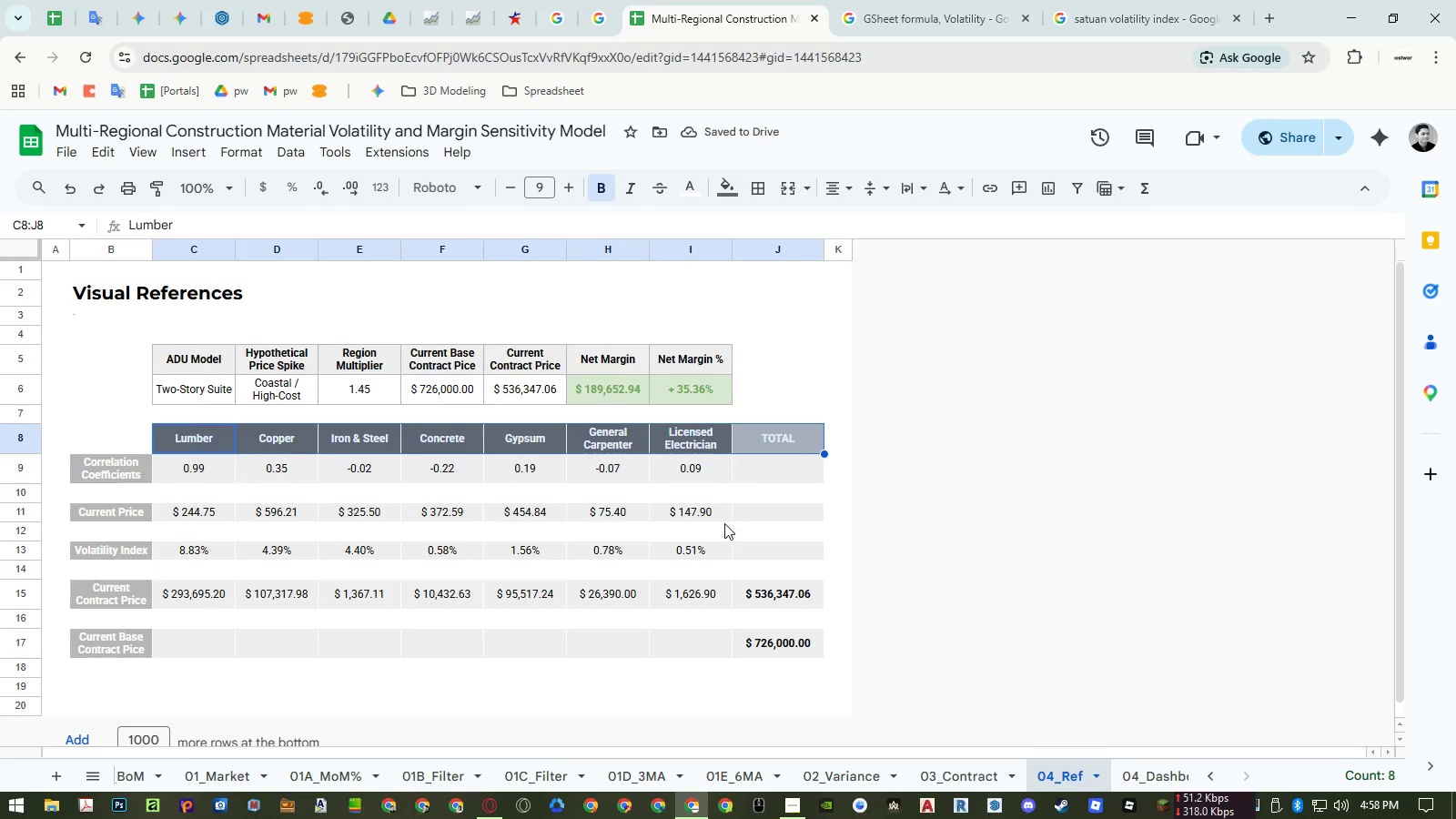 
key(Control+C)
 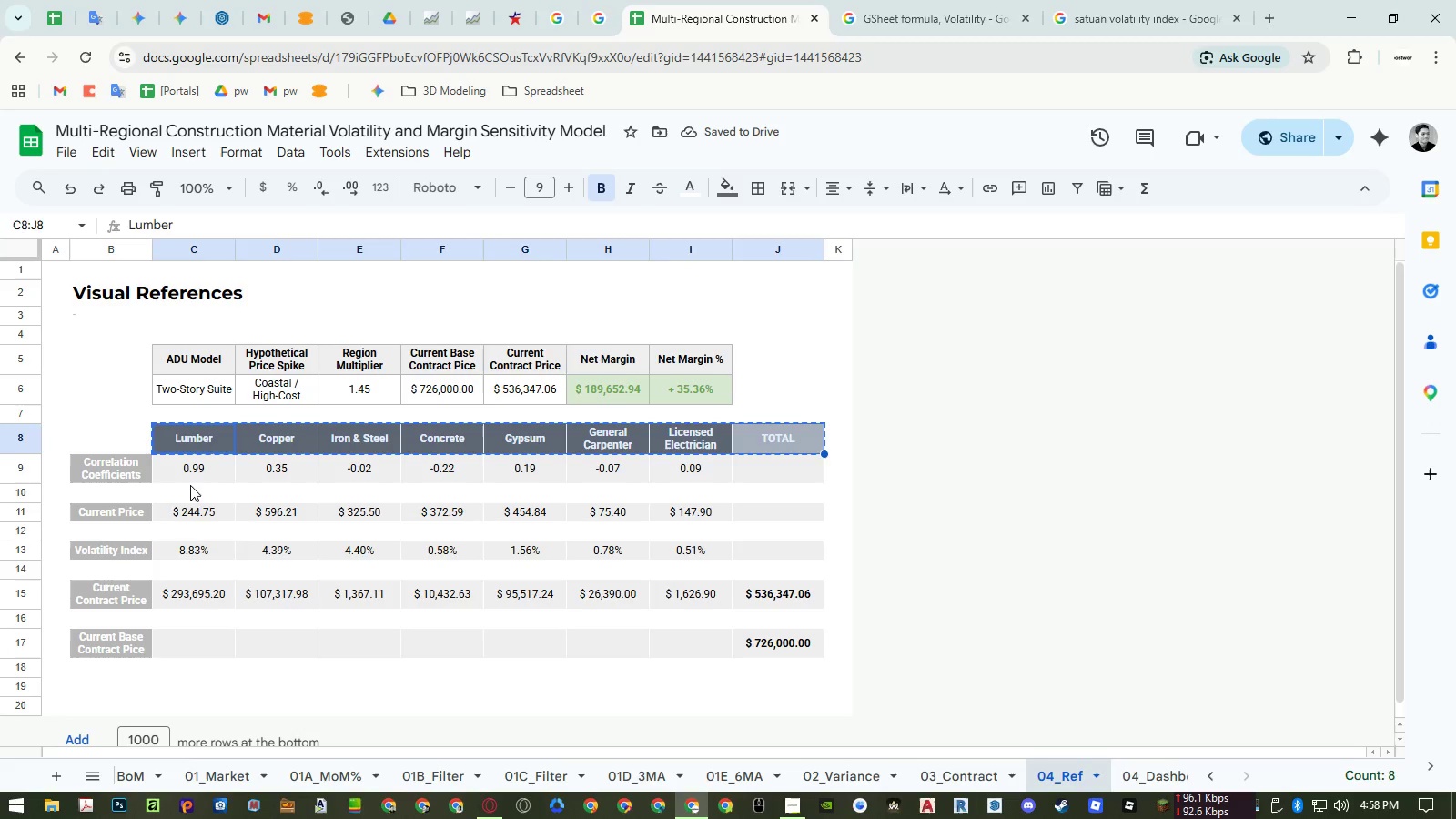 
left_click([190, 490])
 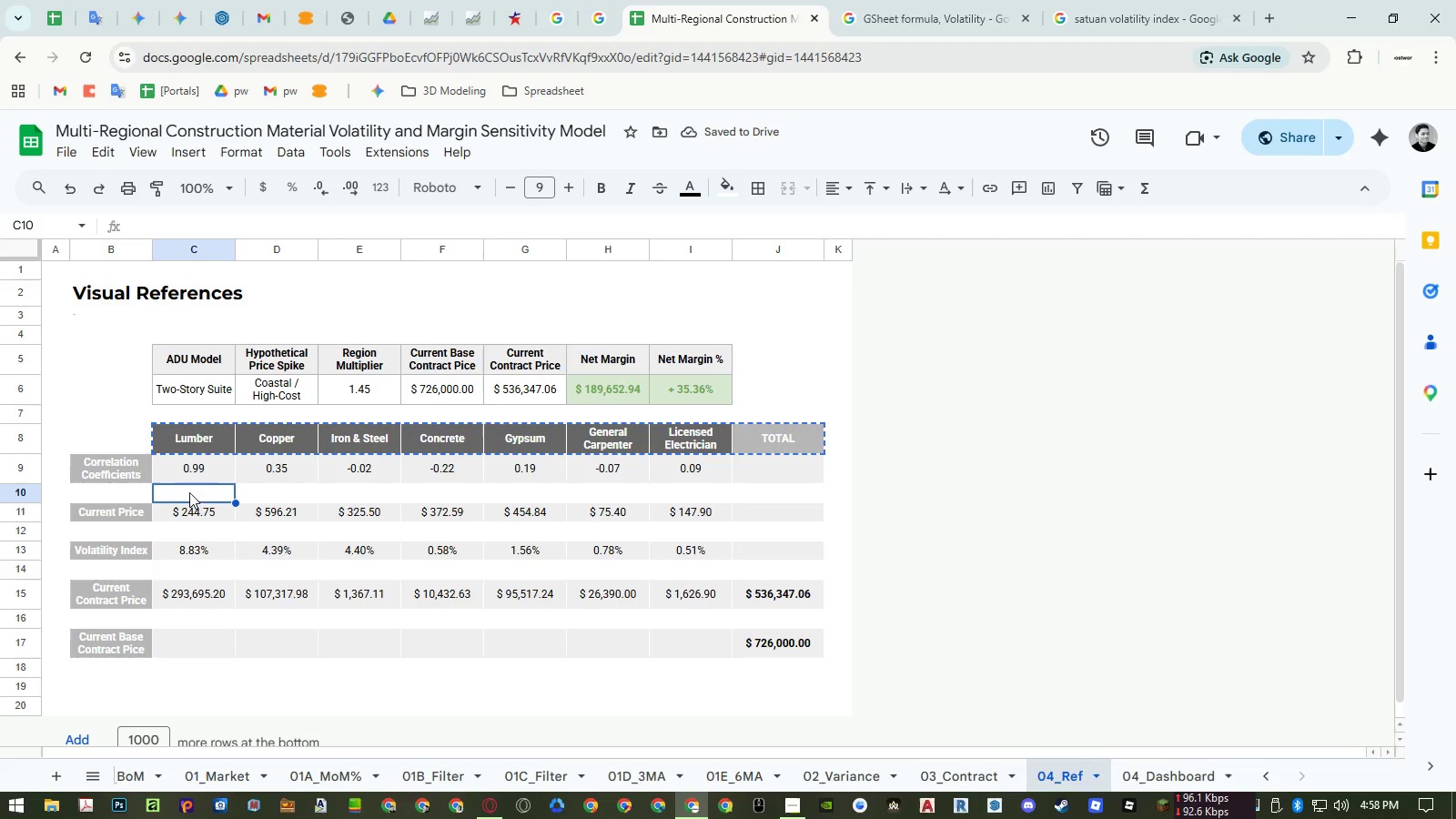 
key(Control+ControlLeft)
 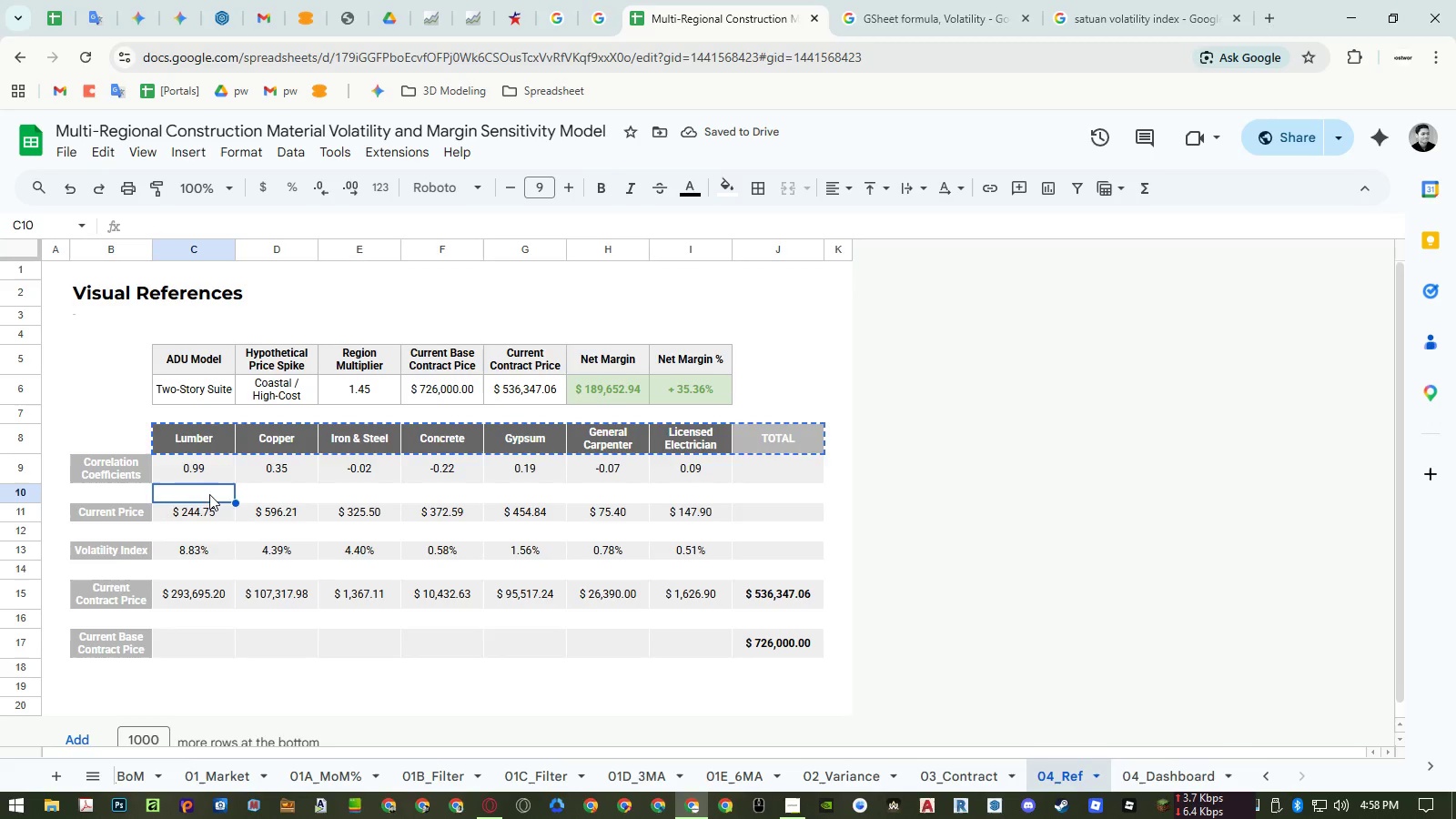 
key(Control+V)
 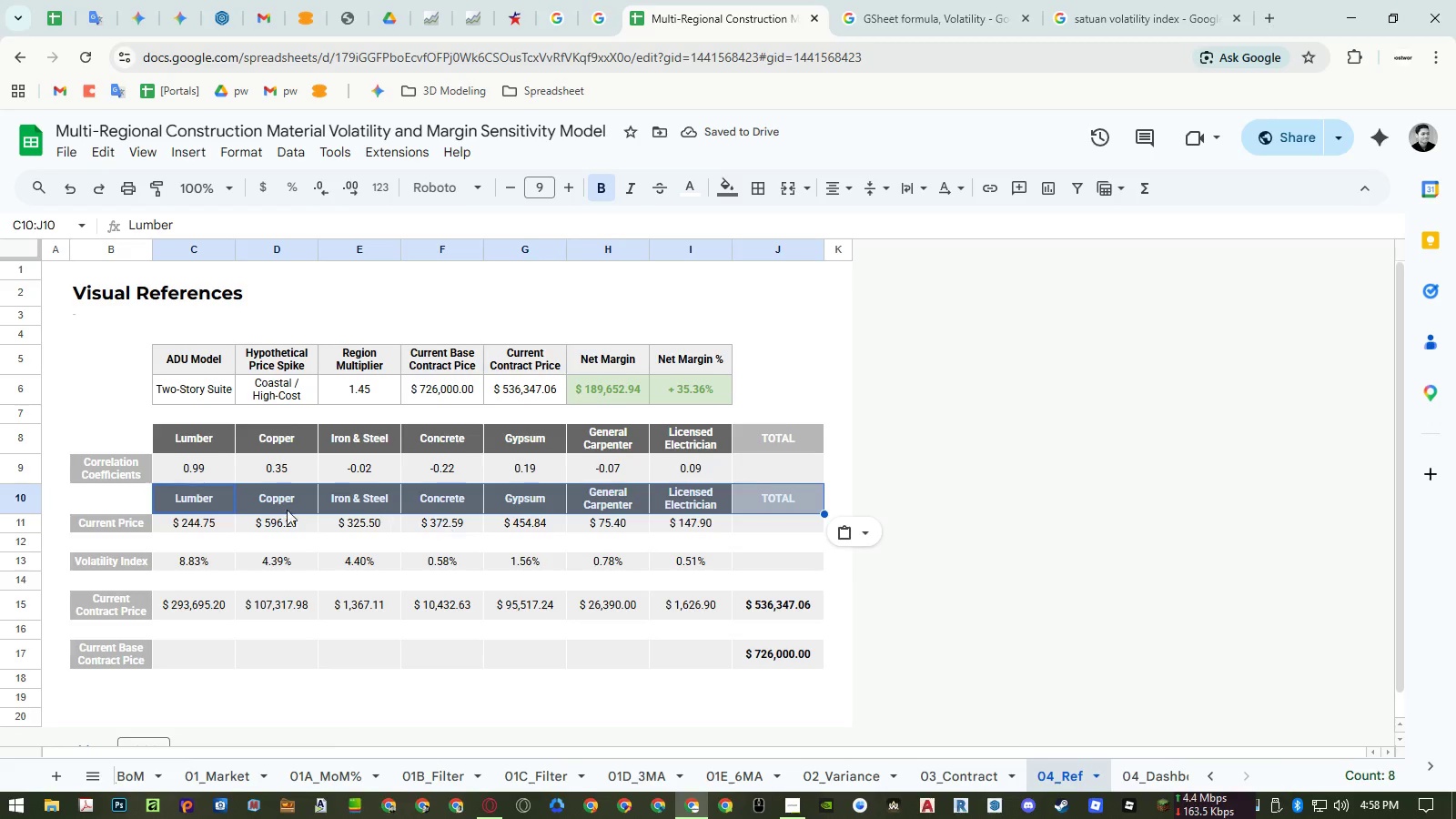 
left_click([211, 500])
 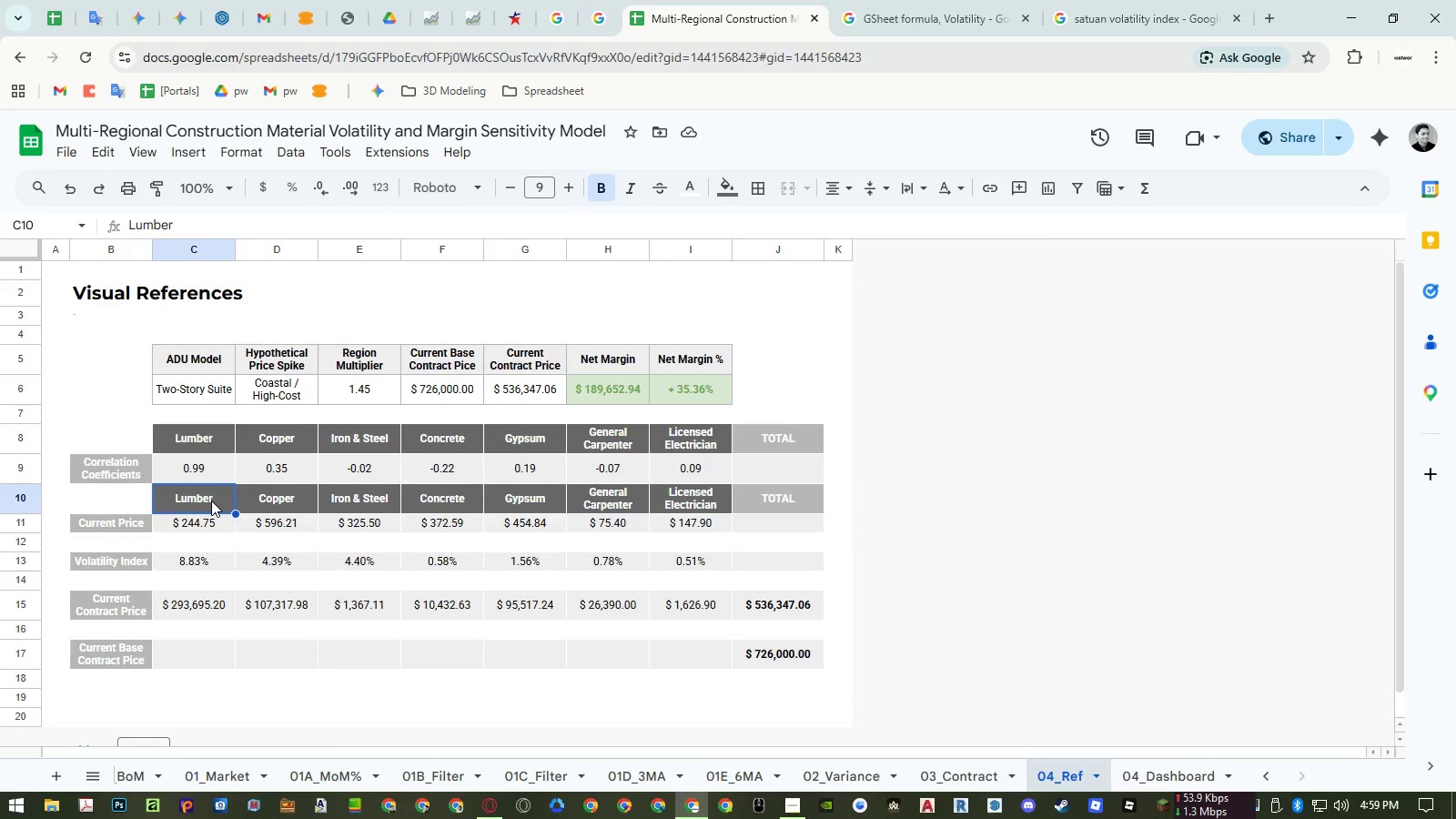 
type(=arr)
 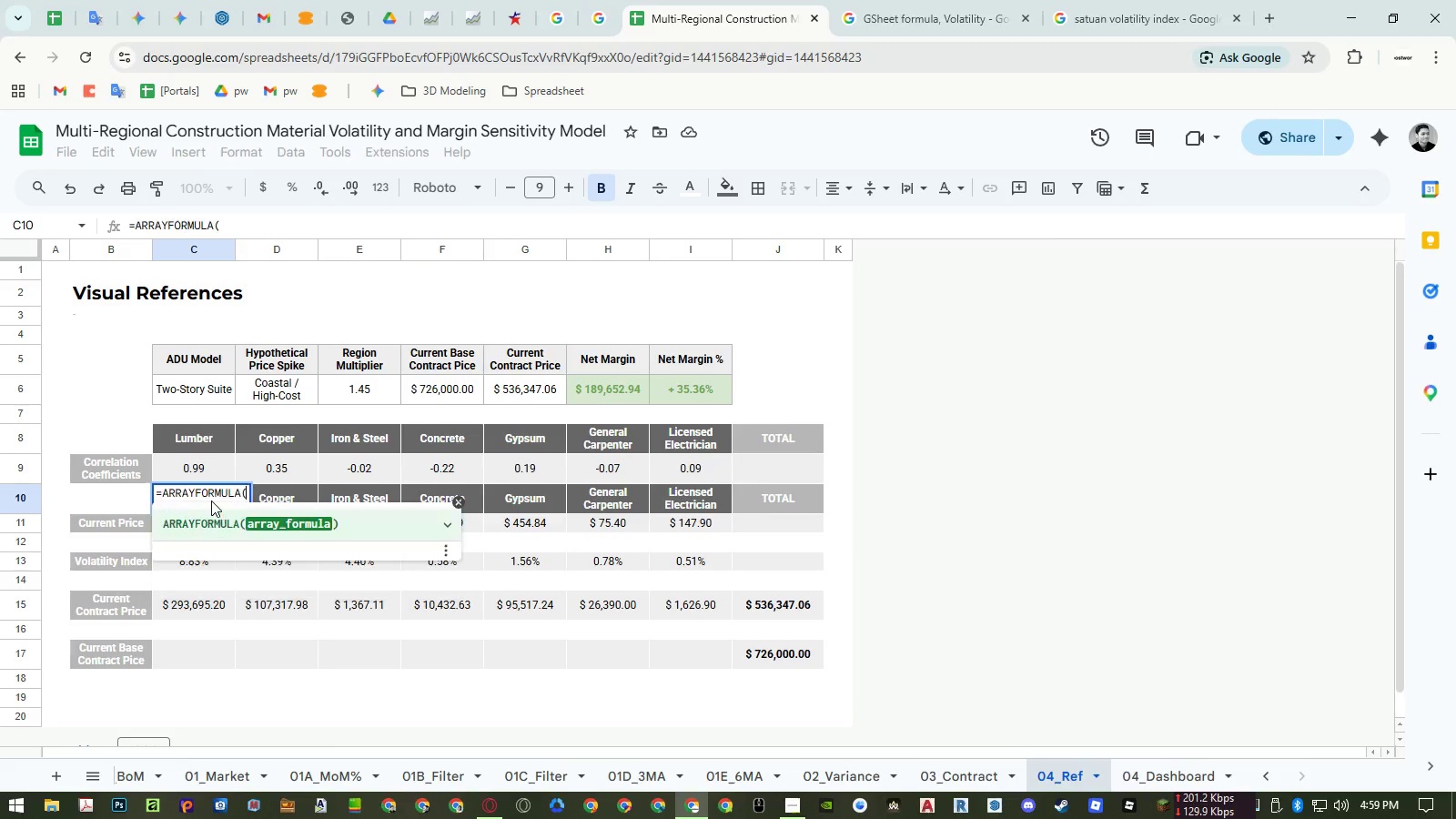 
key(Enter)
 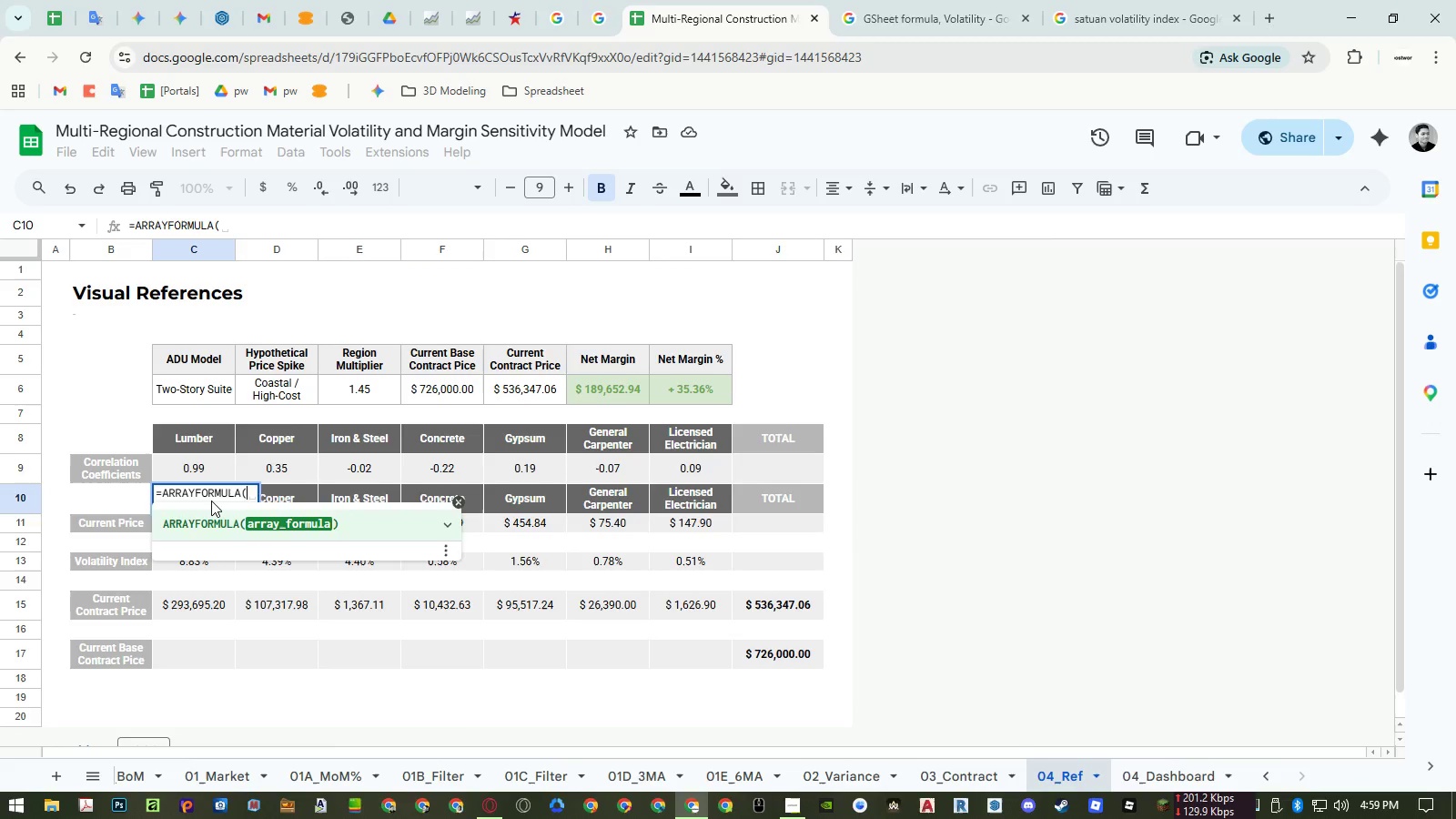 
key(ArrowUp)
 